 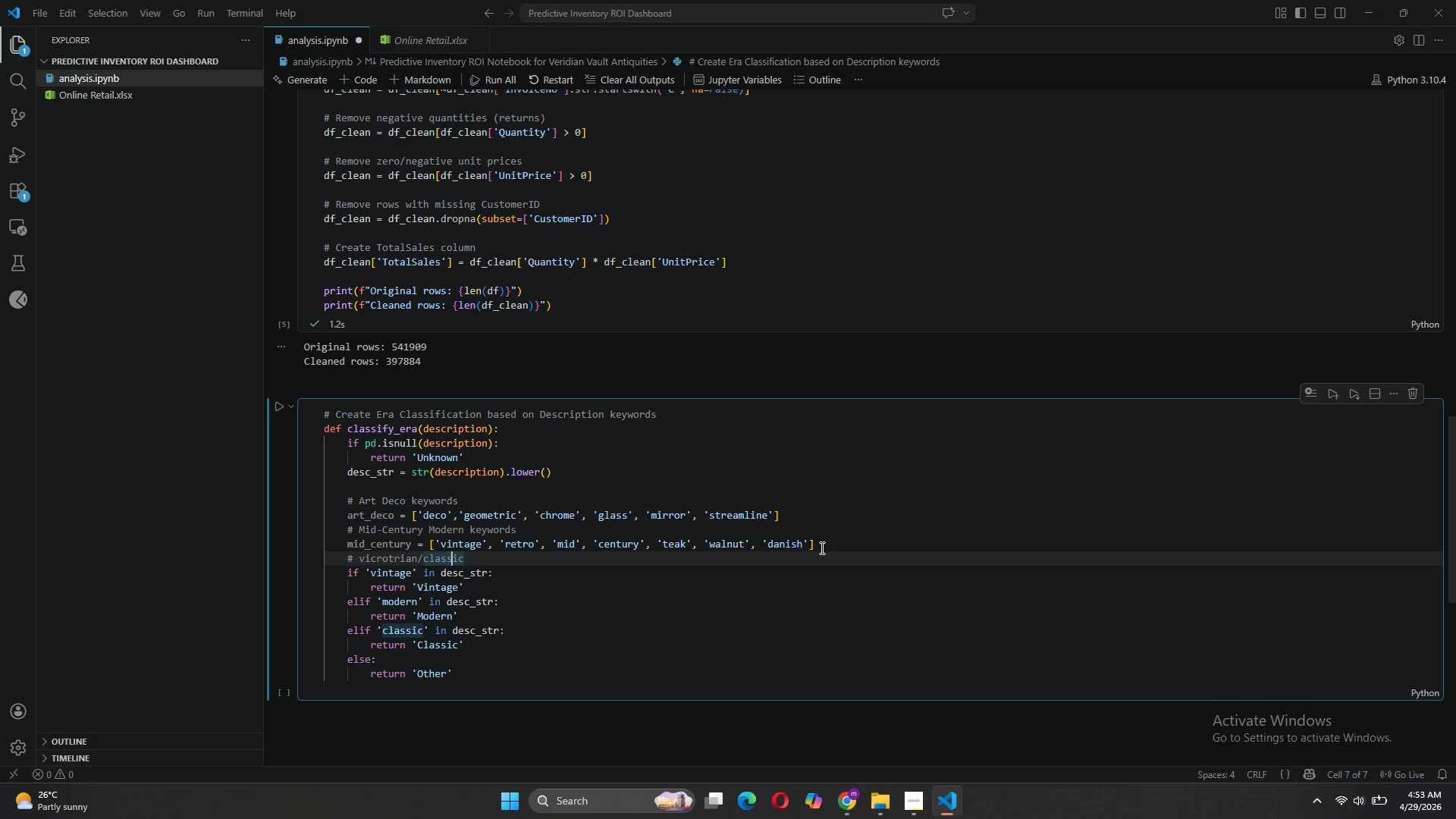 
key(ArrowLeft)
 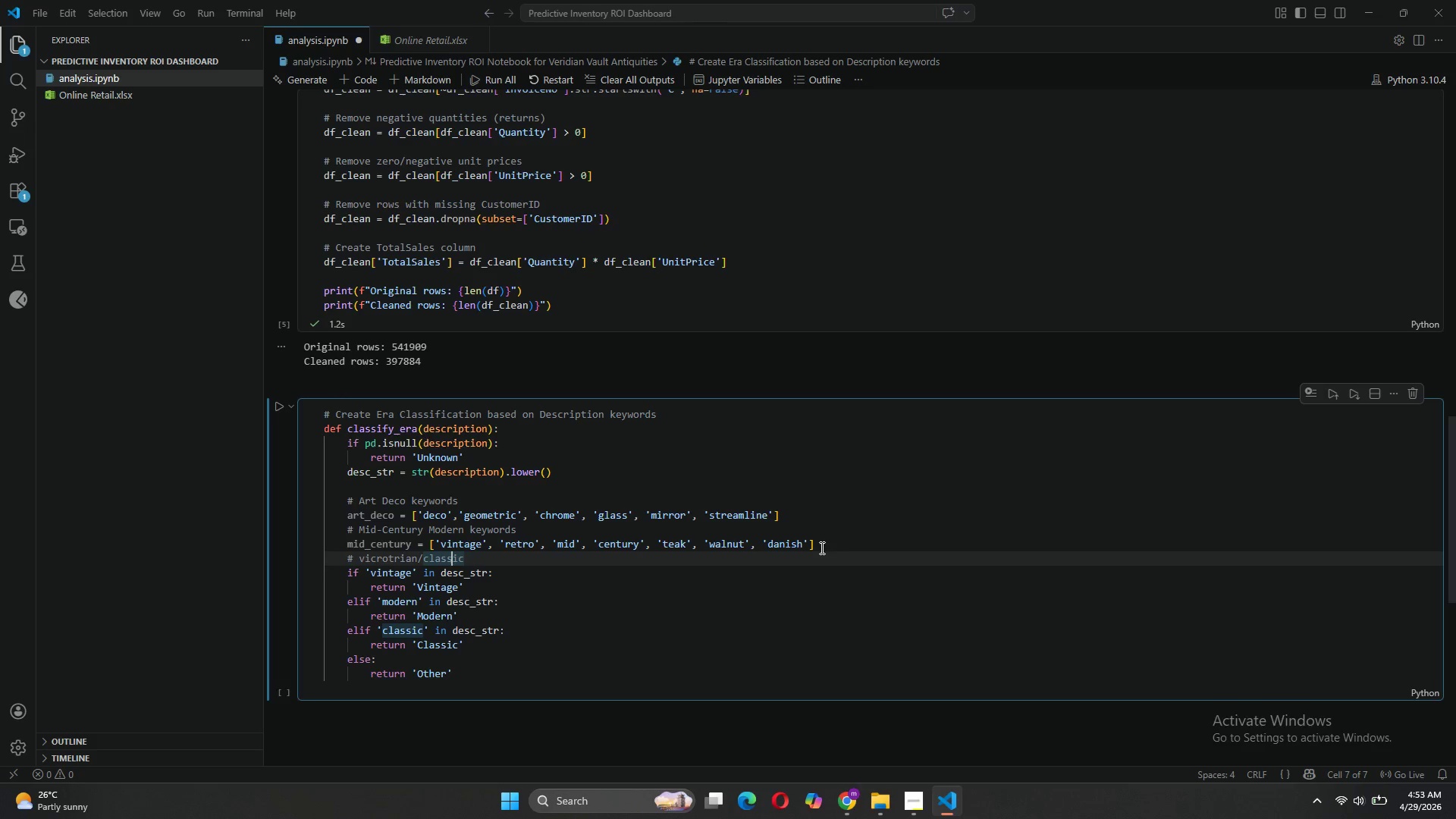 
key(ArrowLeft)
 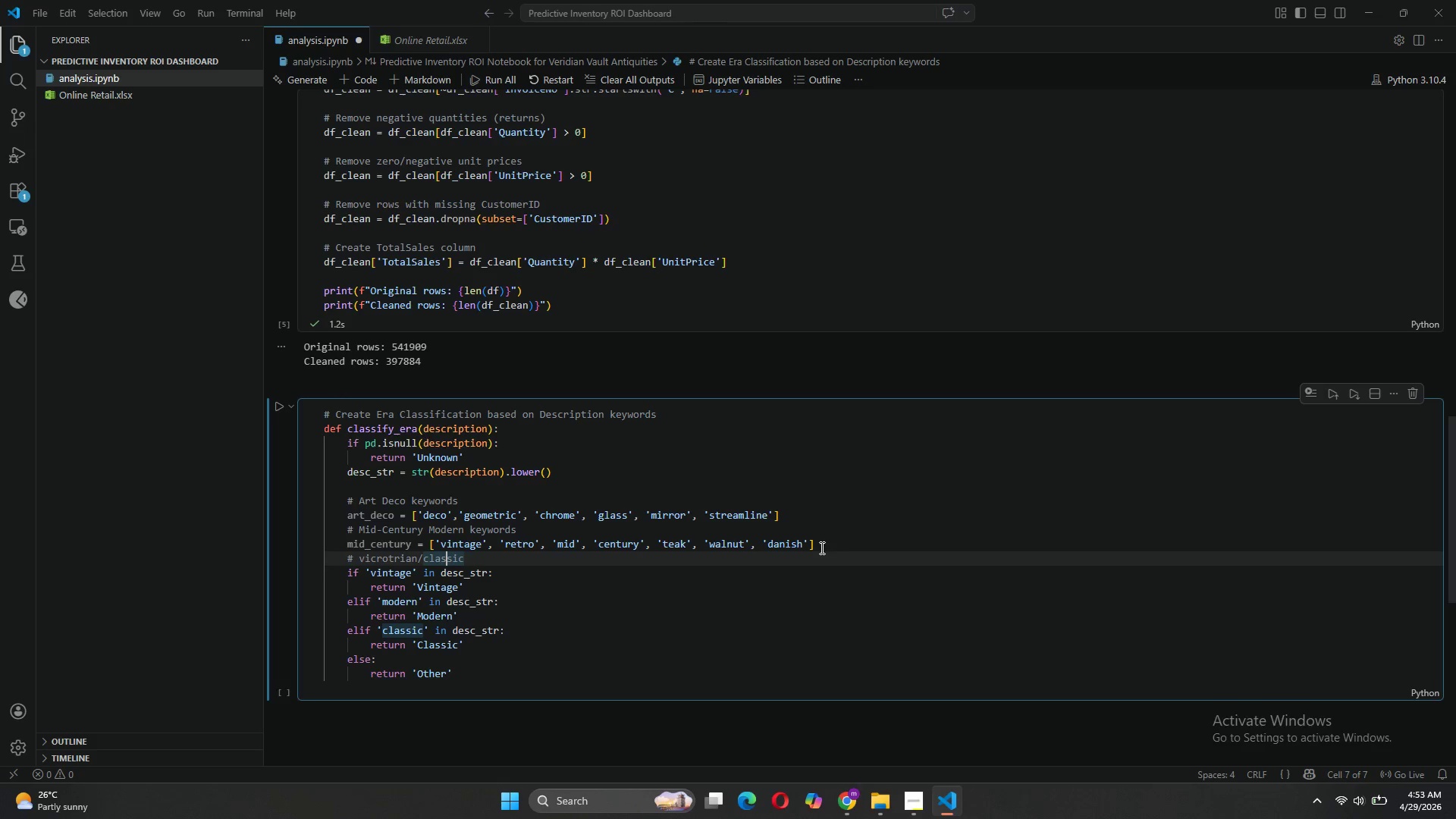 
key(ArrowLeft)
 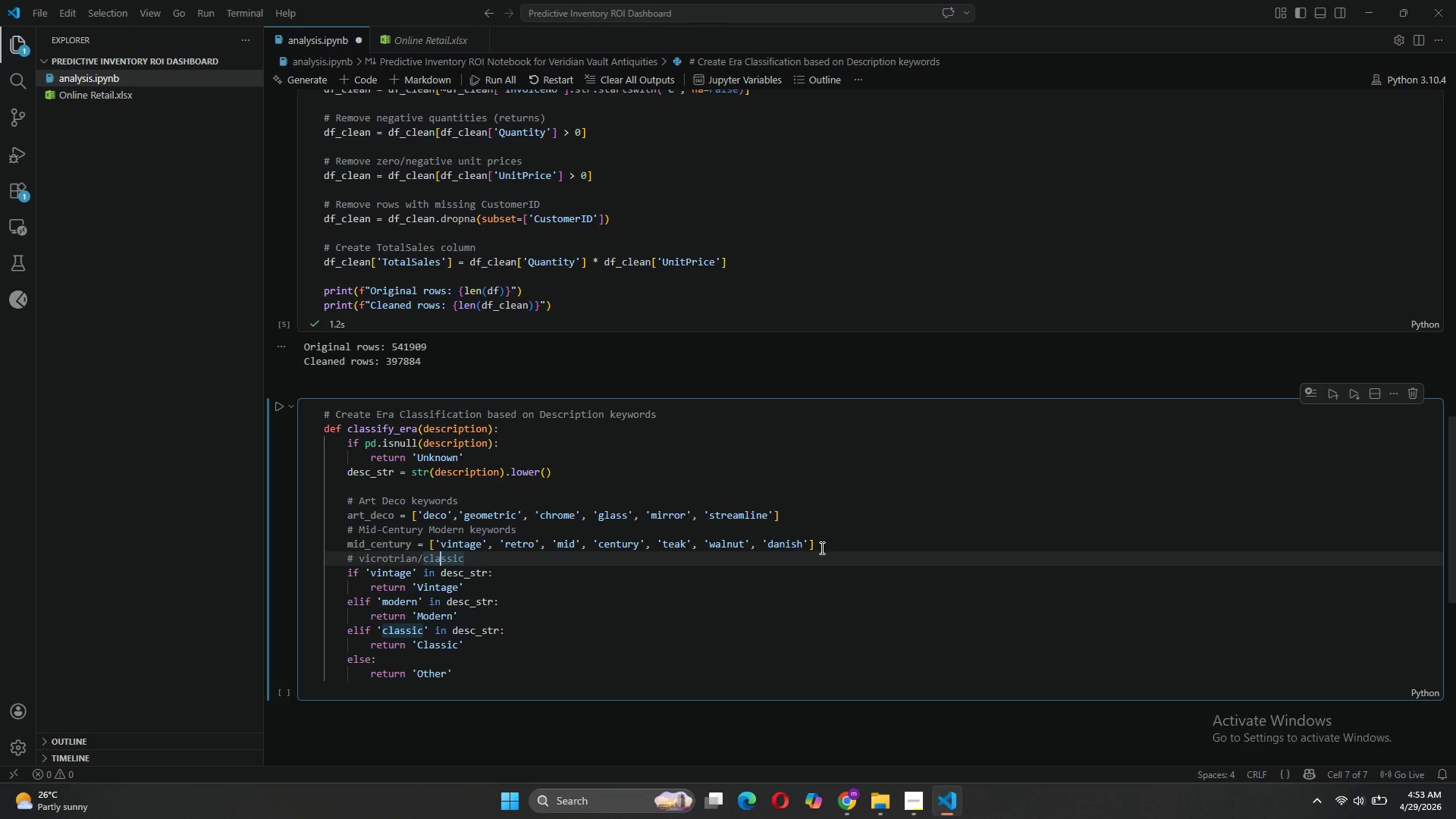 
key(ArrowLeft)
 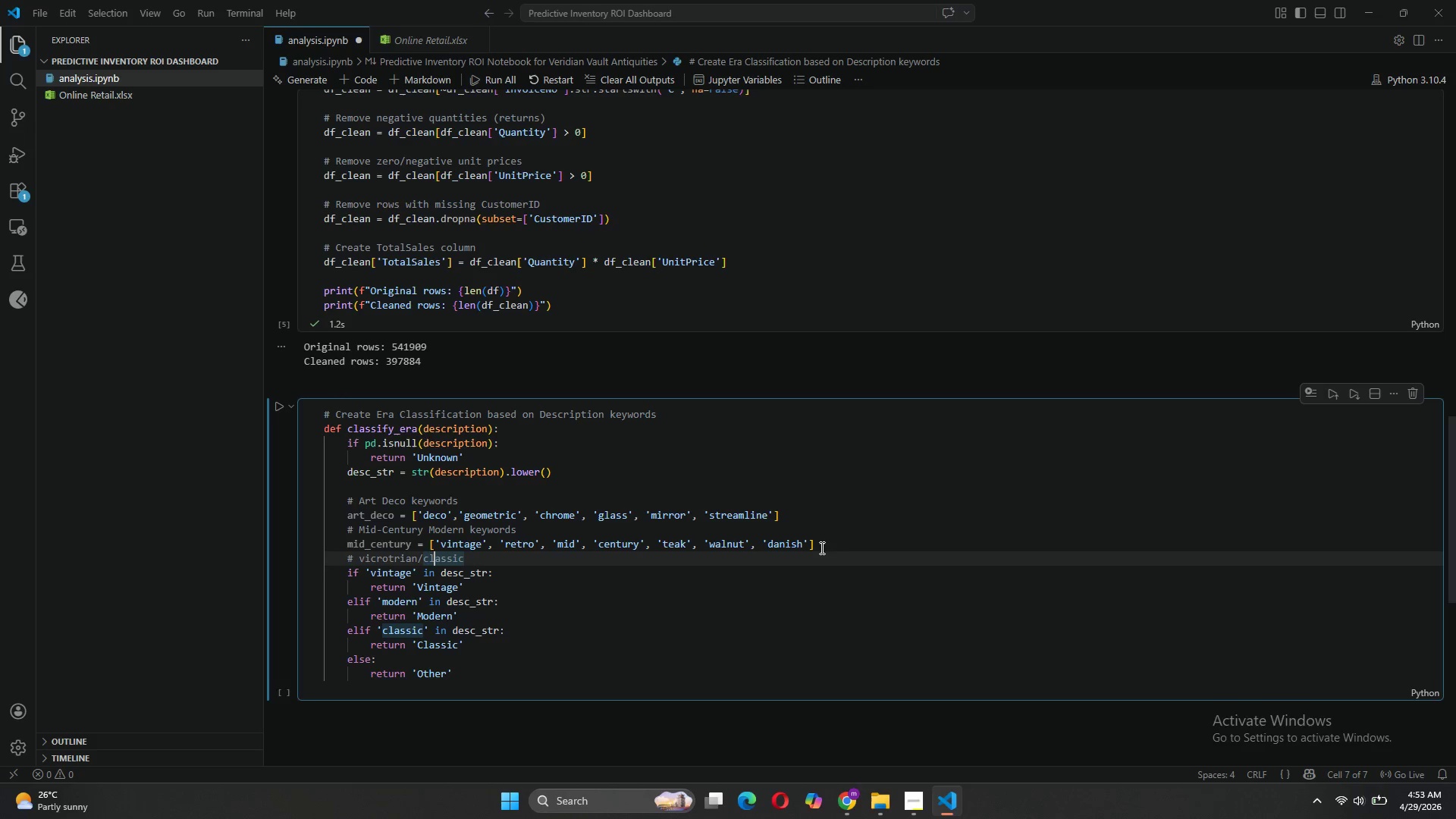 
key(ArrowLeft)
 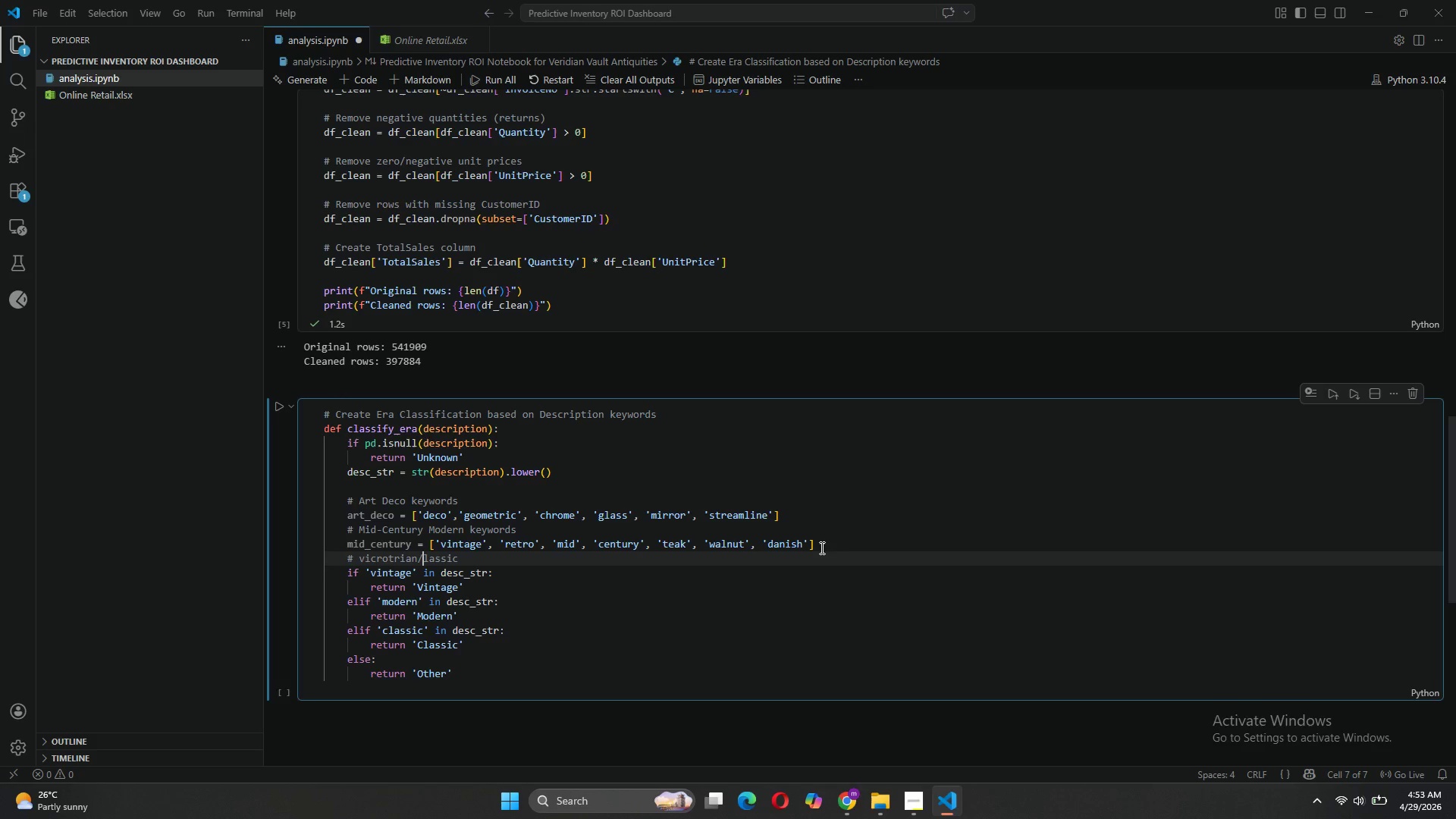 
key(Backspace)
 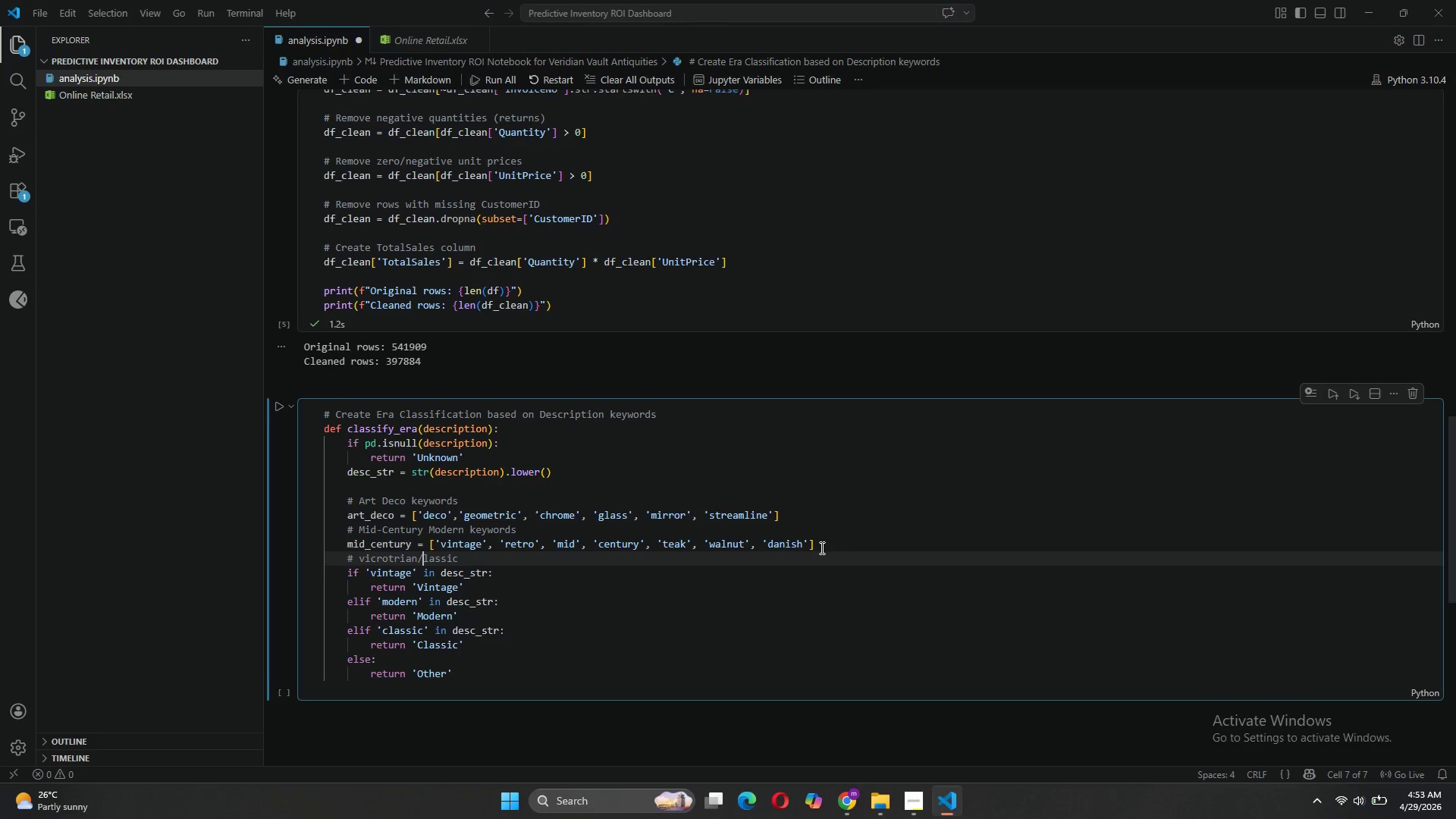 
key(CapsLock)
 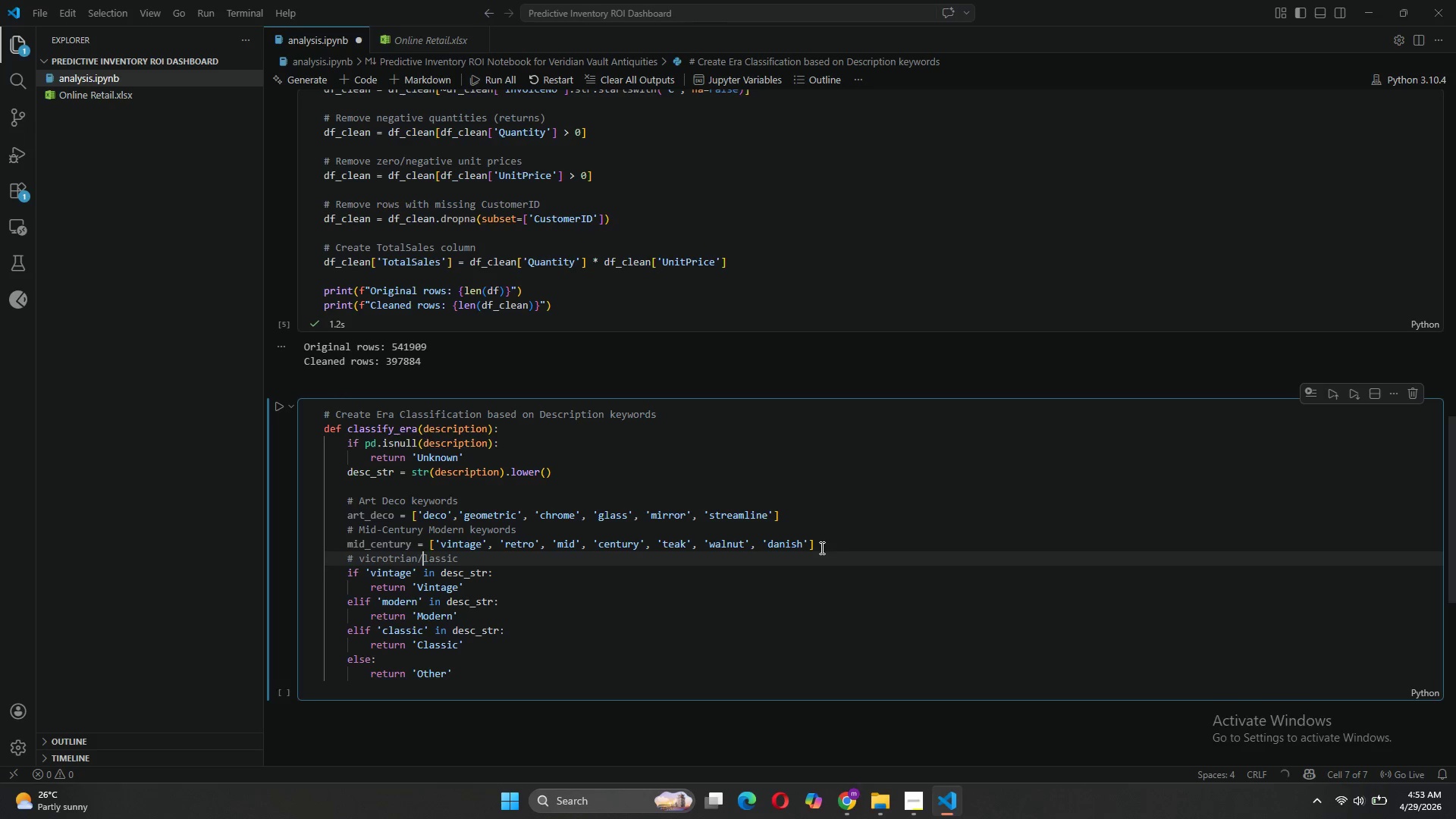 
key(C)
 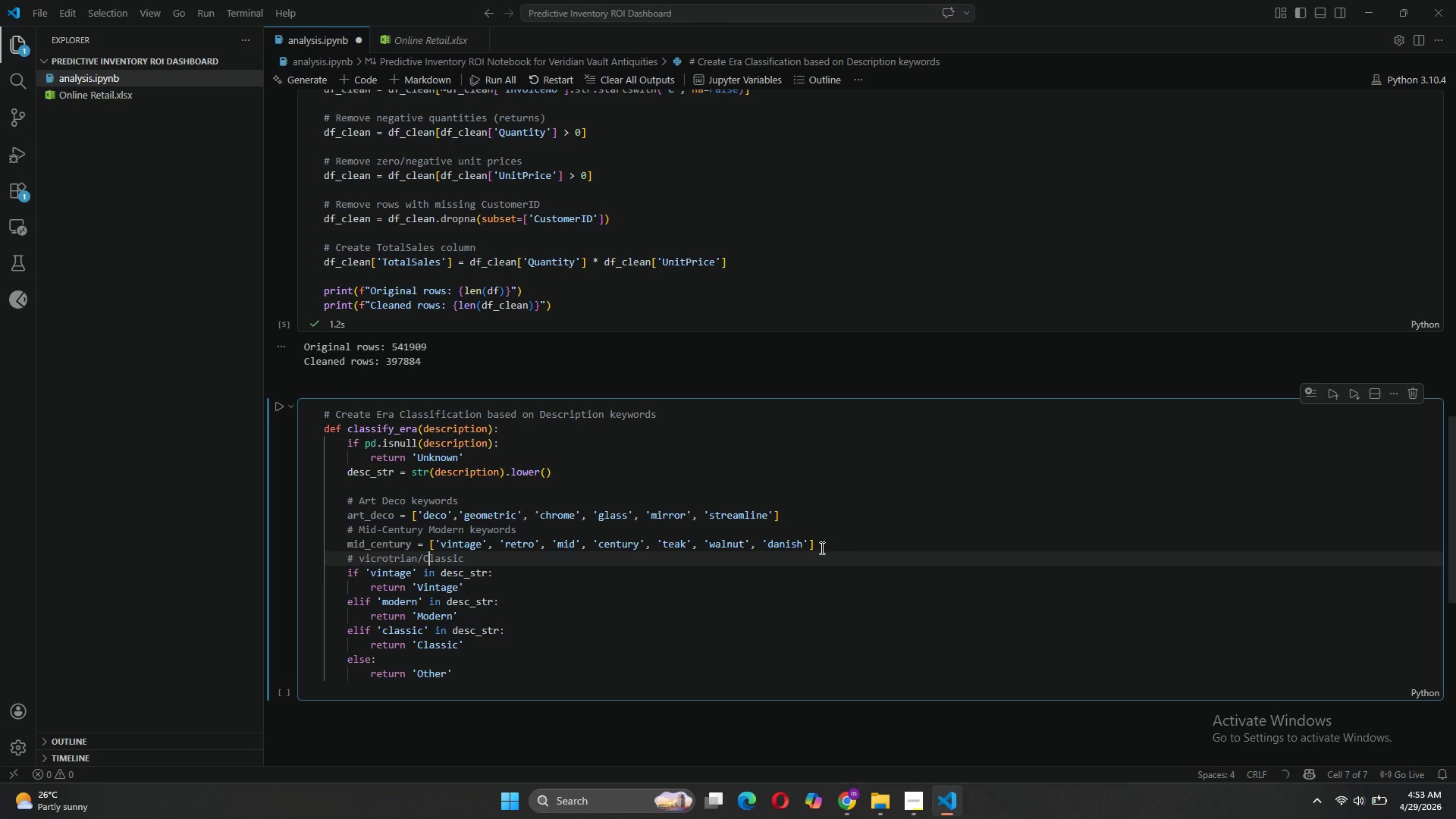 
key(CapsLock)
 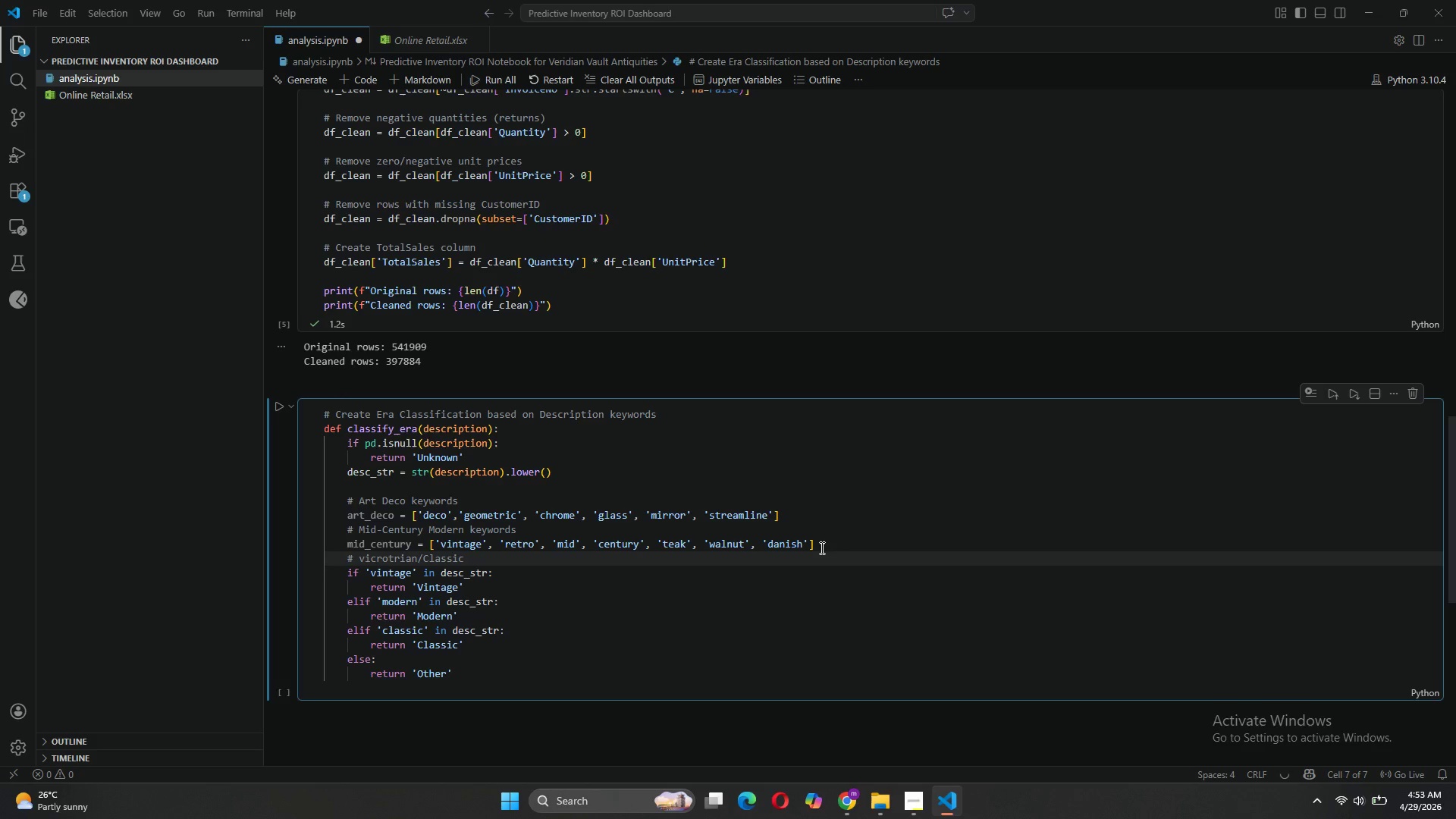 
hold_key(key=ArrowLeft, duration=0.69)
 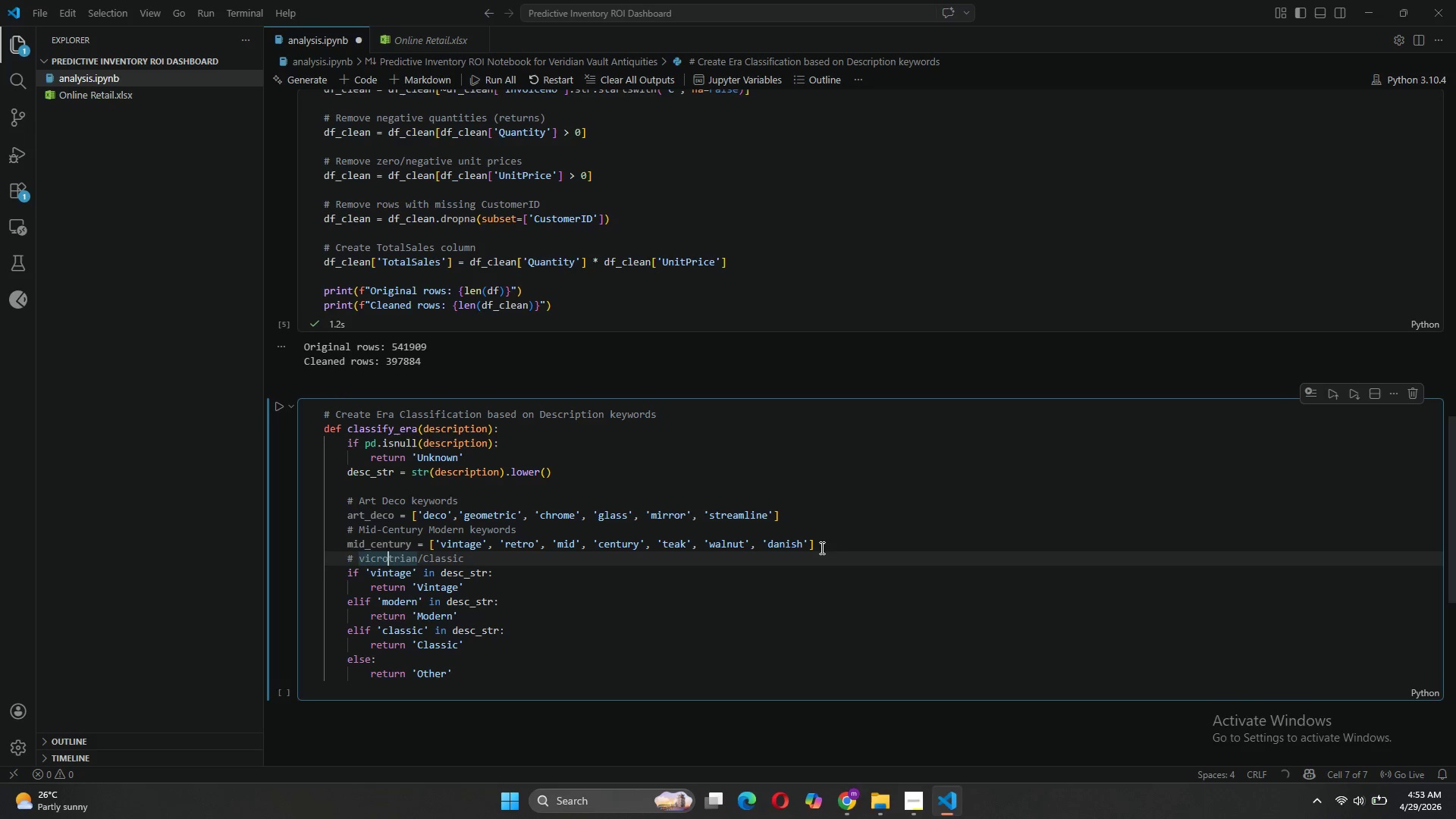 
key(ArrowLeft)
 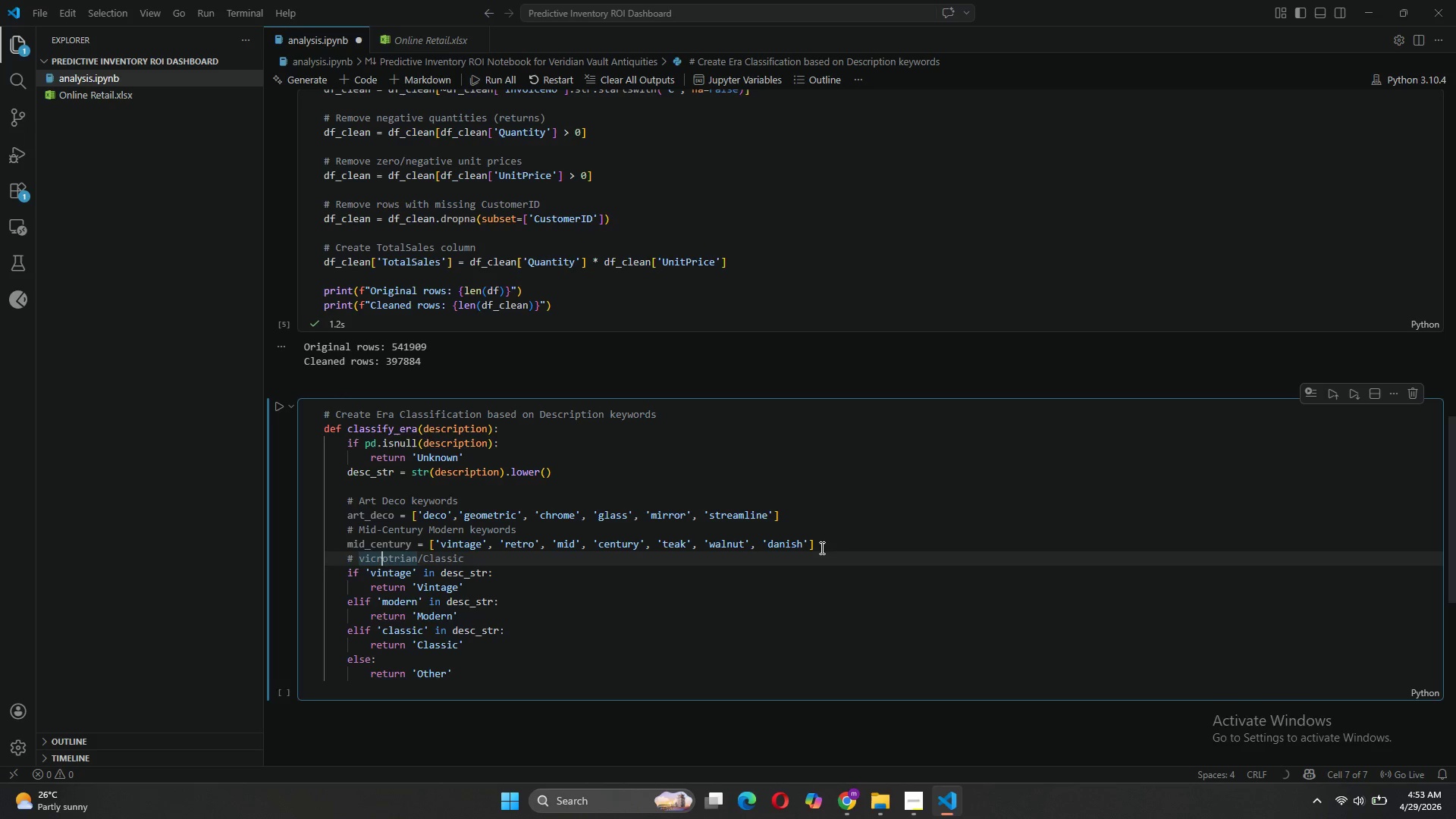 
key(ArrowLeft)
 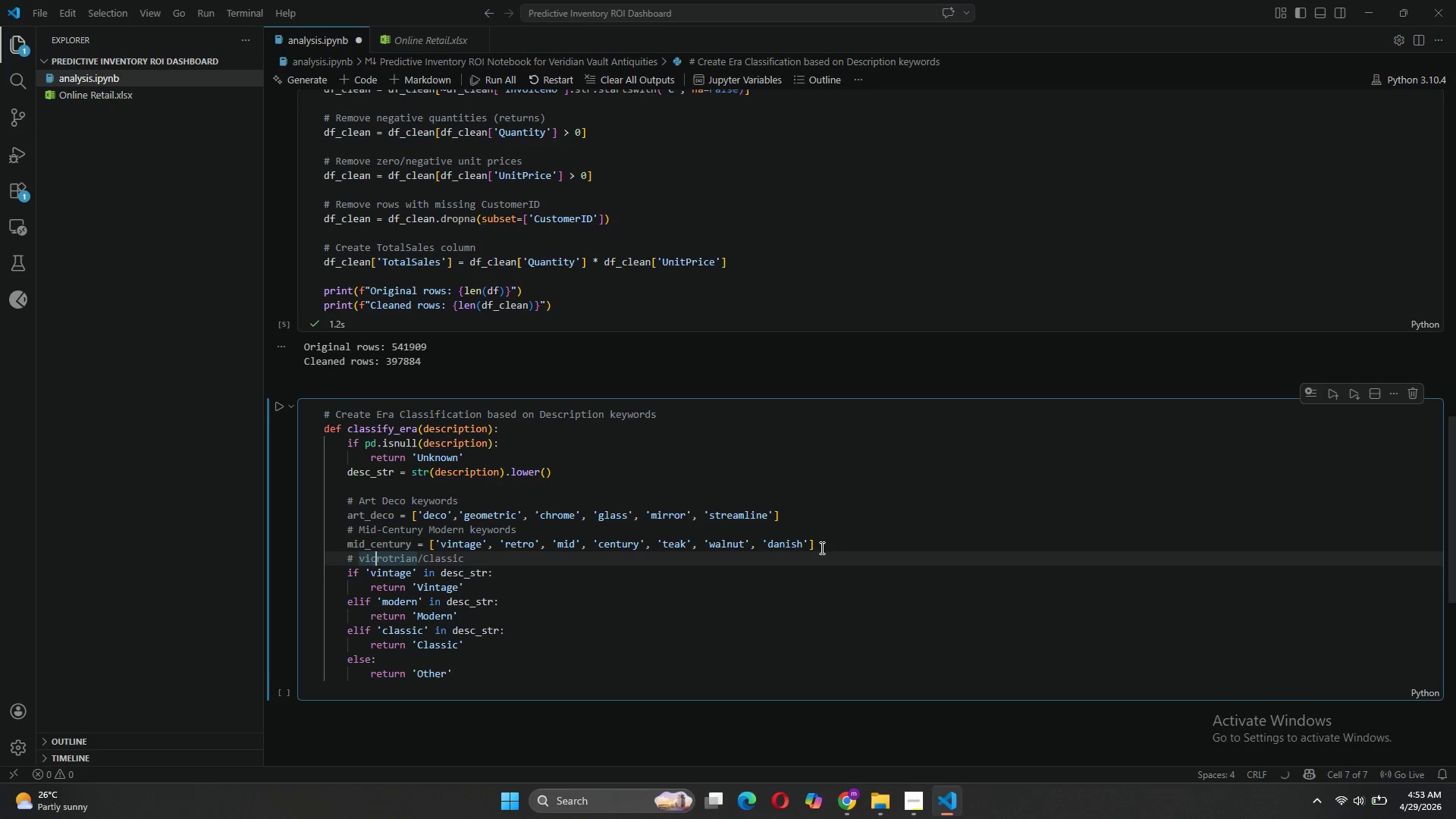 
key(ArrowLeft)
 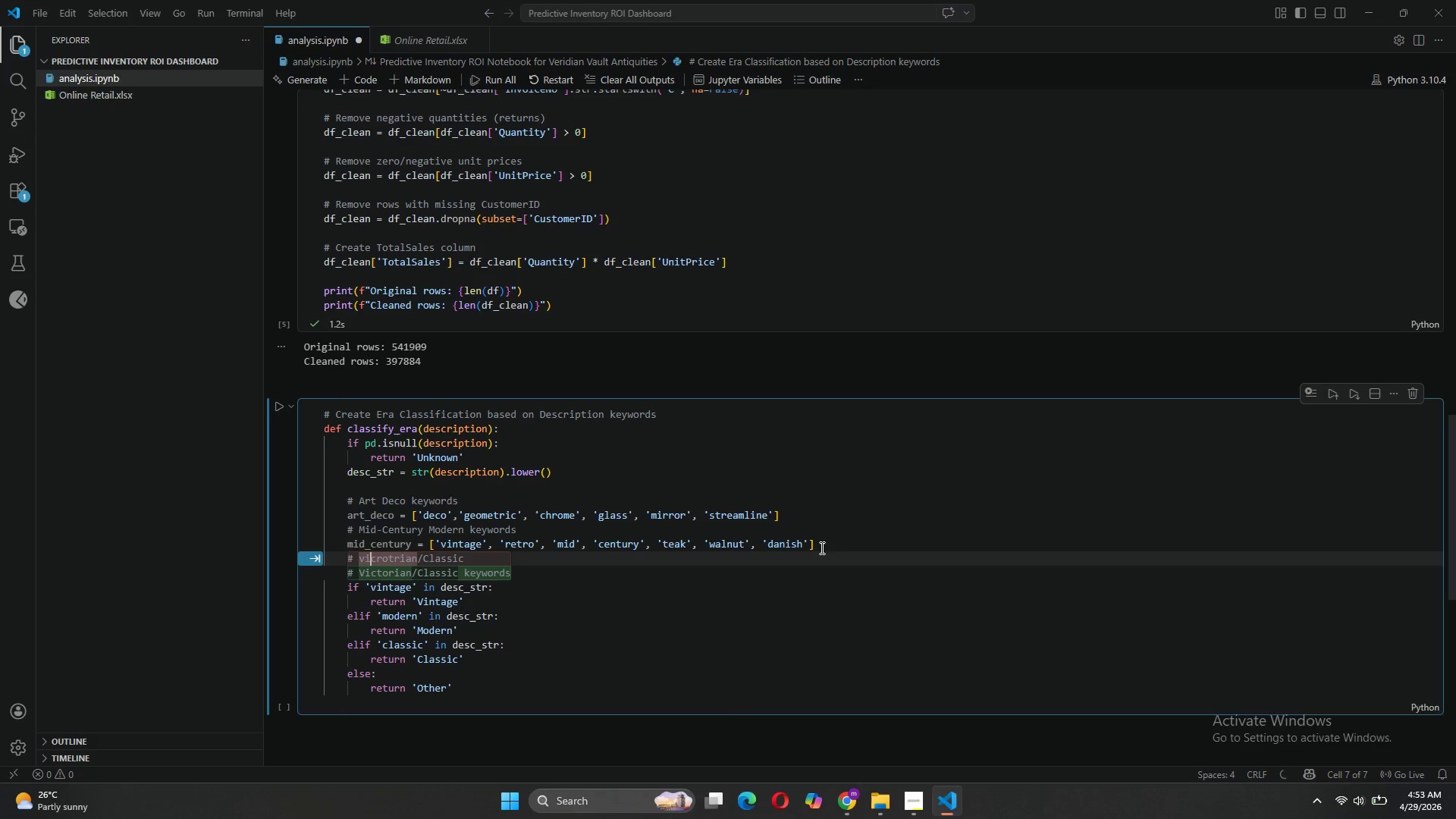 
key(ArrowLeft)
 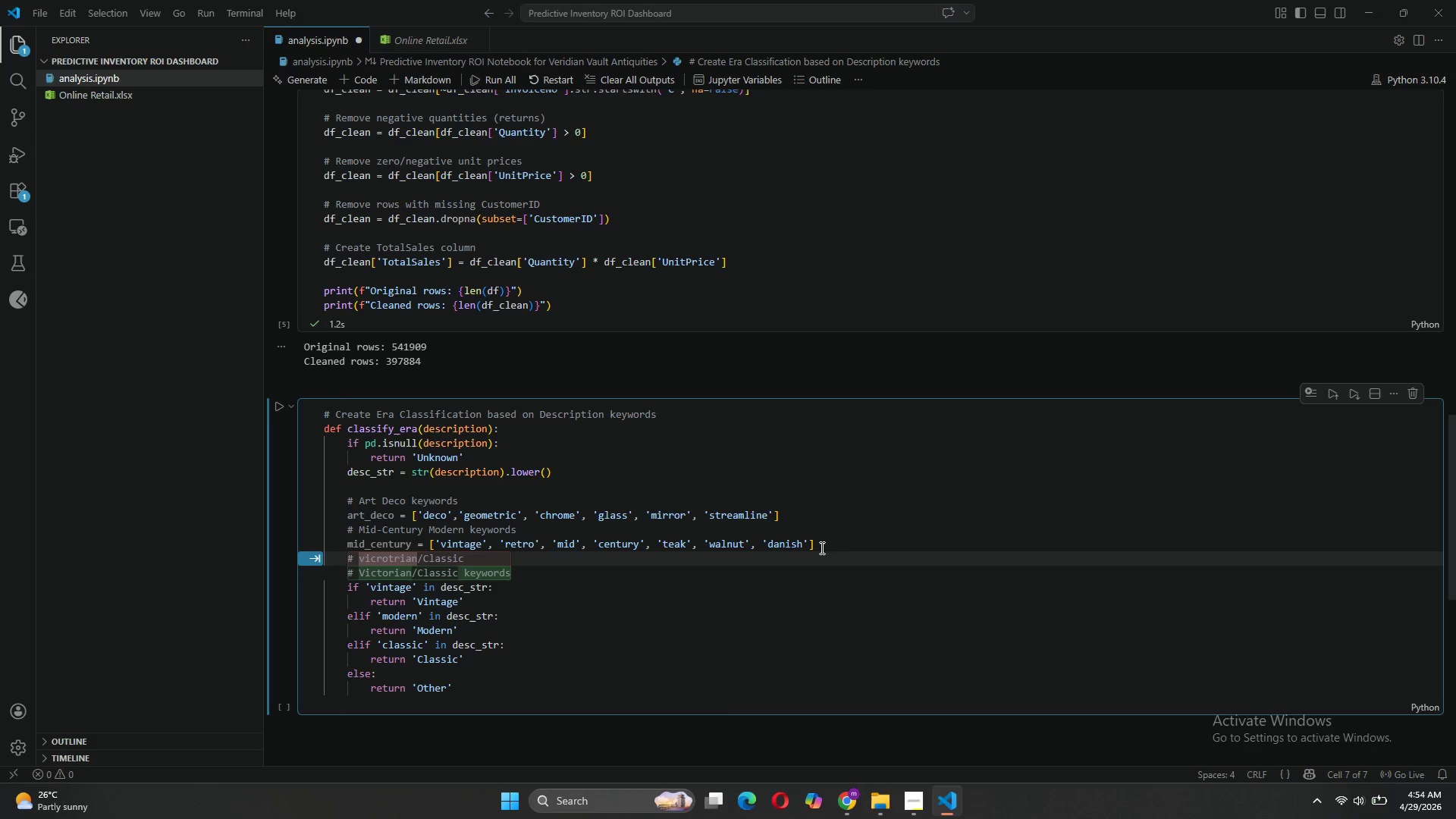 
key(Backspace)
 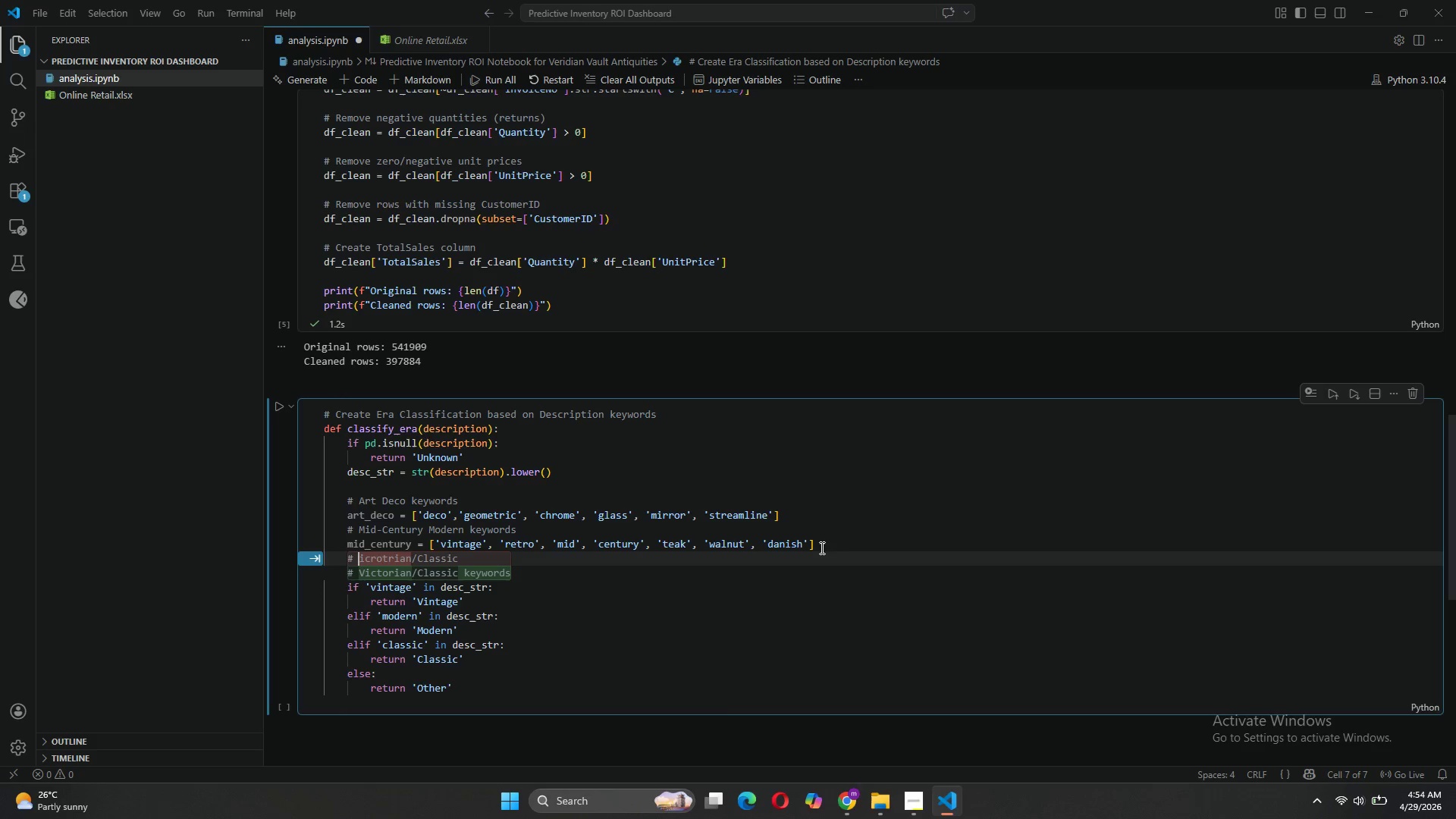 
key(CapsLock)
 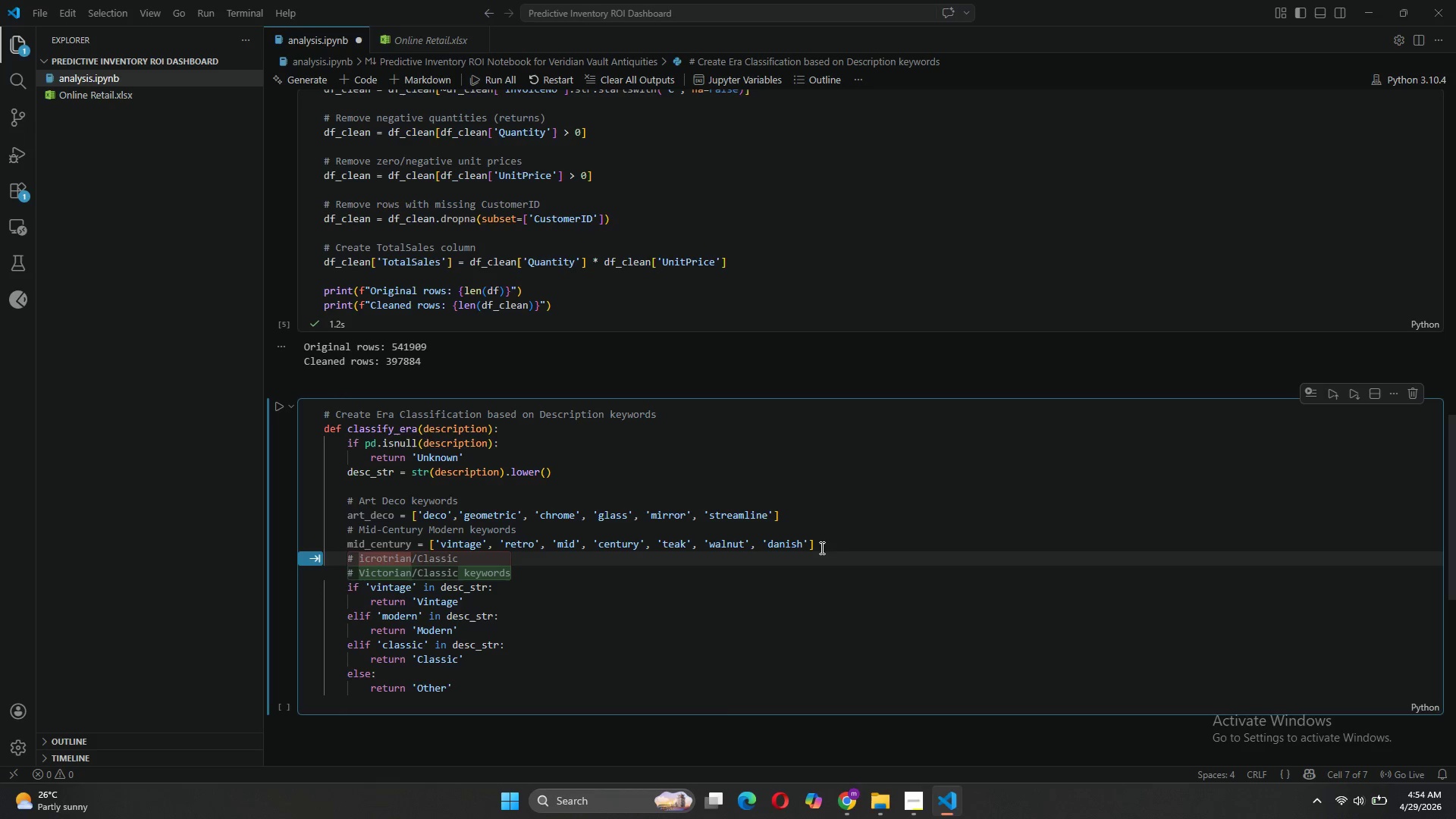 
key(V)
 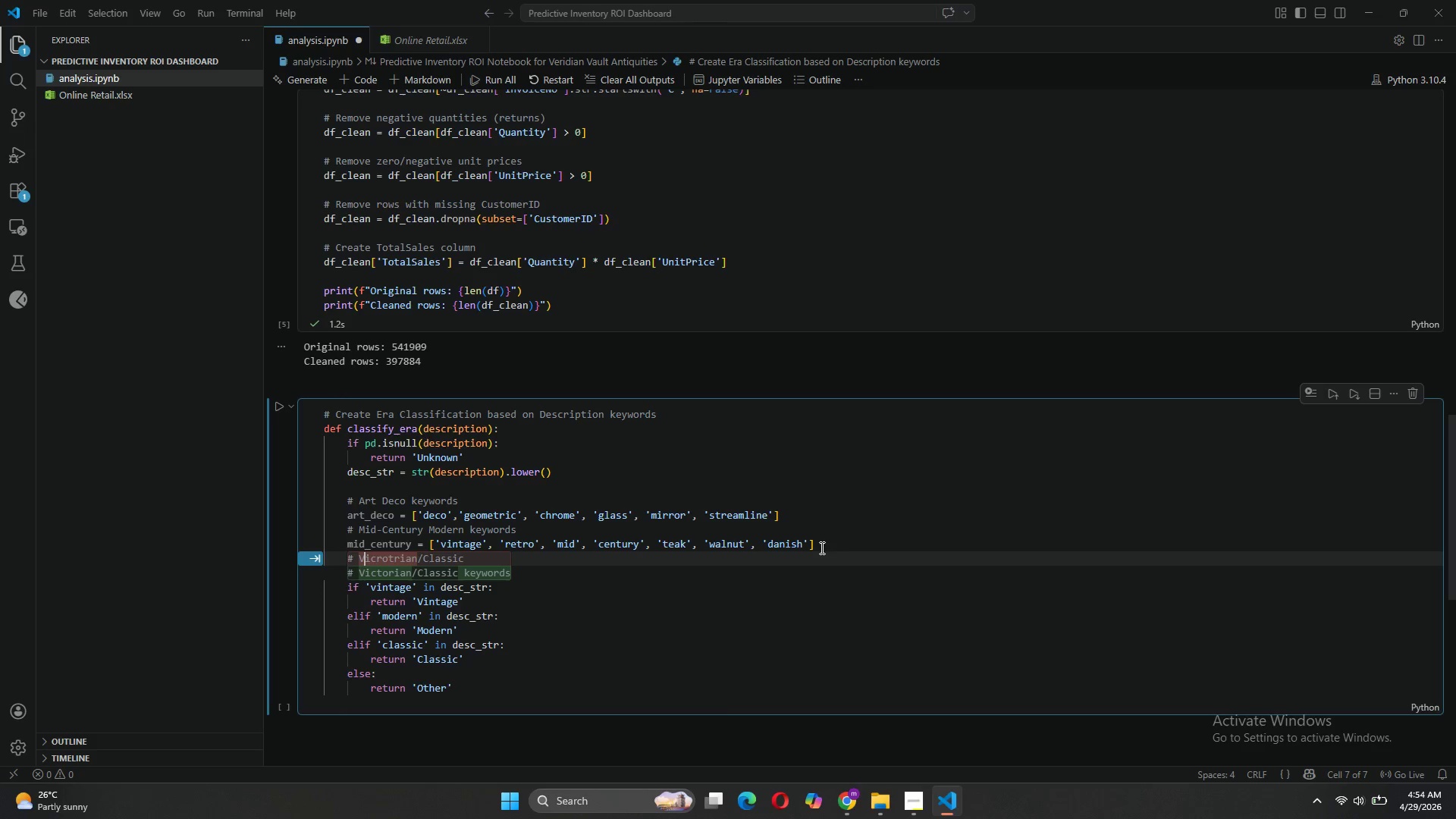 
key(CapsLock)
 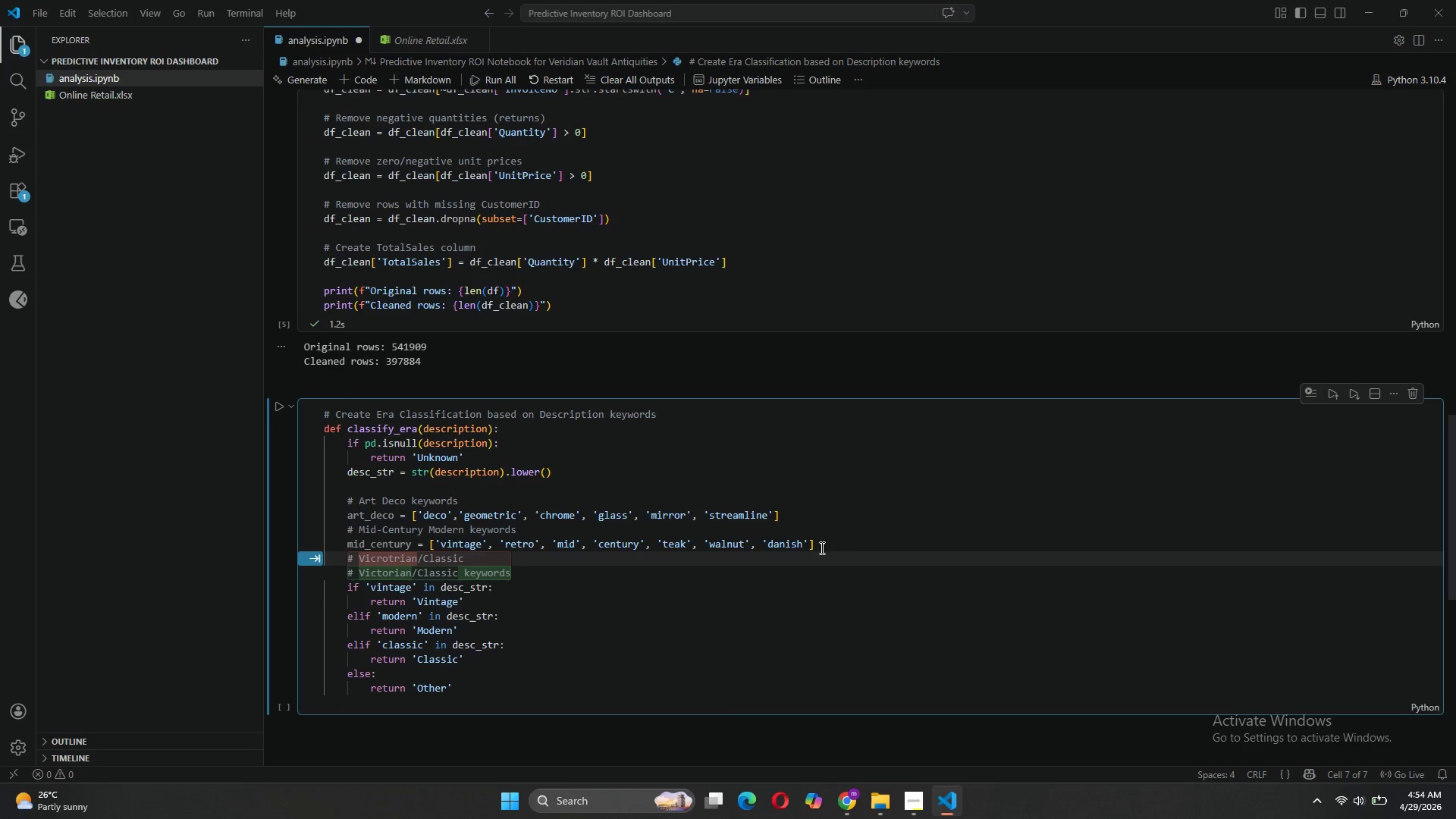 
hold_key(key=ArrowRight, duration=0.75)
 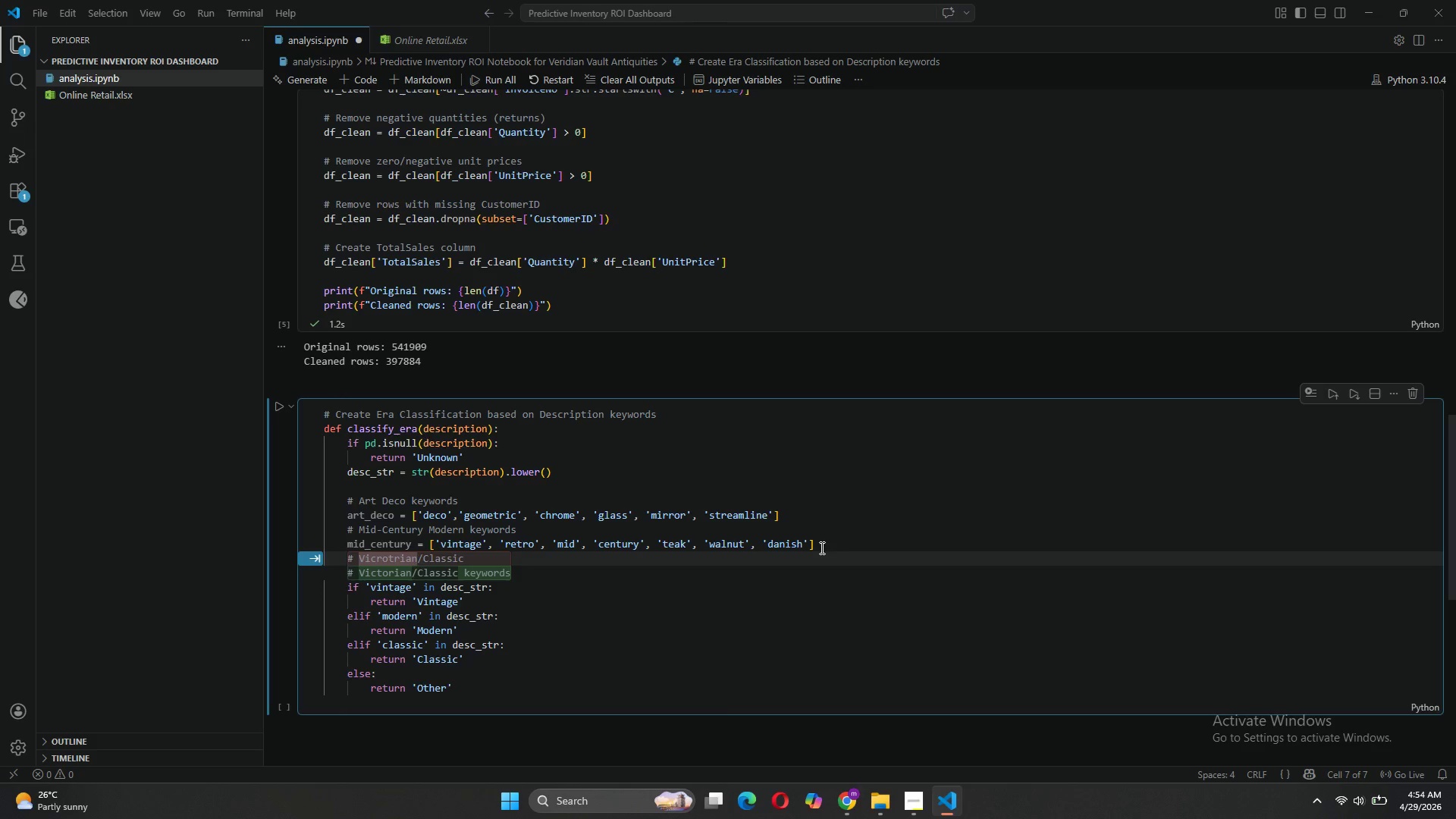 
key(Tab)
 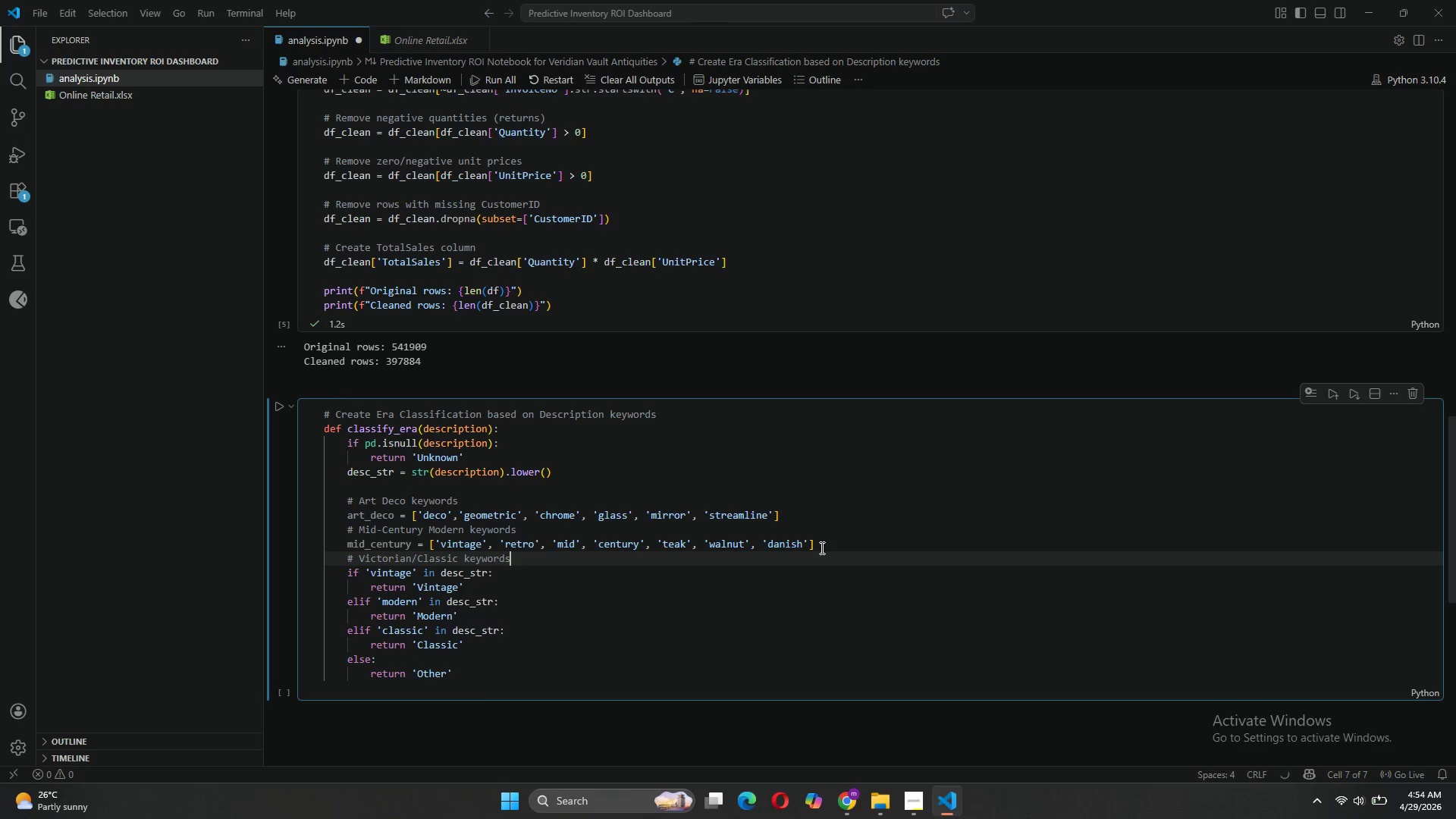 
key(Enter)
 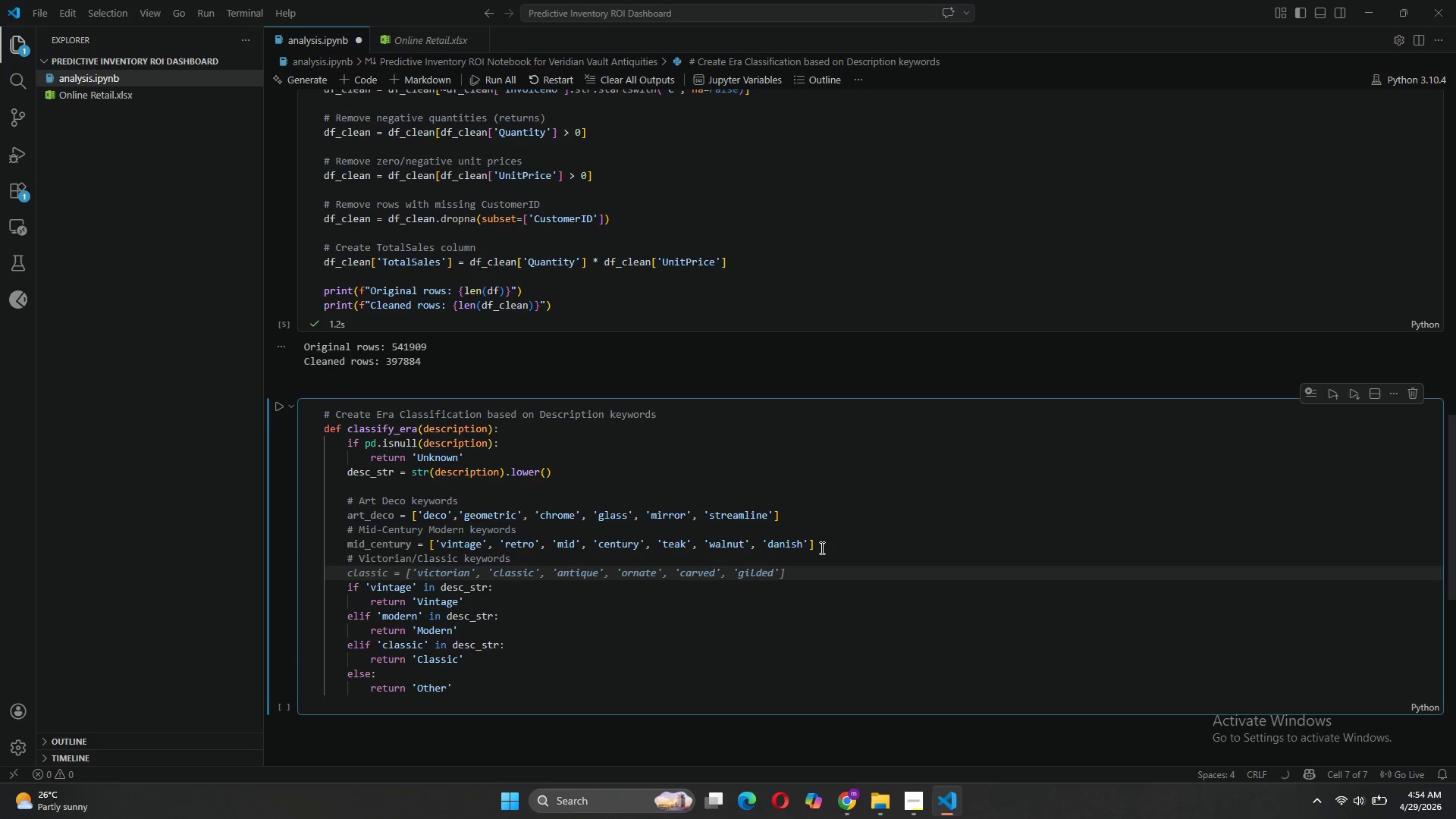 
type(victorian = ['antique',)
key(Tab)
 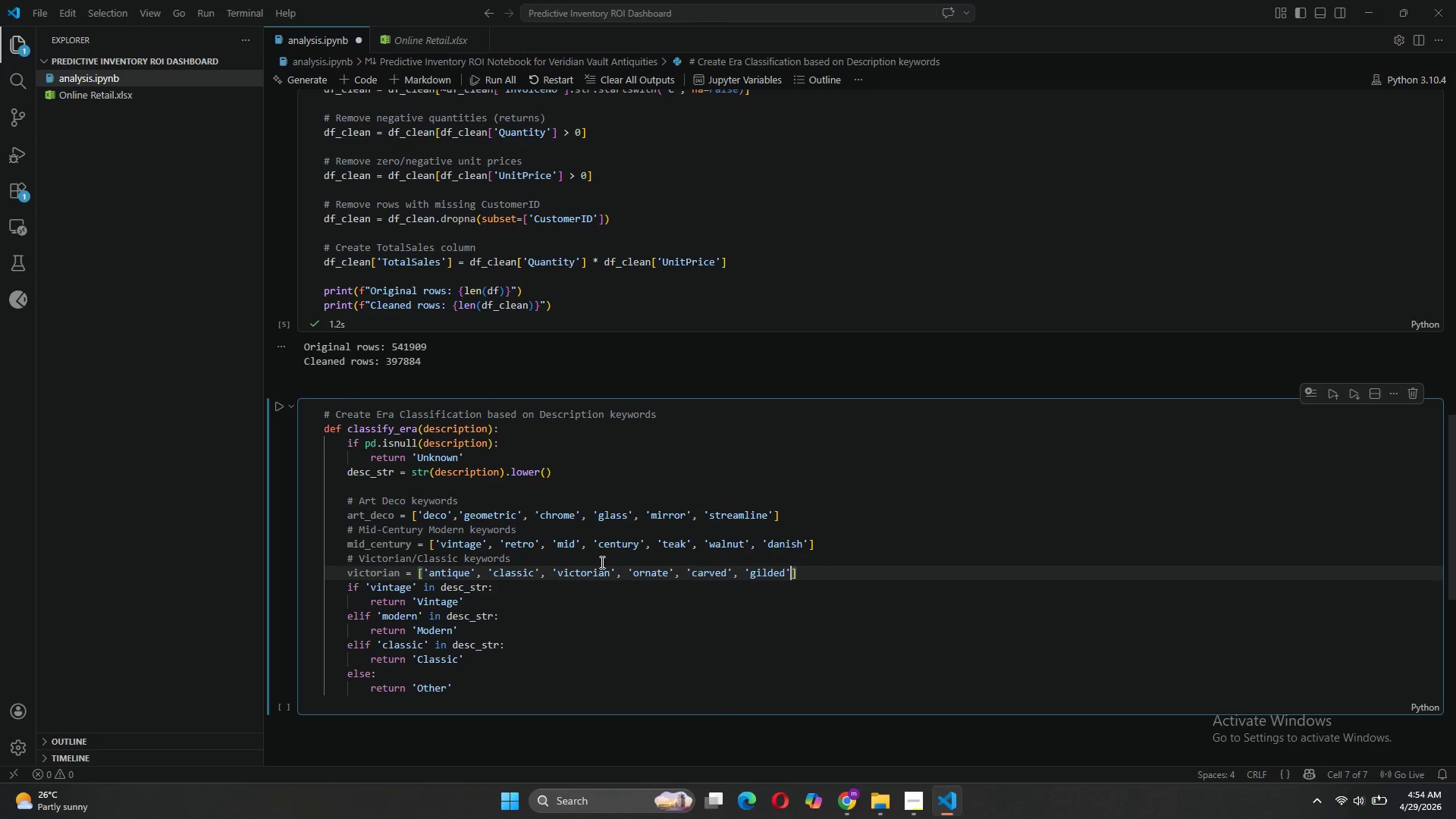 
wait(9.12)
 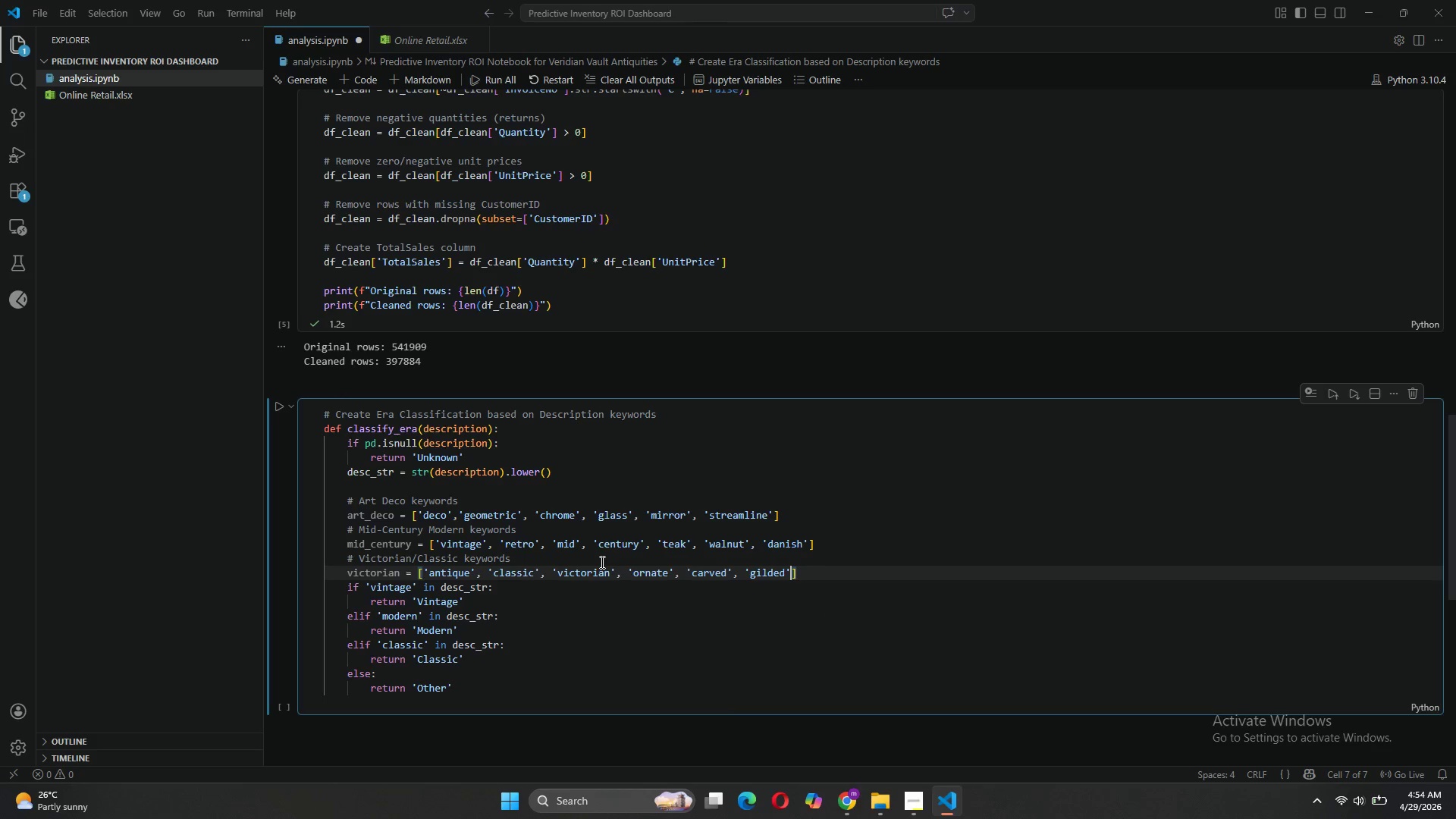 
left_click_drag(start_coordinate=[785, 570], to_coordinate=[751, 566])
 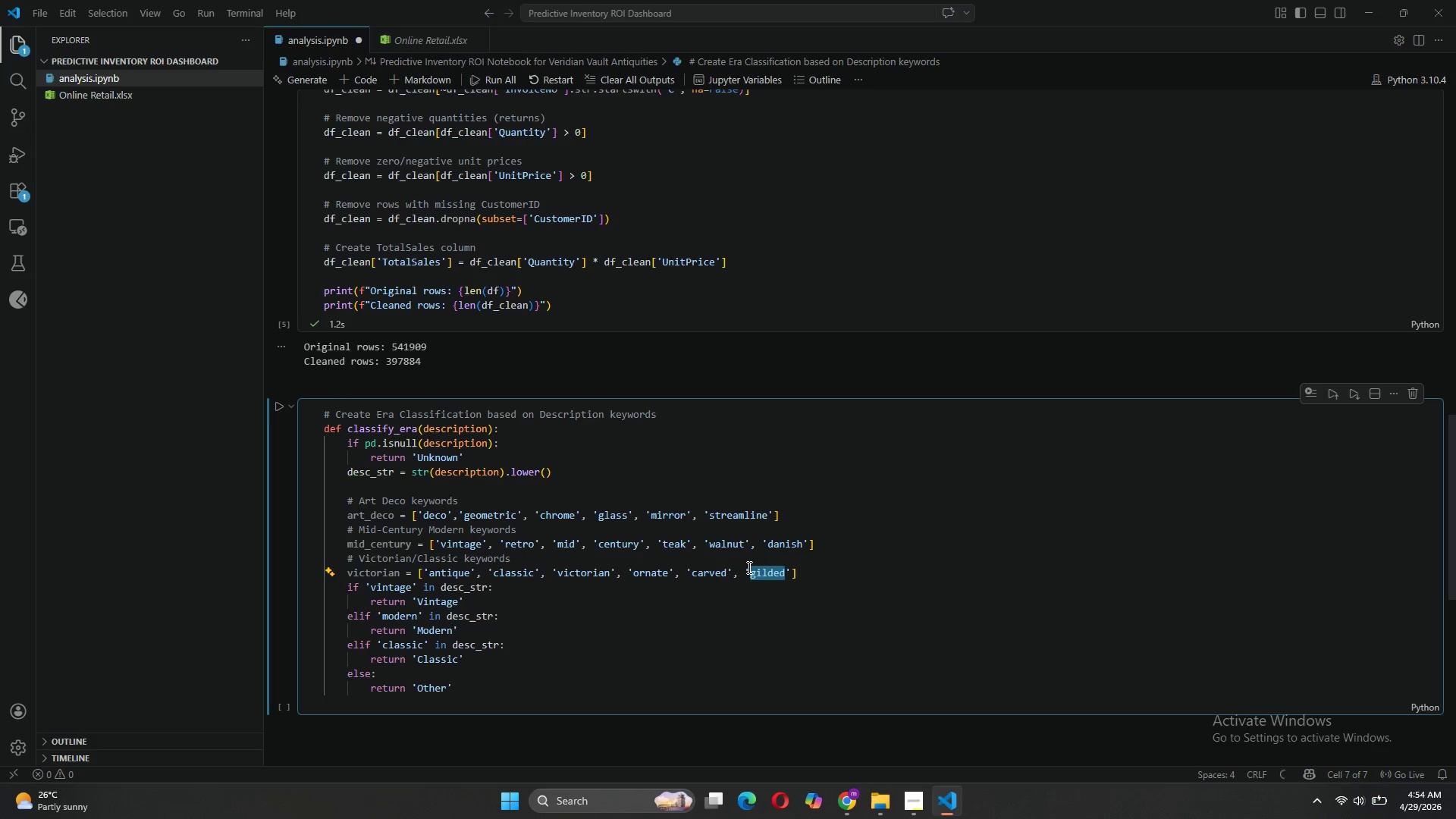 
type(brass)
 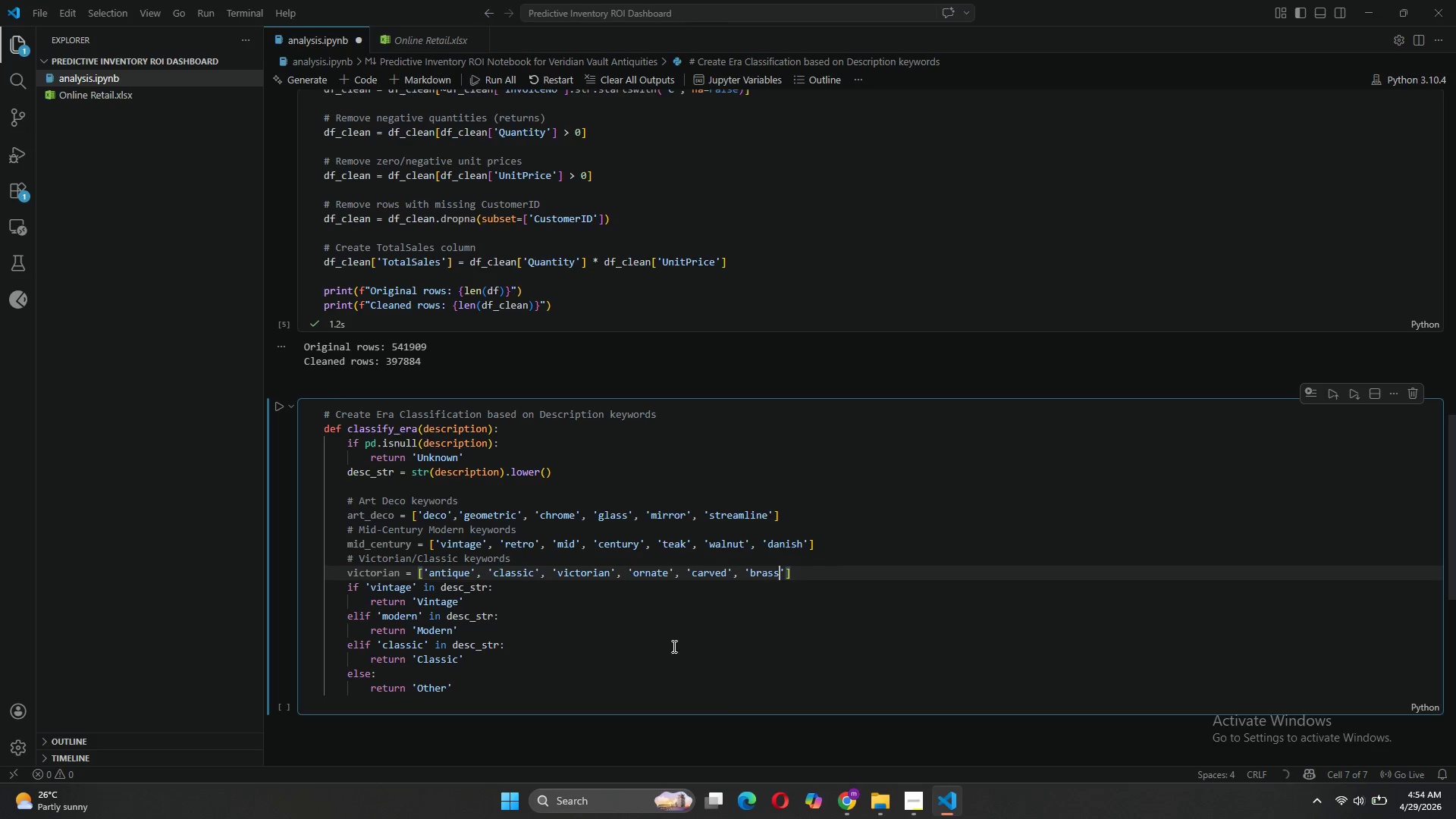 
left_click([628, 601])
 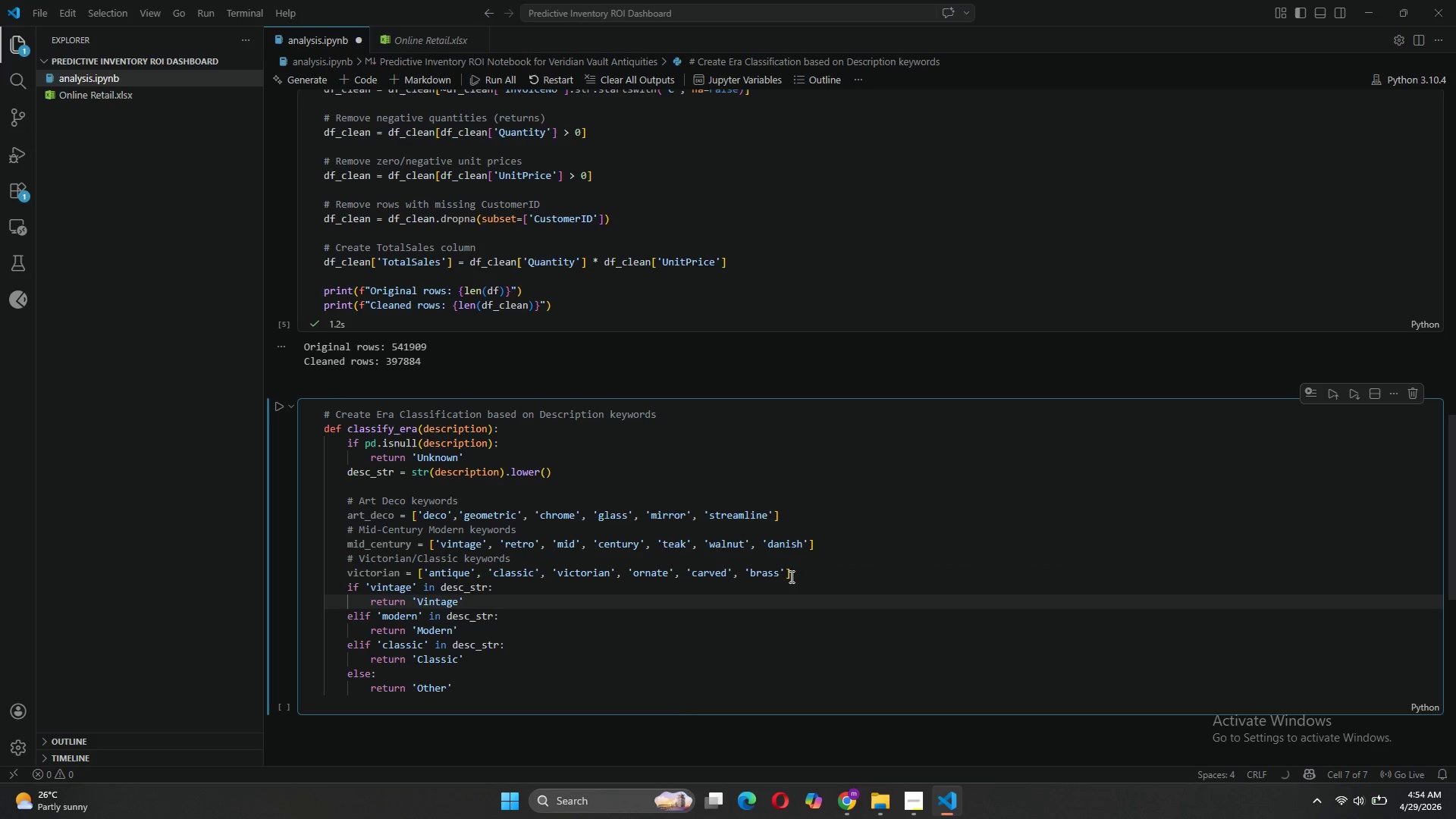 
left_click([786, 568])
 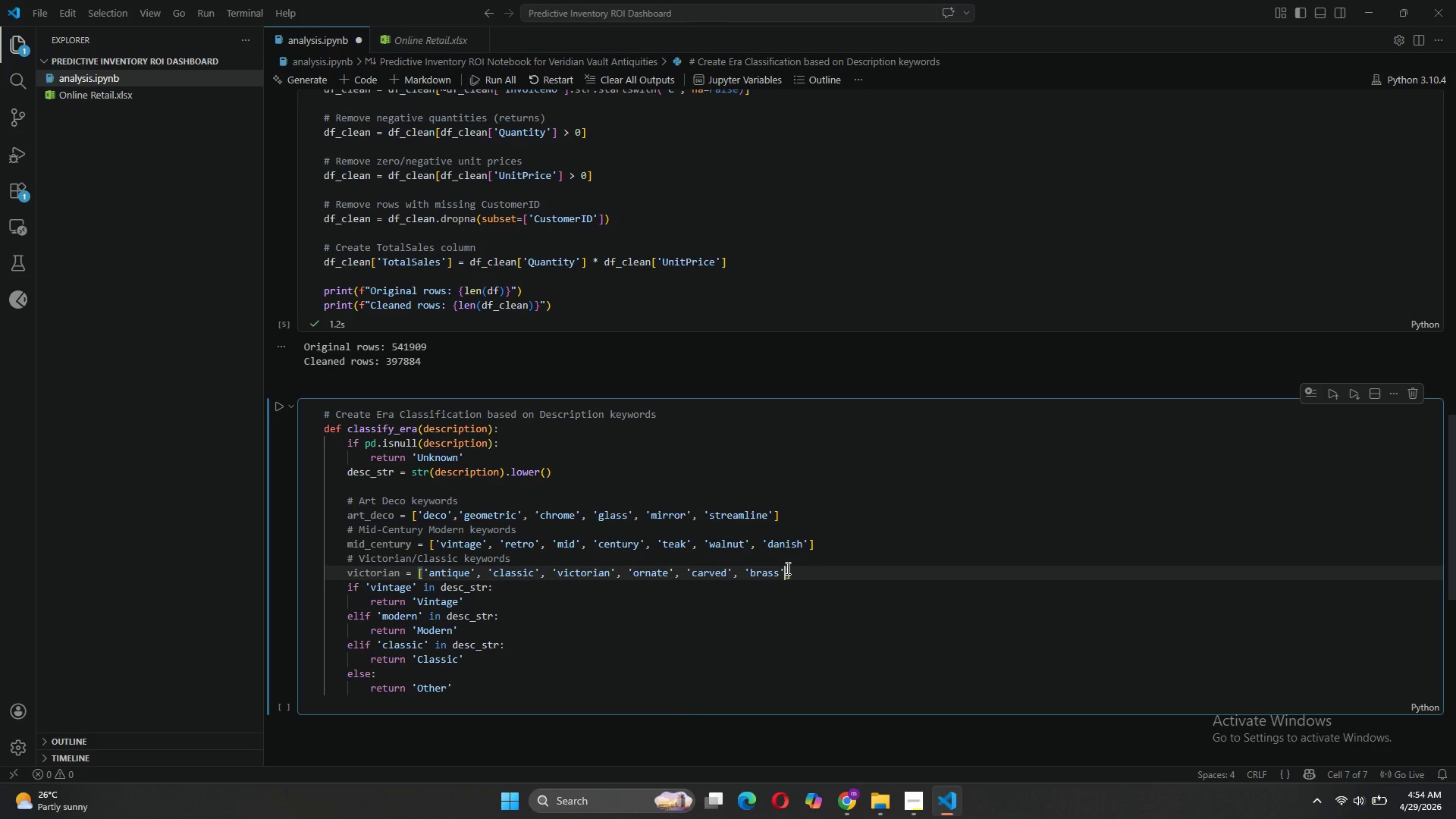 
type(, 'traditional)
 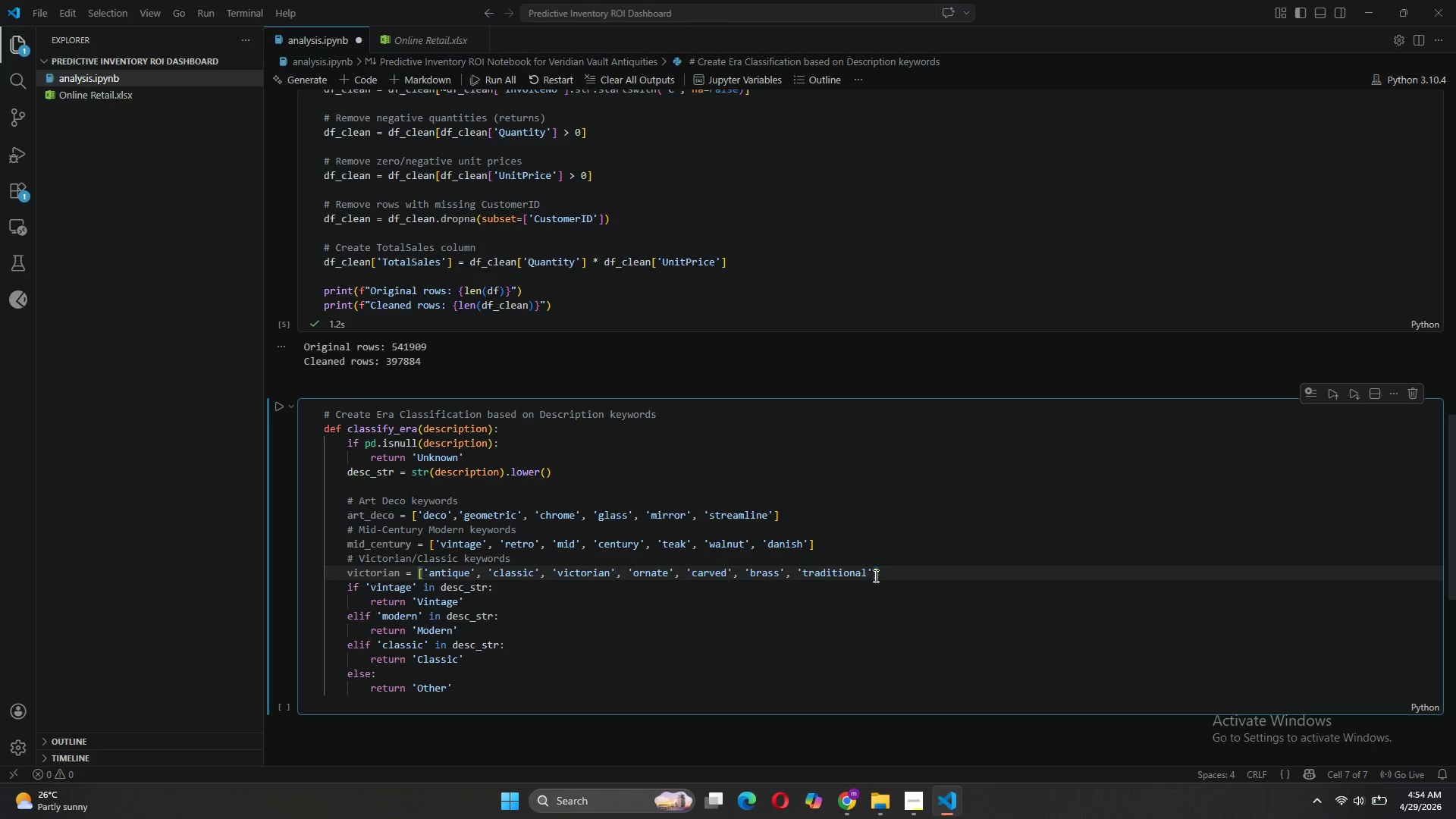 
wait(6.52)
 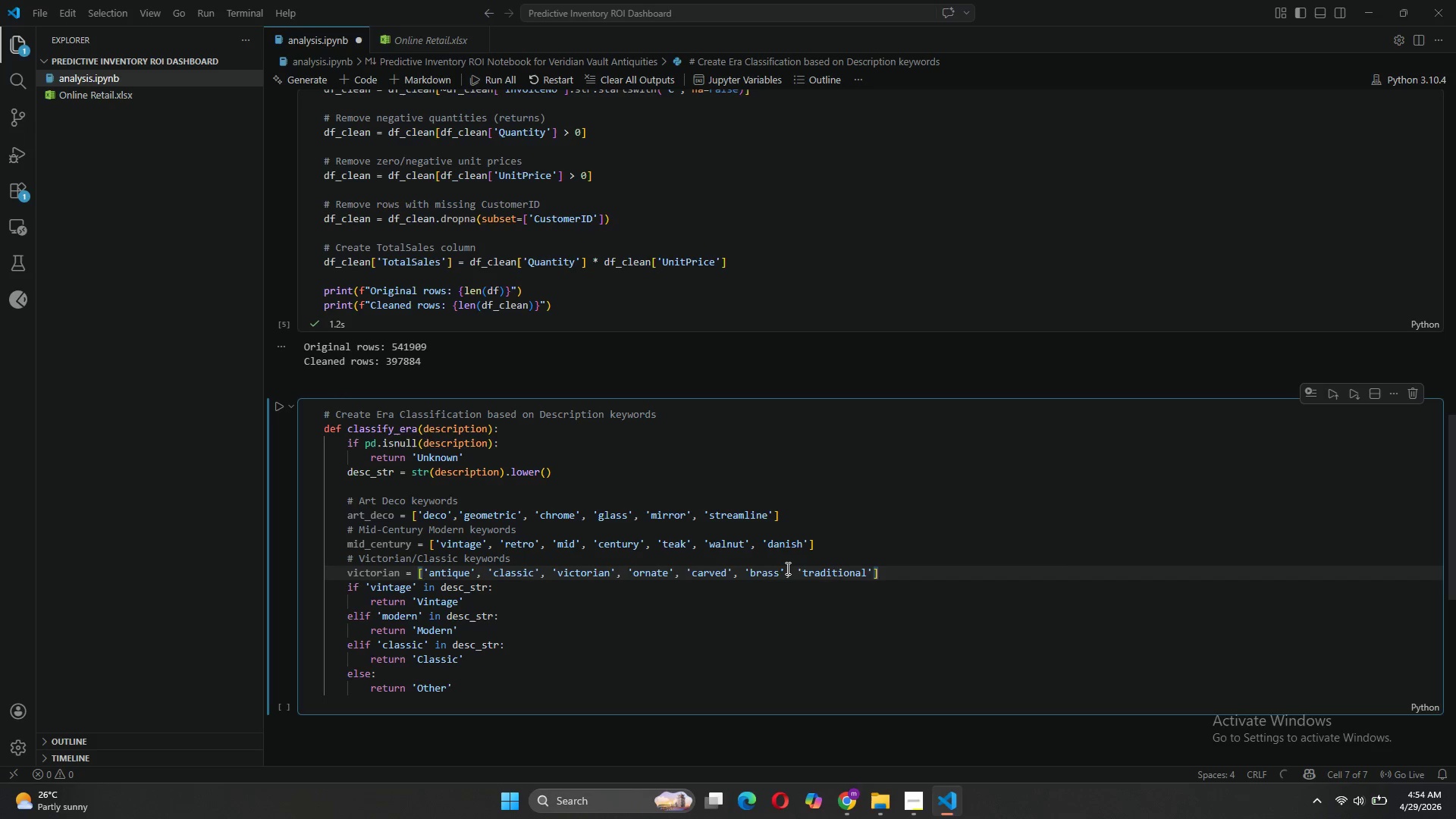 
key(Enter)
 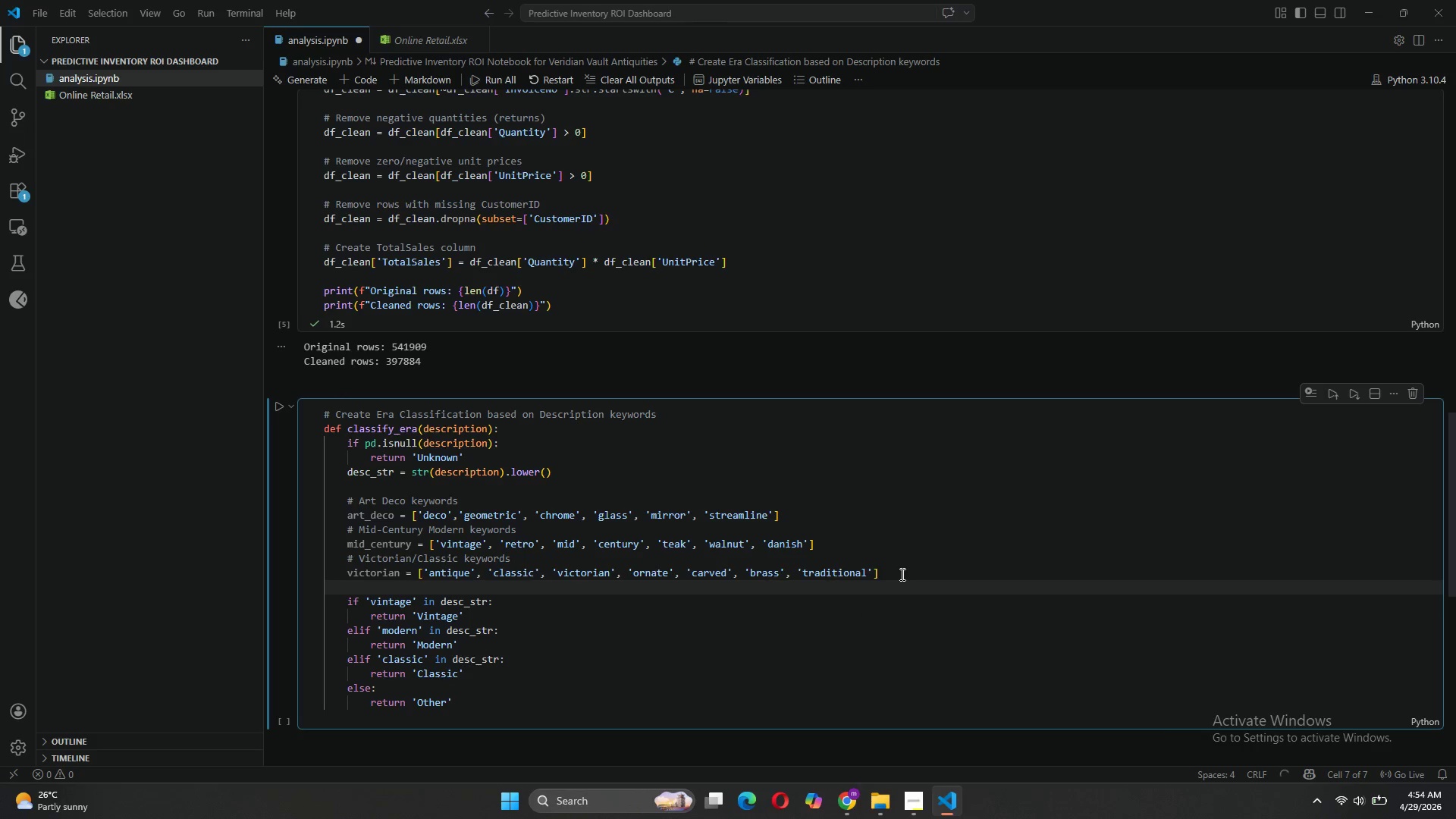 
type(#Indeu)
key(Backspace)
key(Backspace)
type(ustr)
key(Tab)
 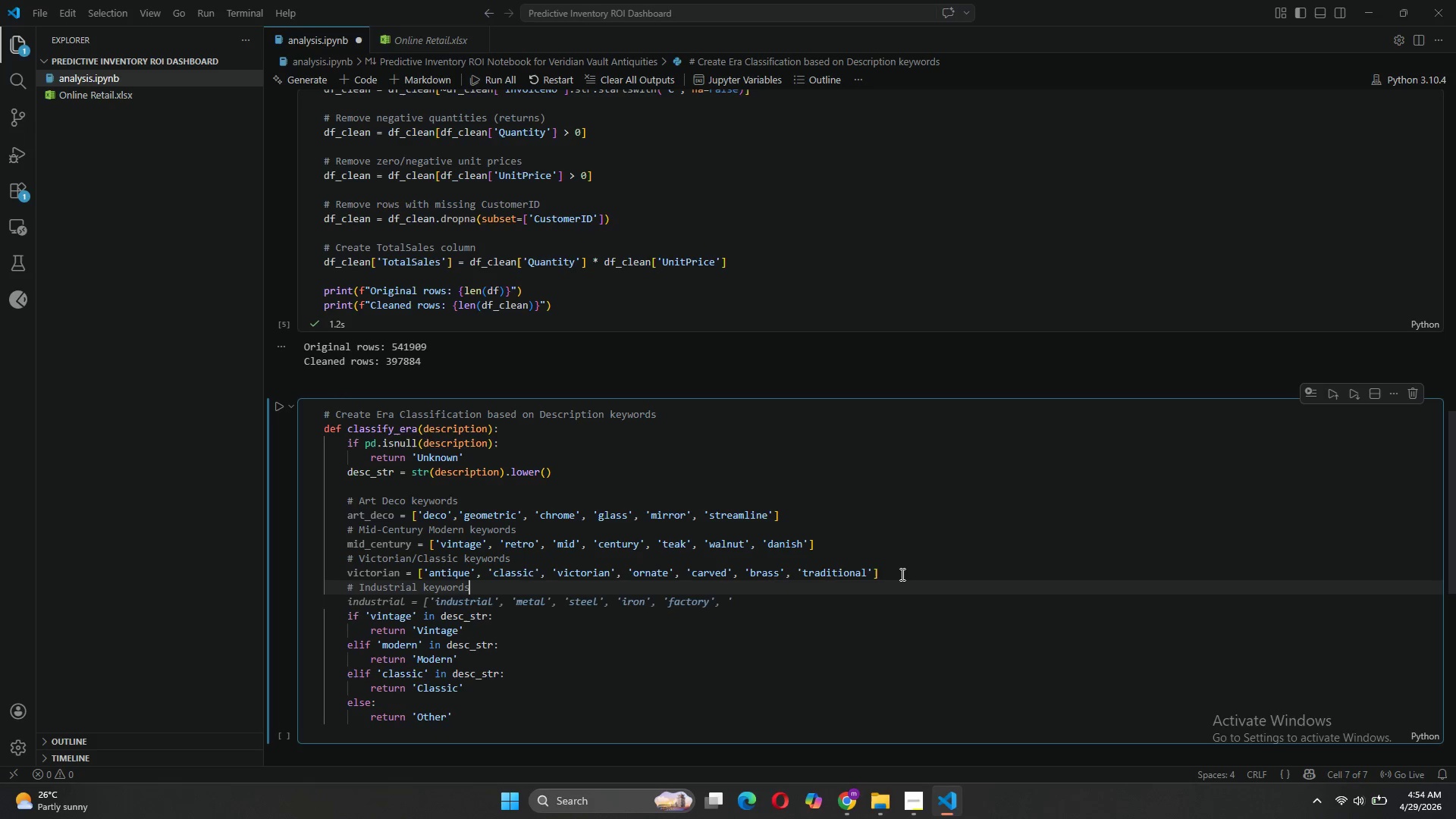 
key(Enter)
 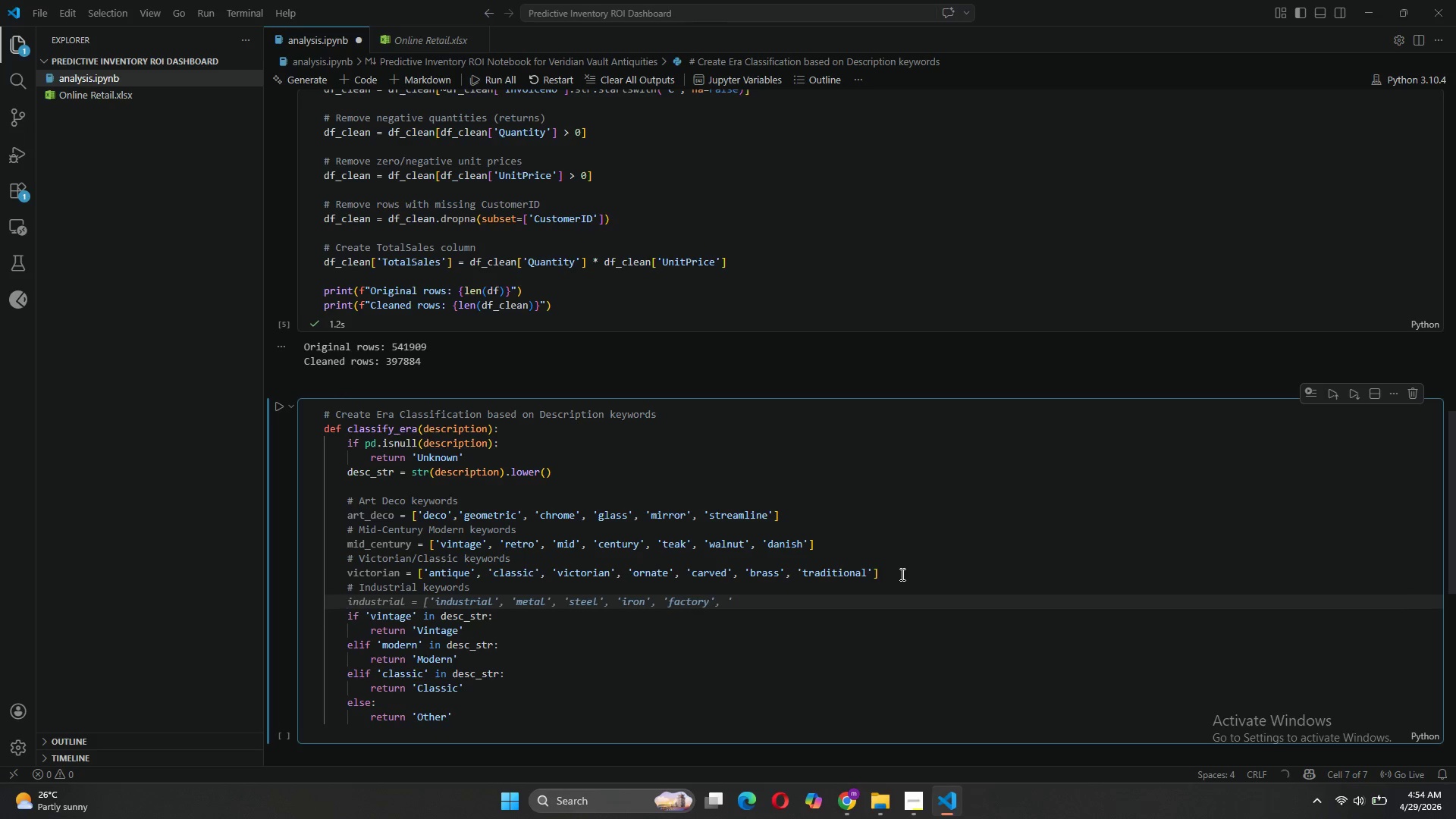 
type(inde)
key(Backspace)
type(ustrial = ['rustic',)
key(Tab)
 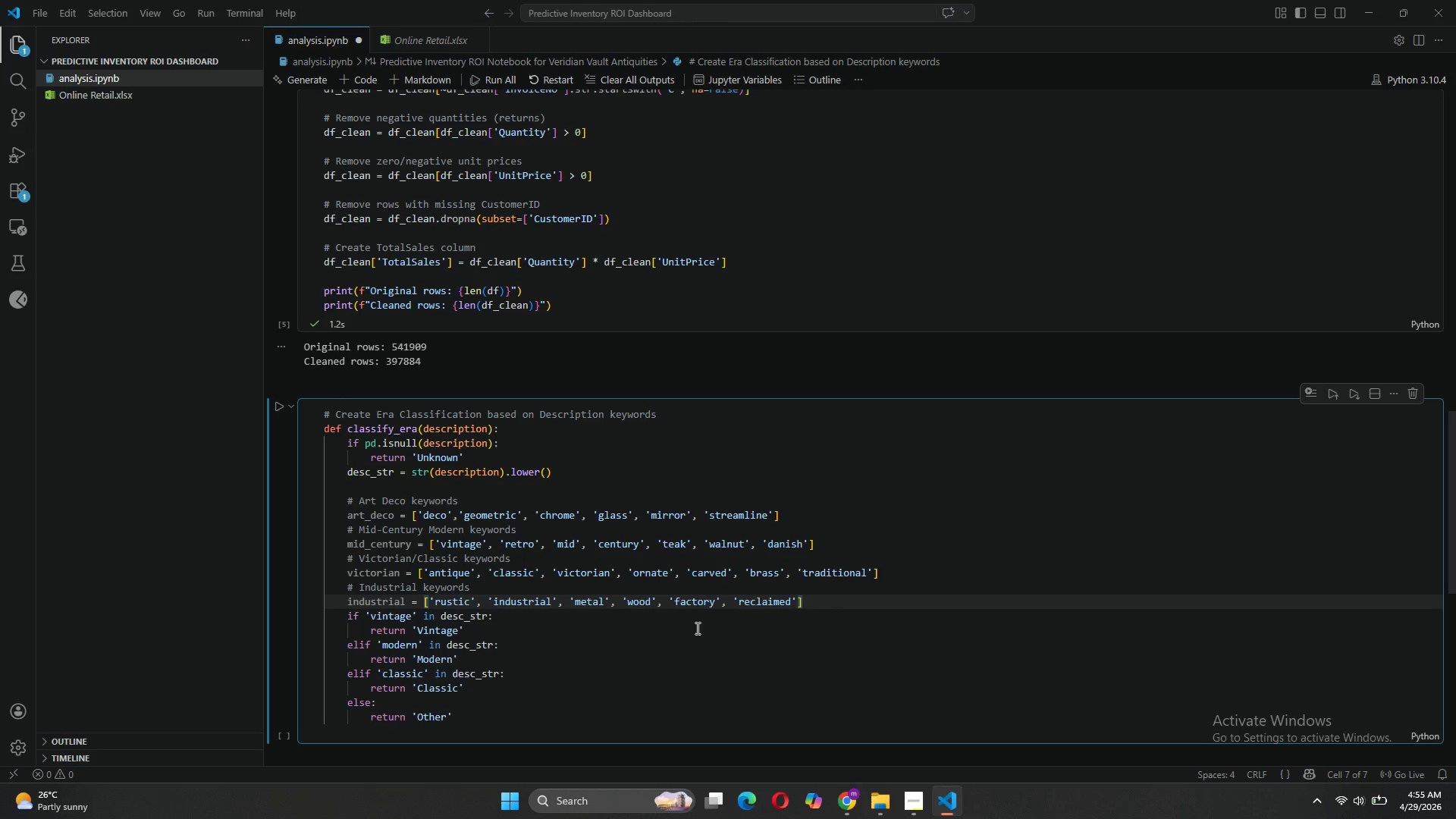 
wait(7.47)
 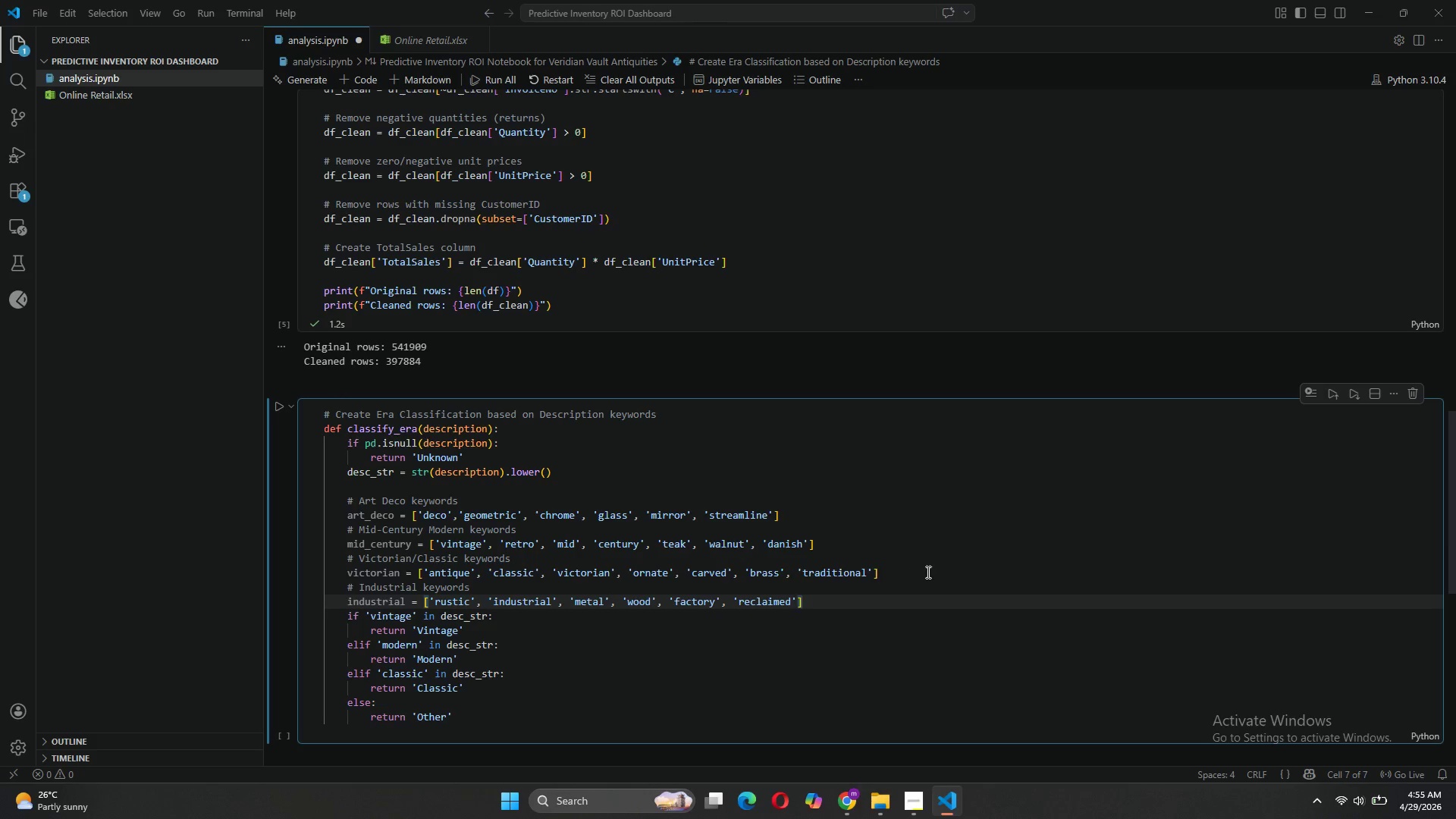 
type(, 'farmhouse, 'barn',)
 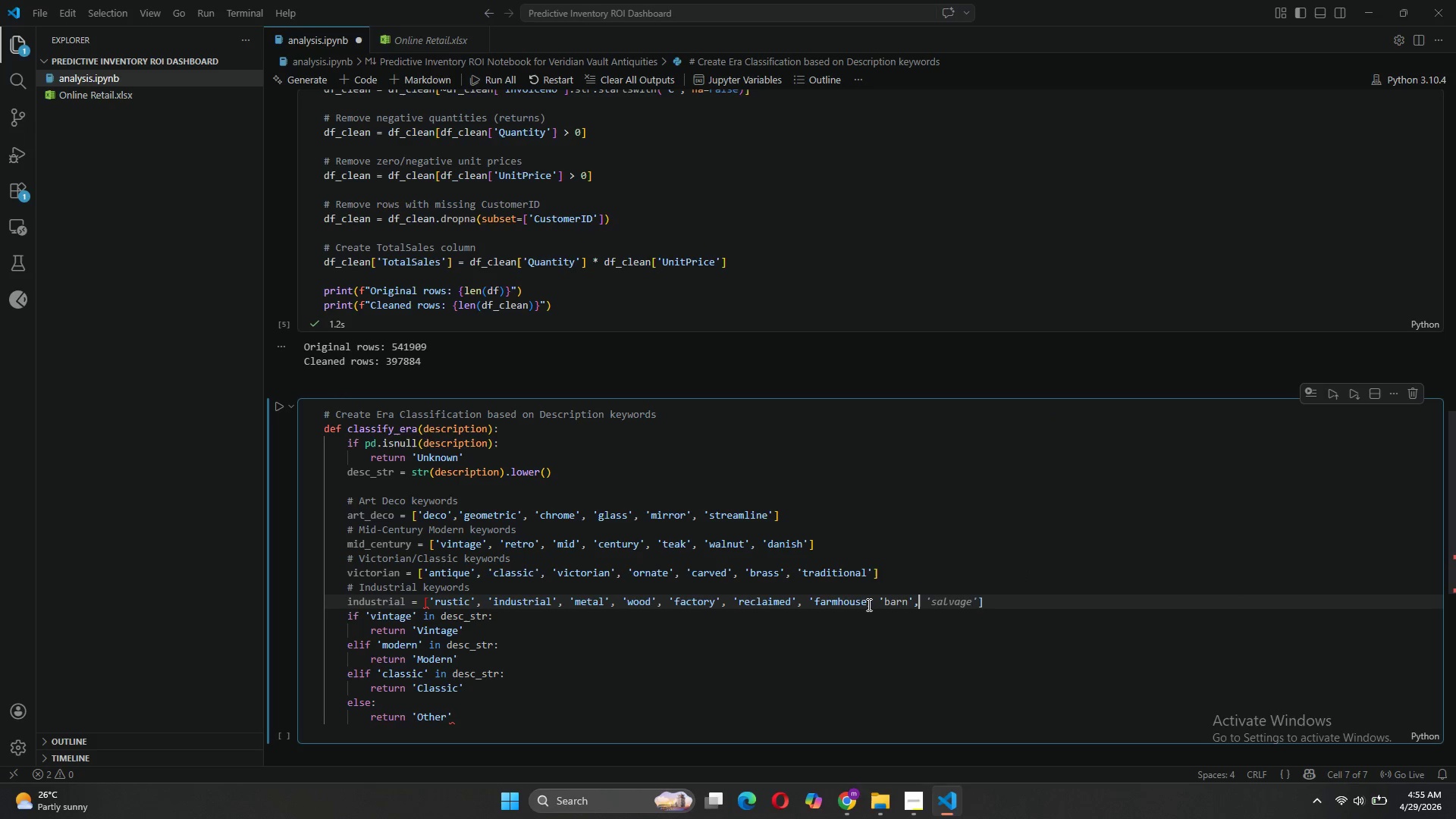 
key(Quote)
 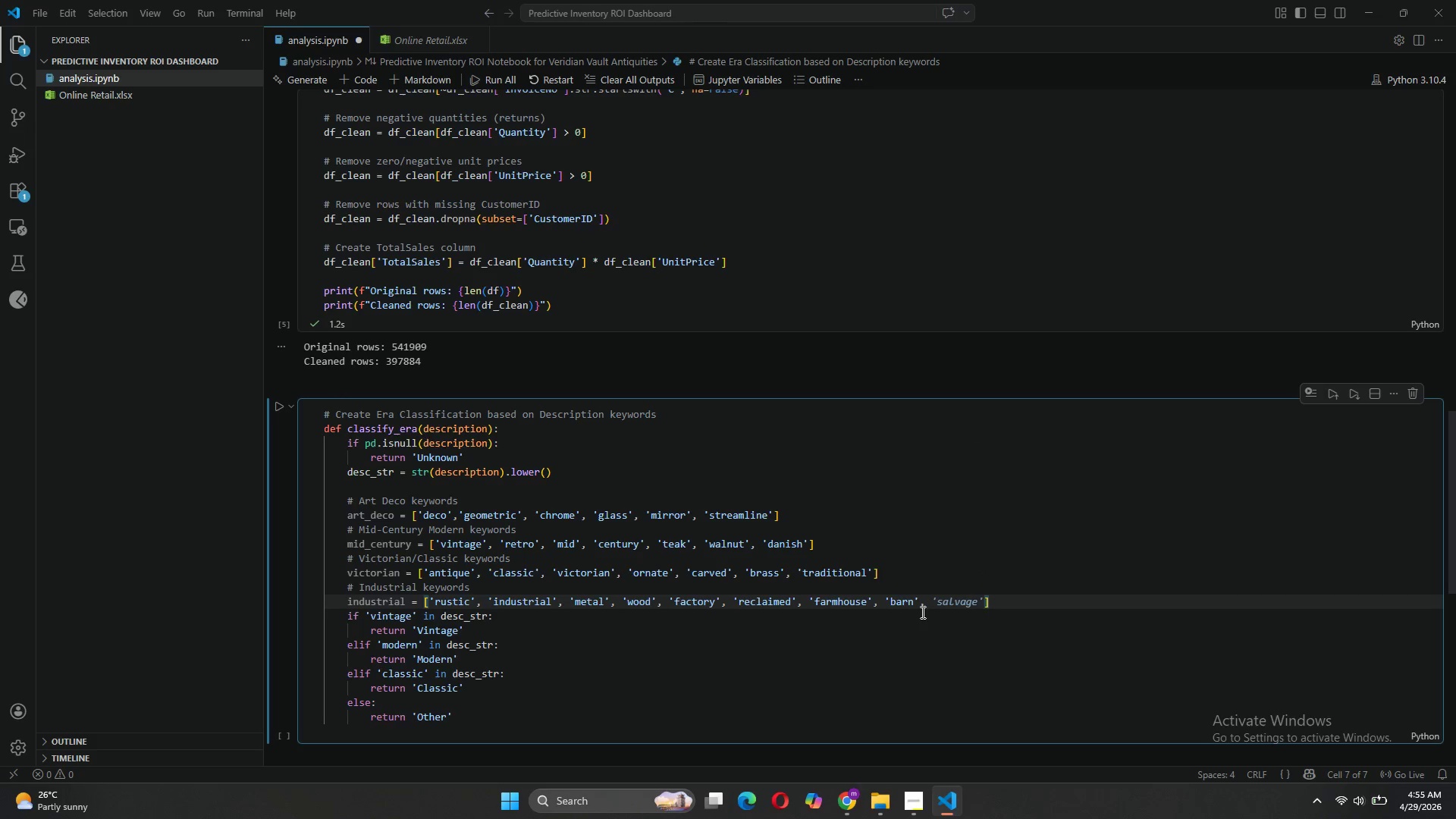 
type( 'wooden)
 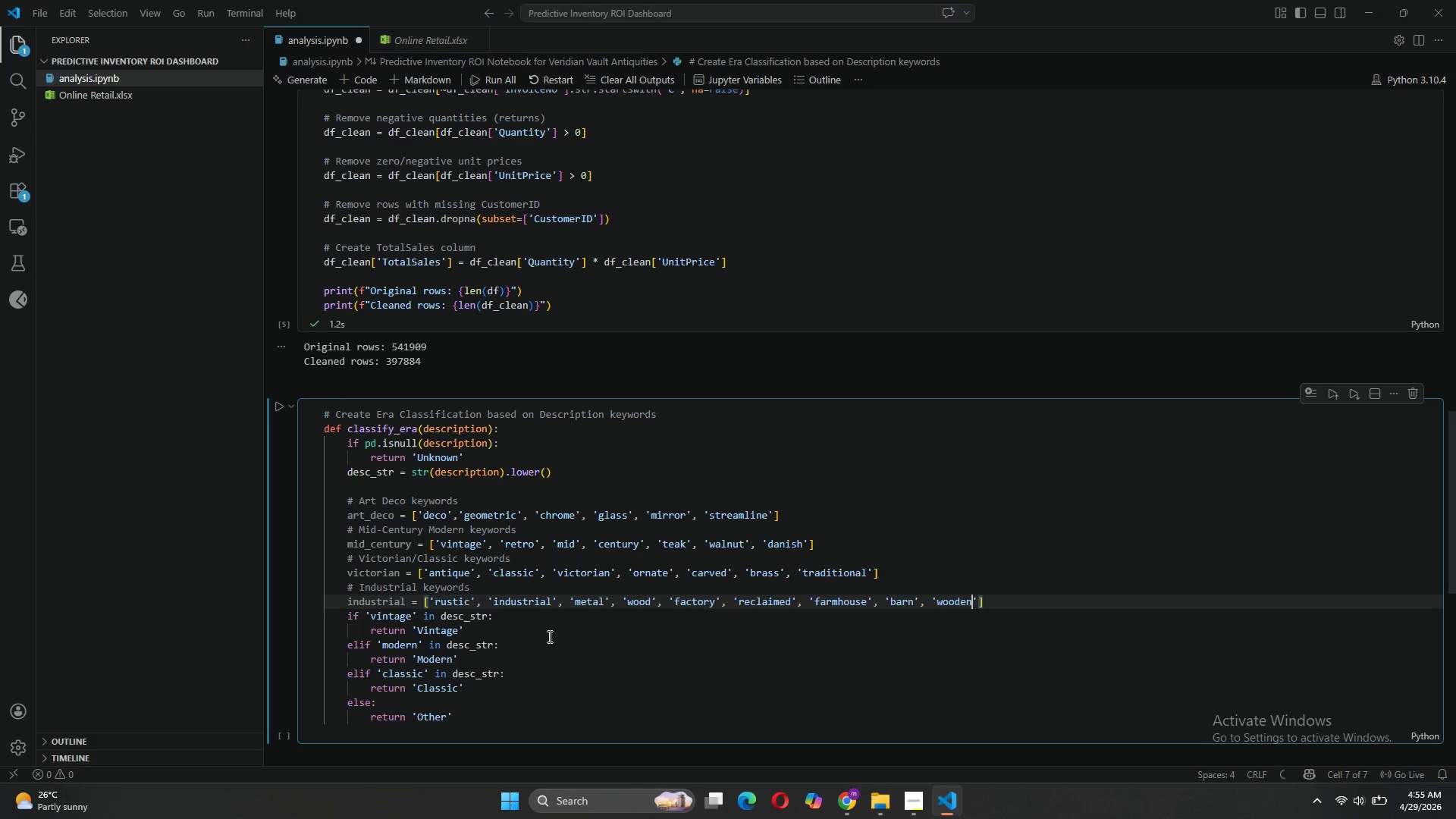 
left_click([496, 529])
 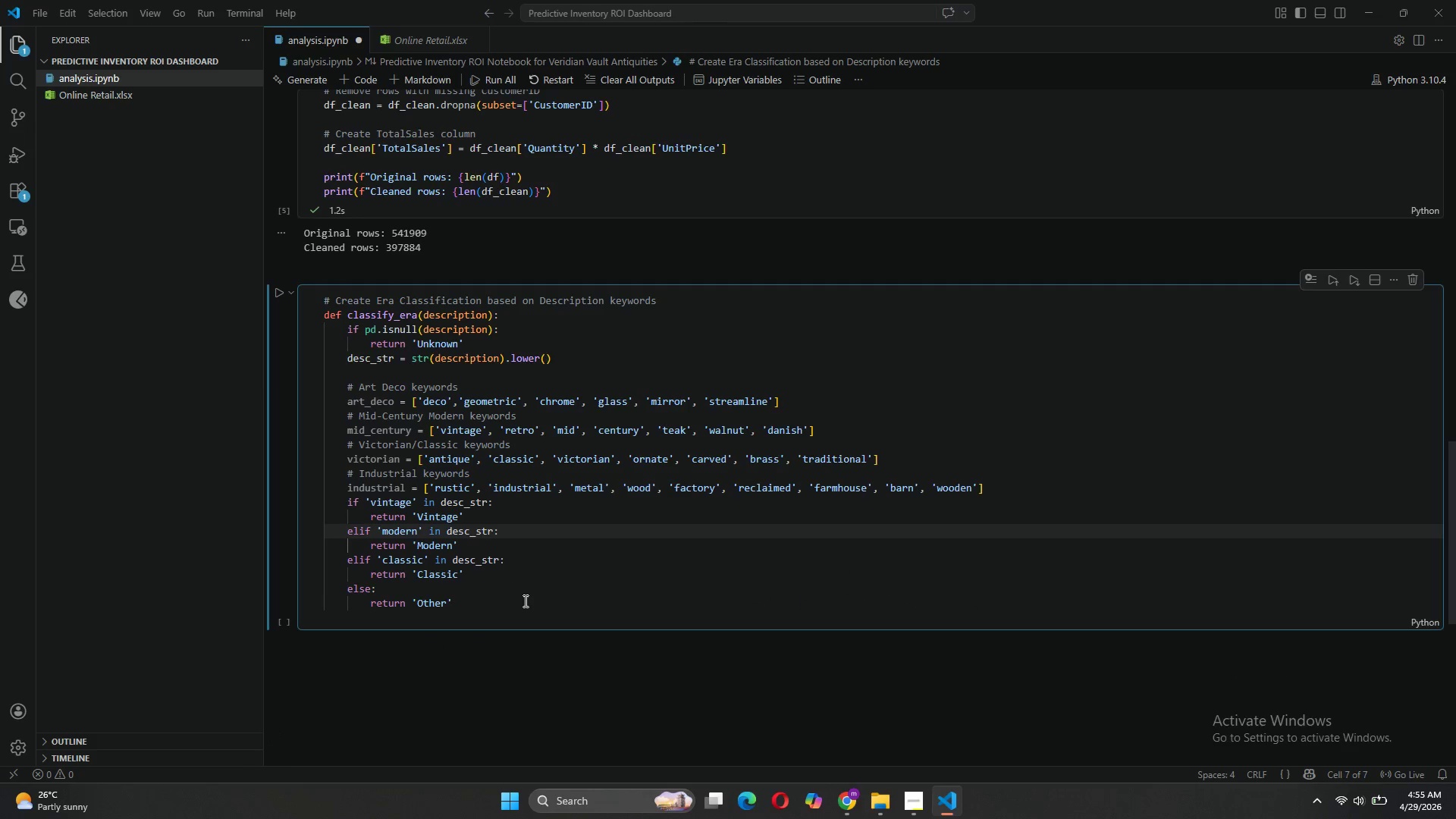 
scroll: coordinate [457, 563], scroll_direction: down, amount: 3.0
 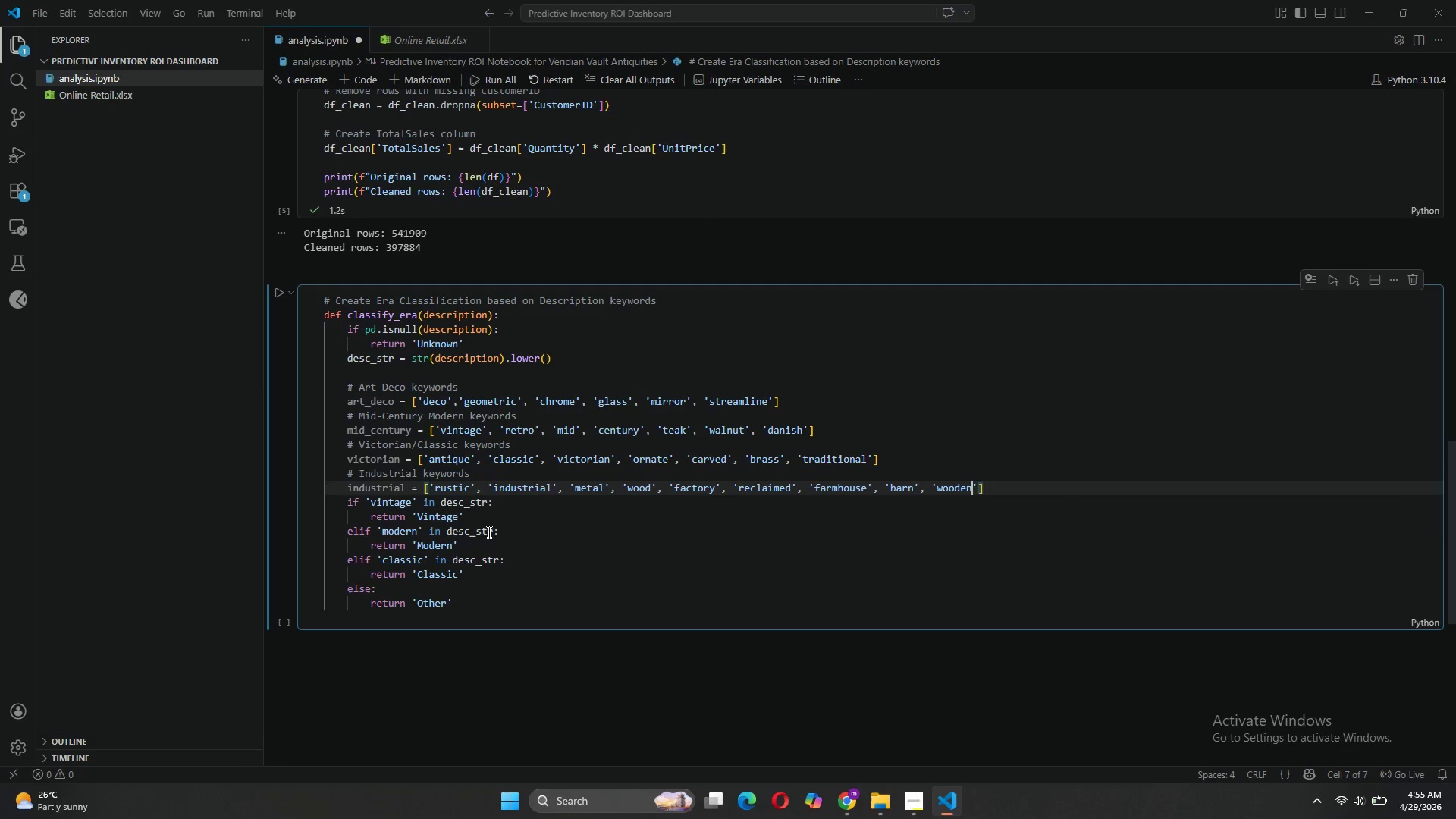 
left_click_drag(start_coordinate=[452, 603], to_coordinate=[344, 504])
 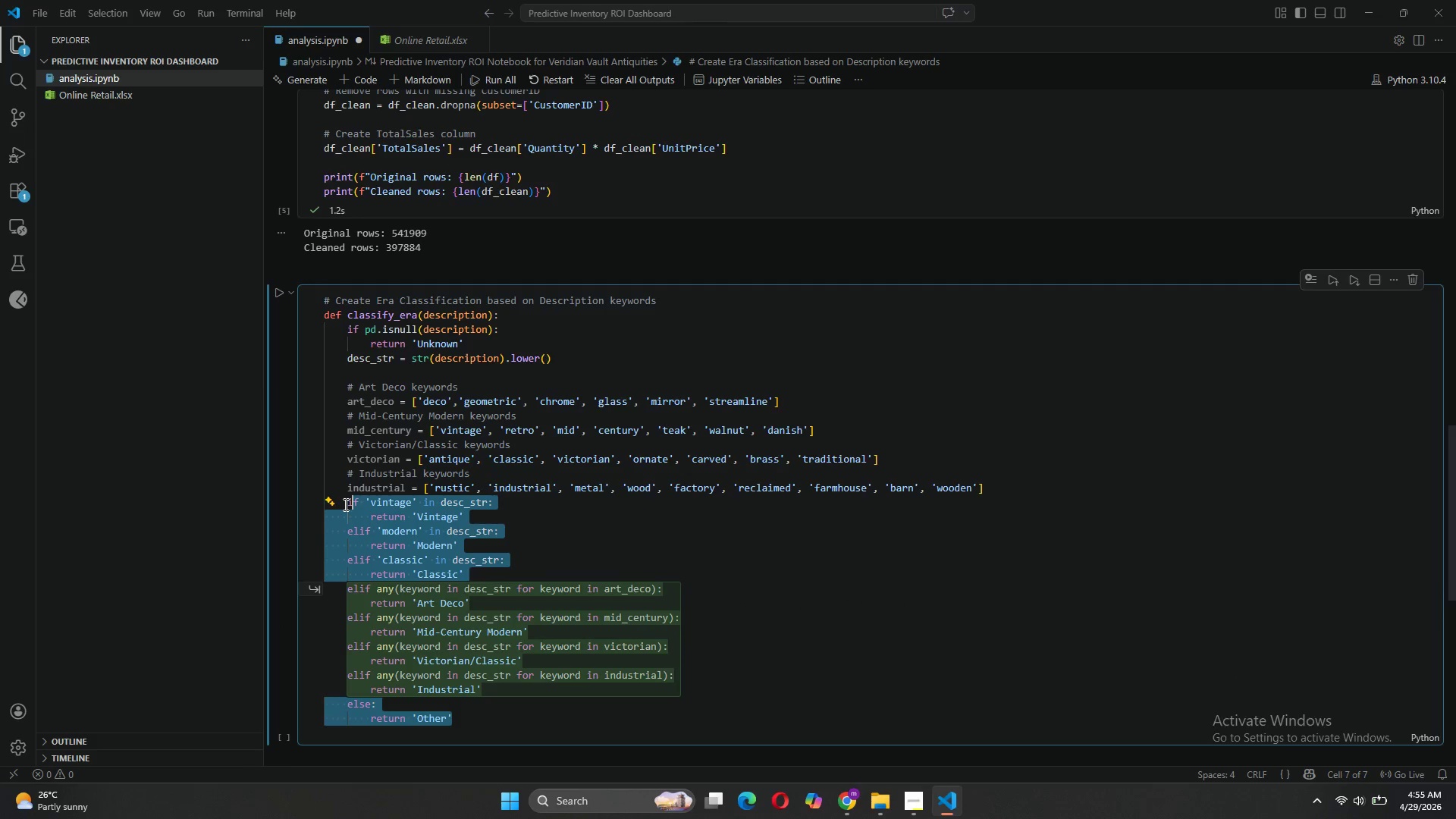 
key(Backspace)
type(f any)
 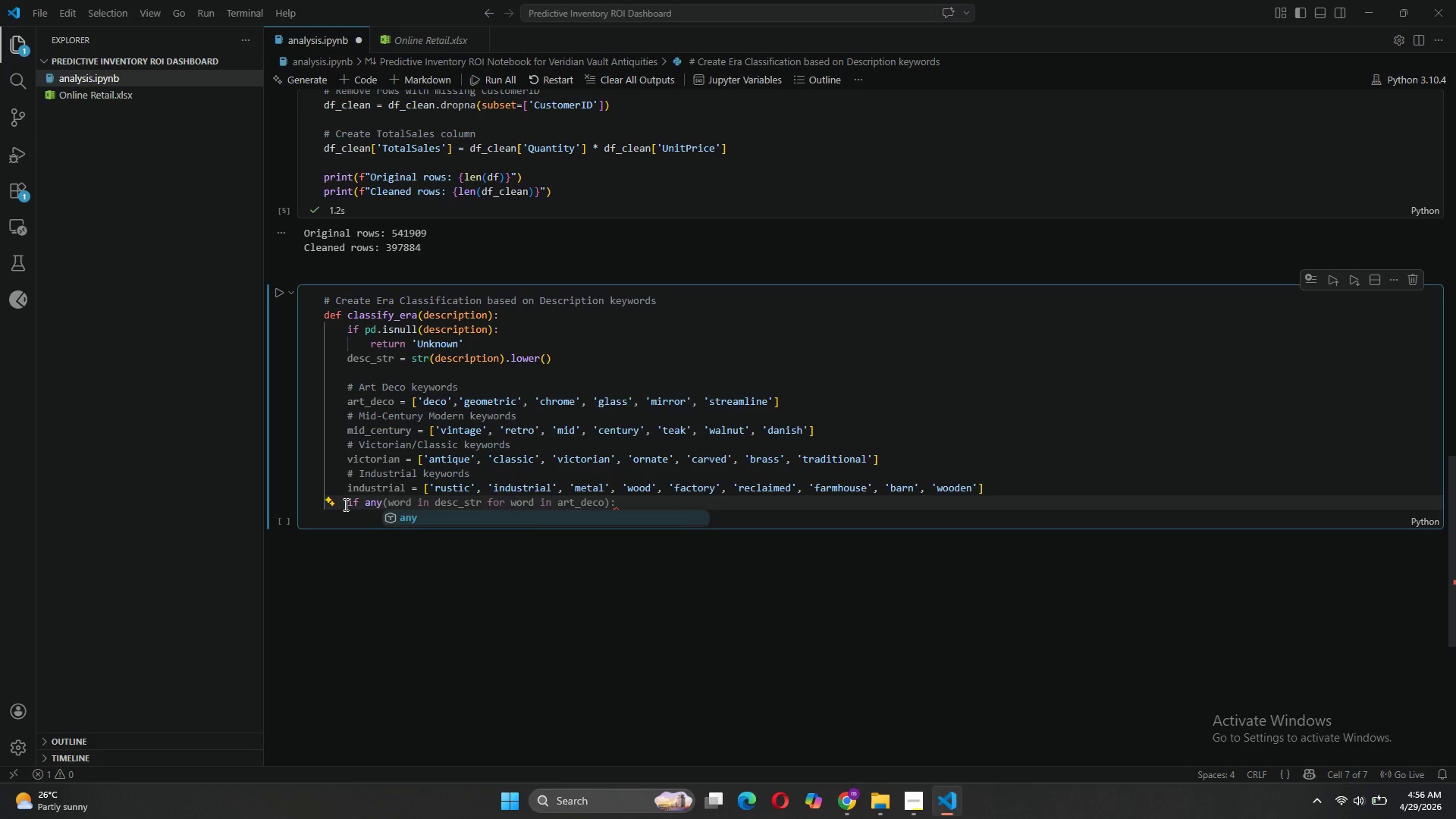 
wait(5.17)
 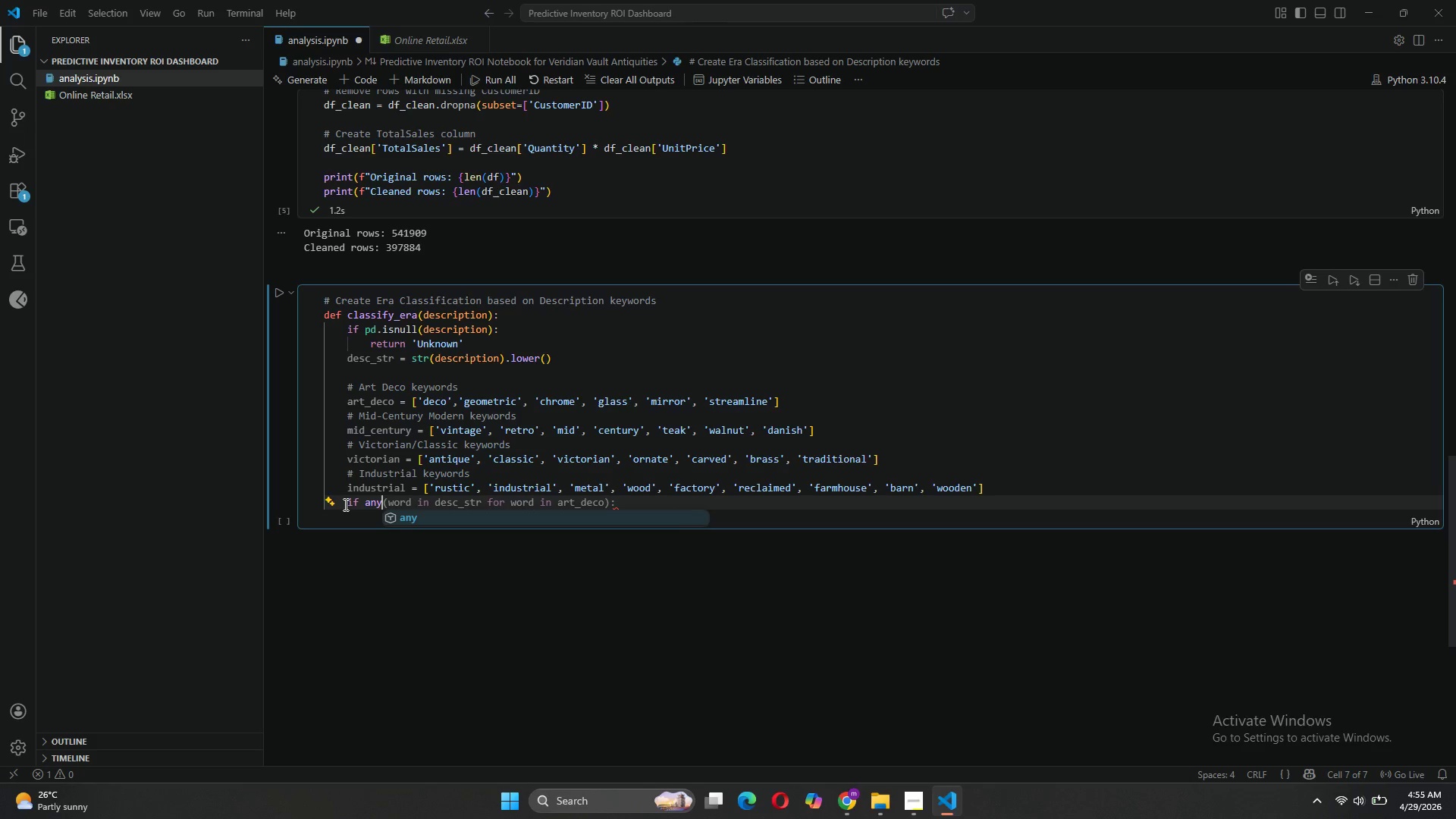 
key(Tab)
 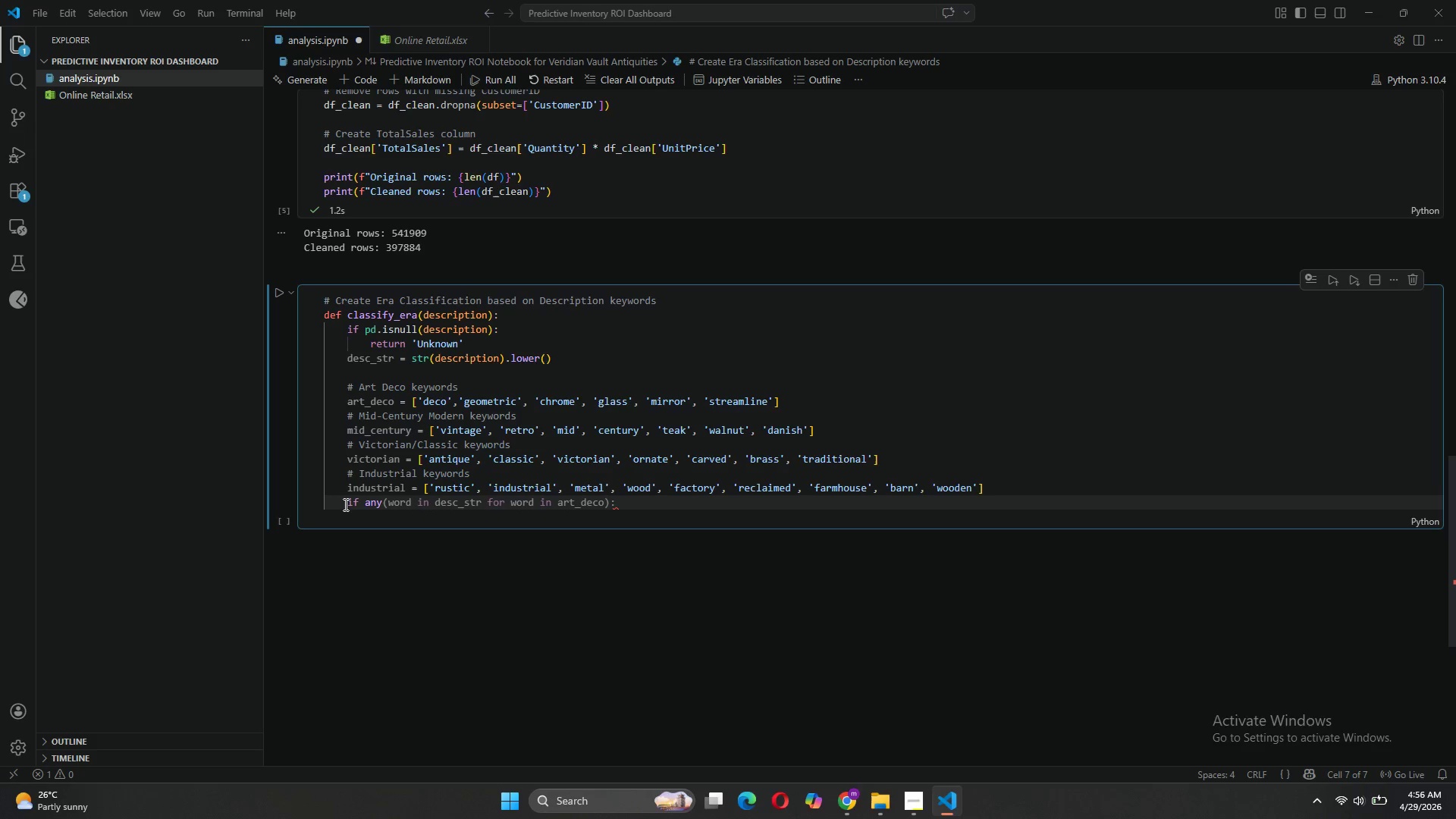 
key(Tab)
 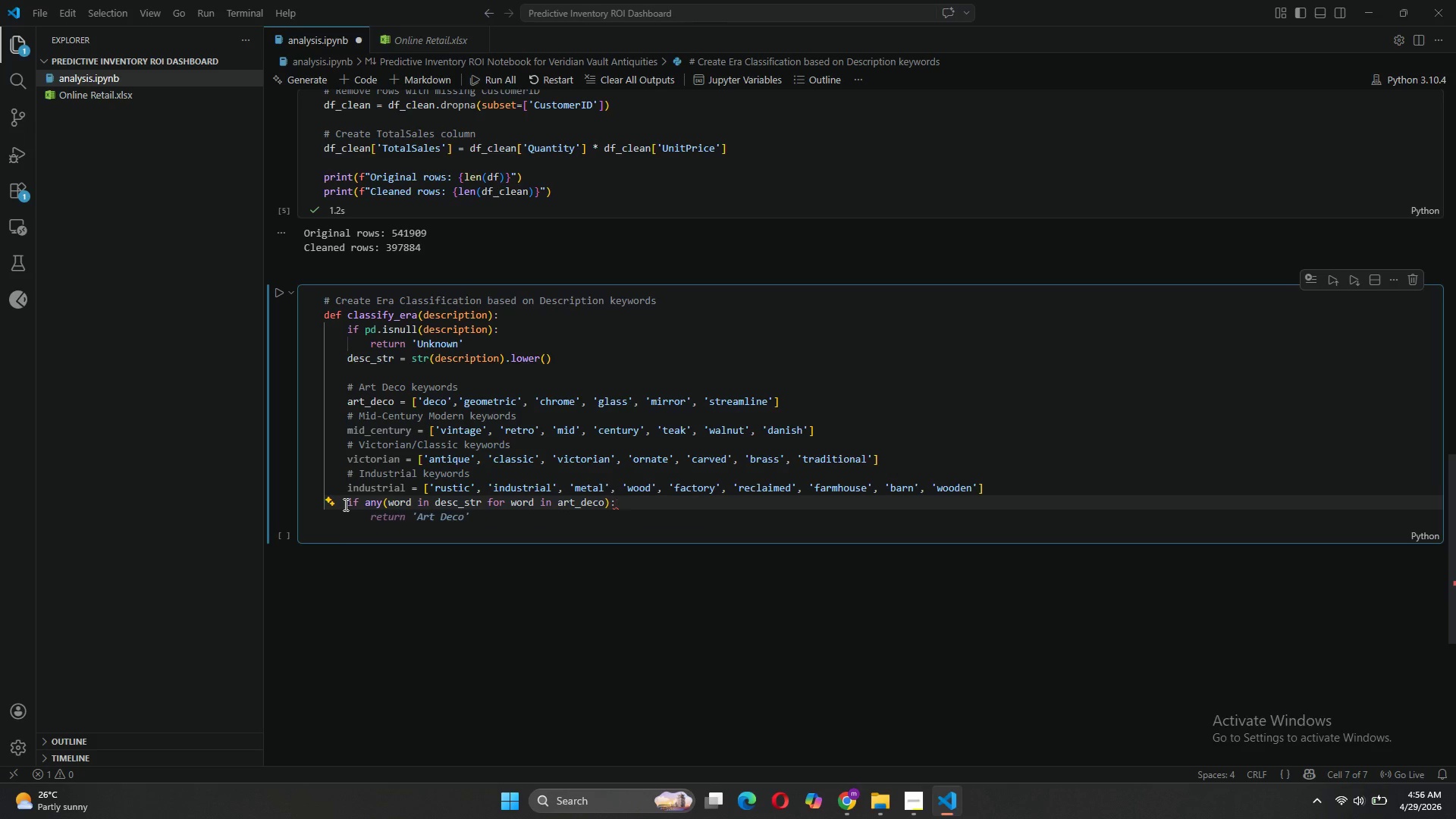 
key(Tab)
 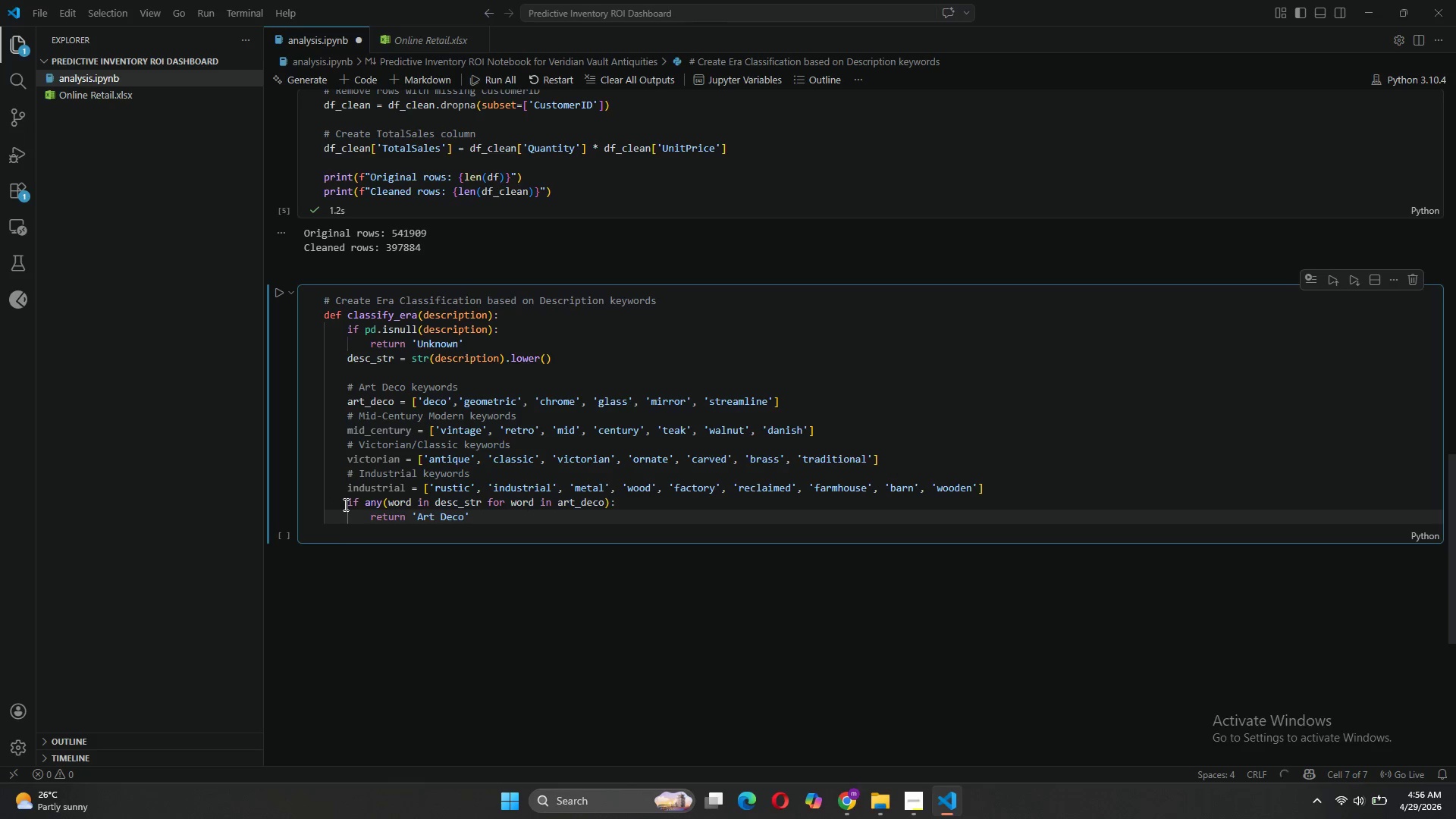 
key(Enter)
 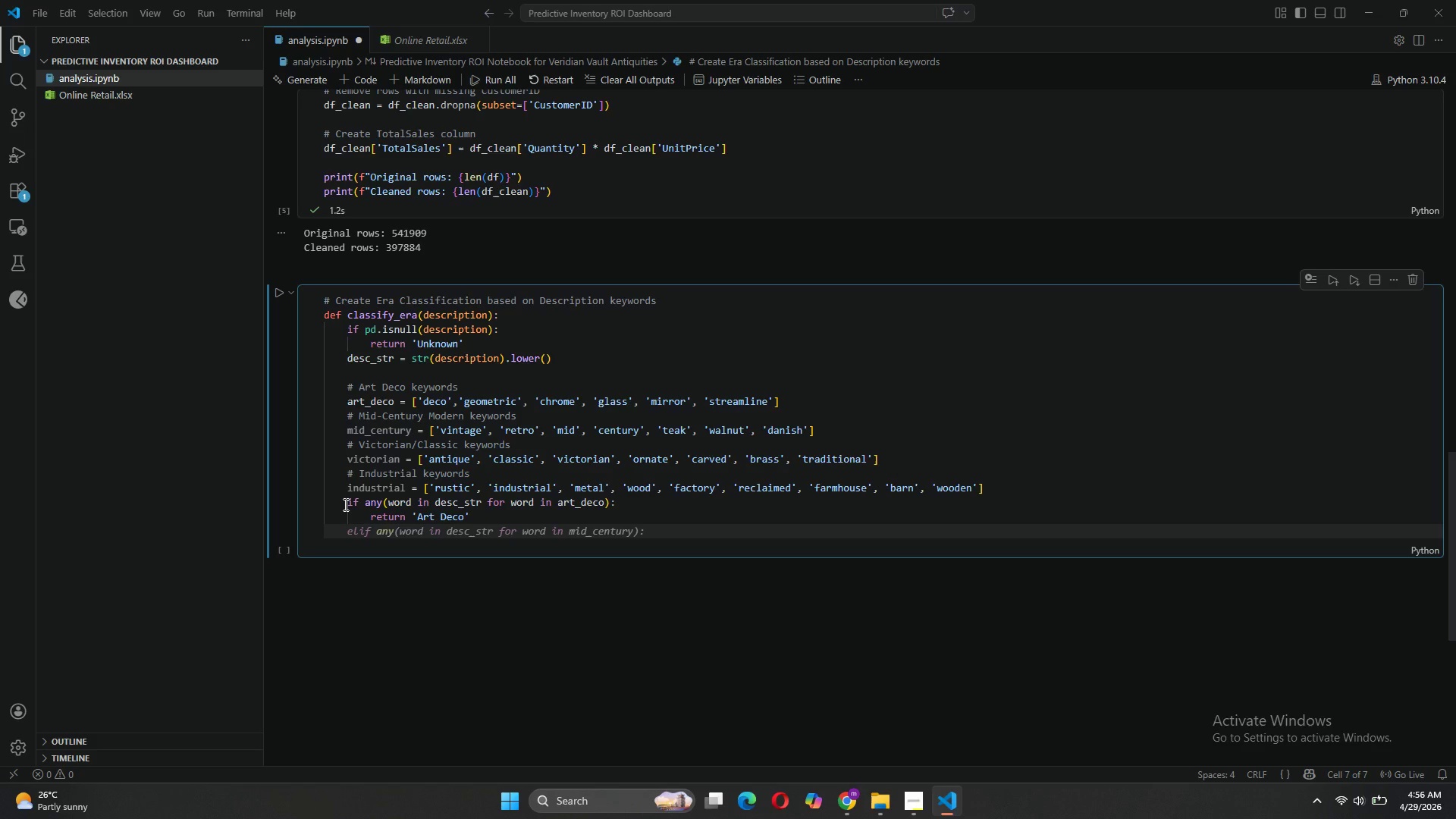 
key(Tab)
 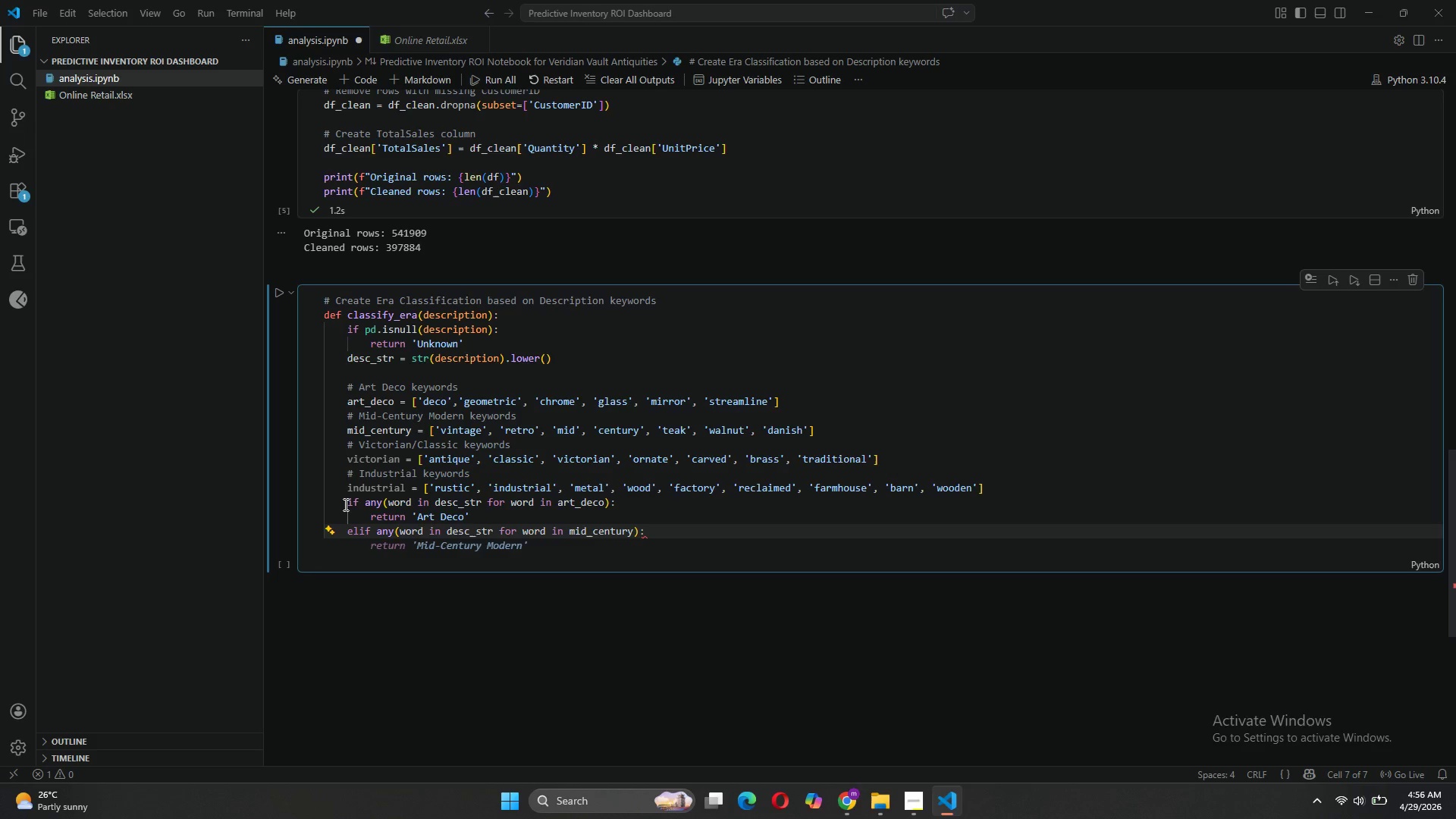 
key(Enter)
 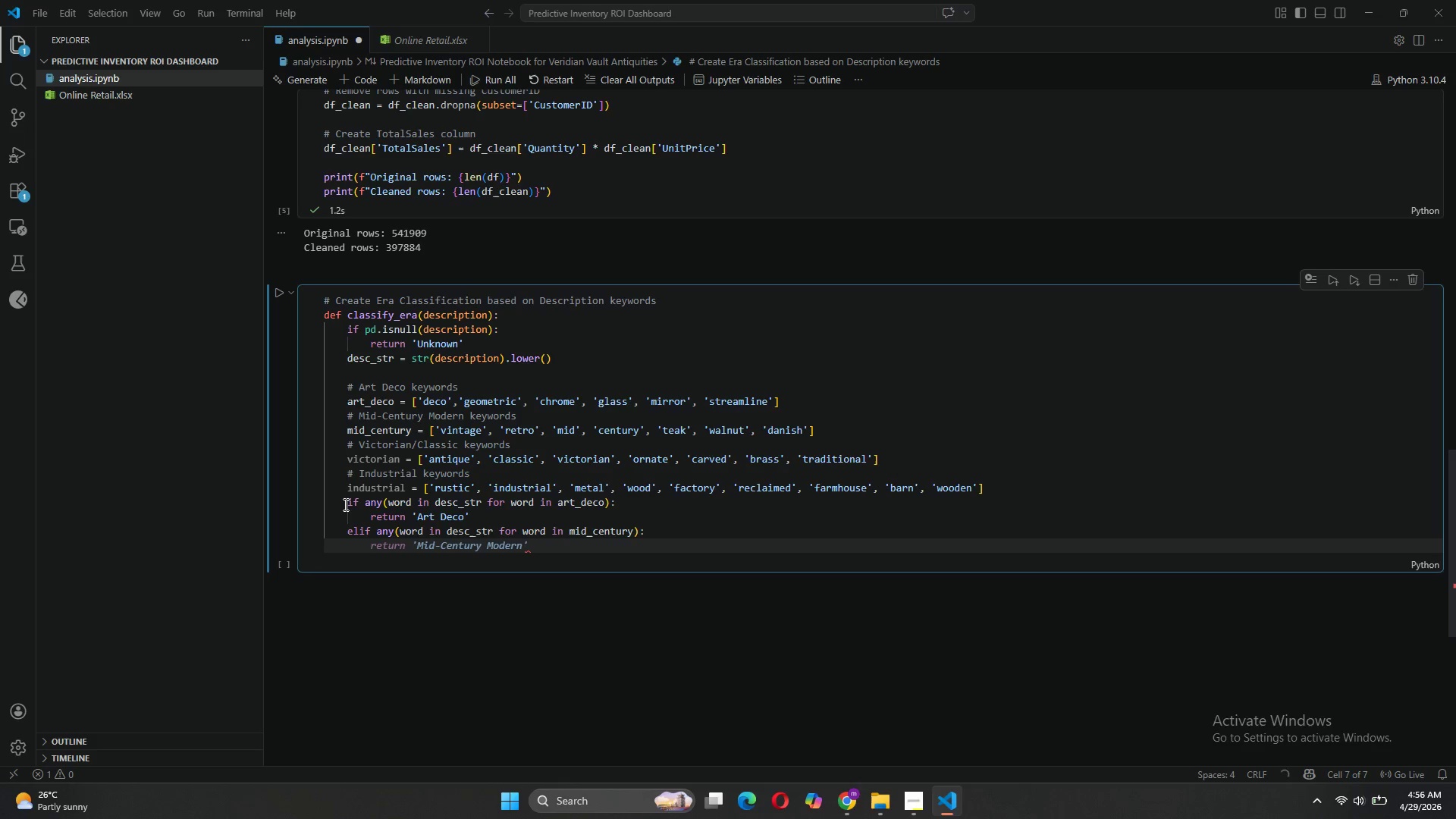 
key(Tab)
 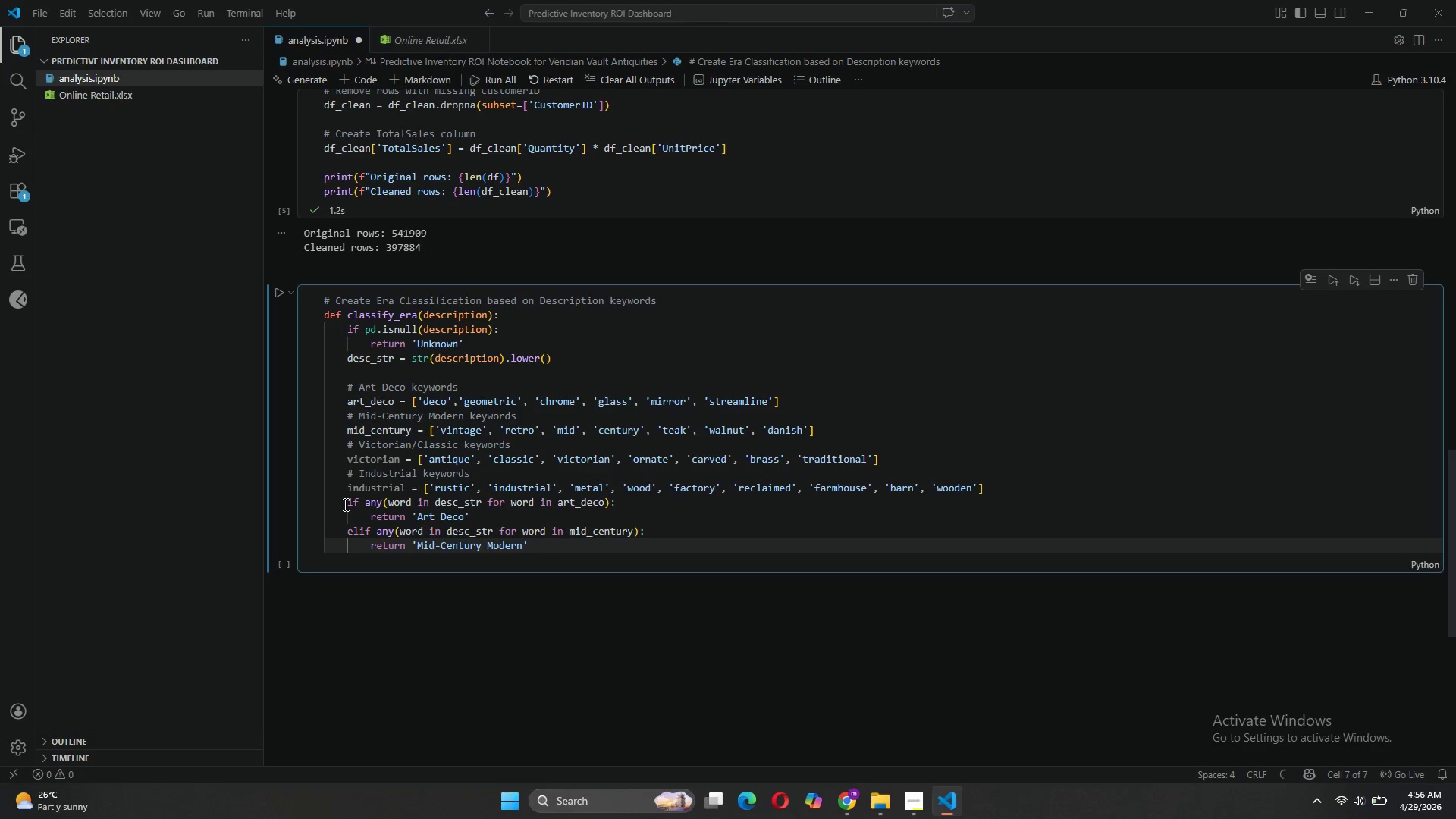 
key(Enter)
 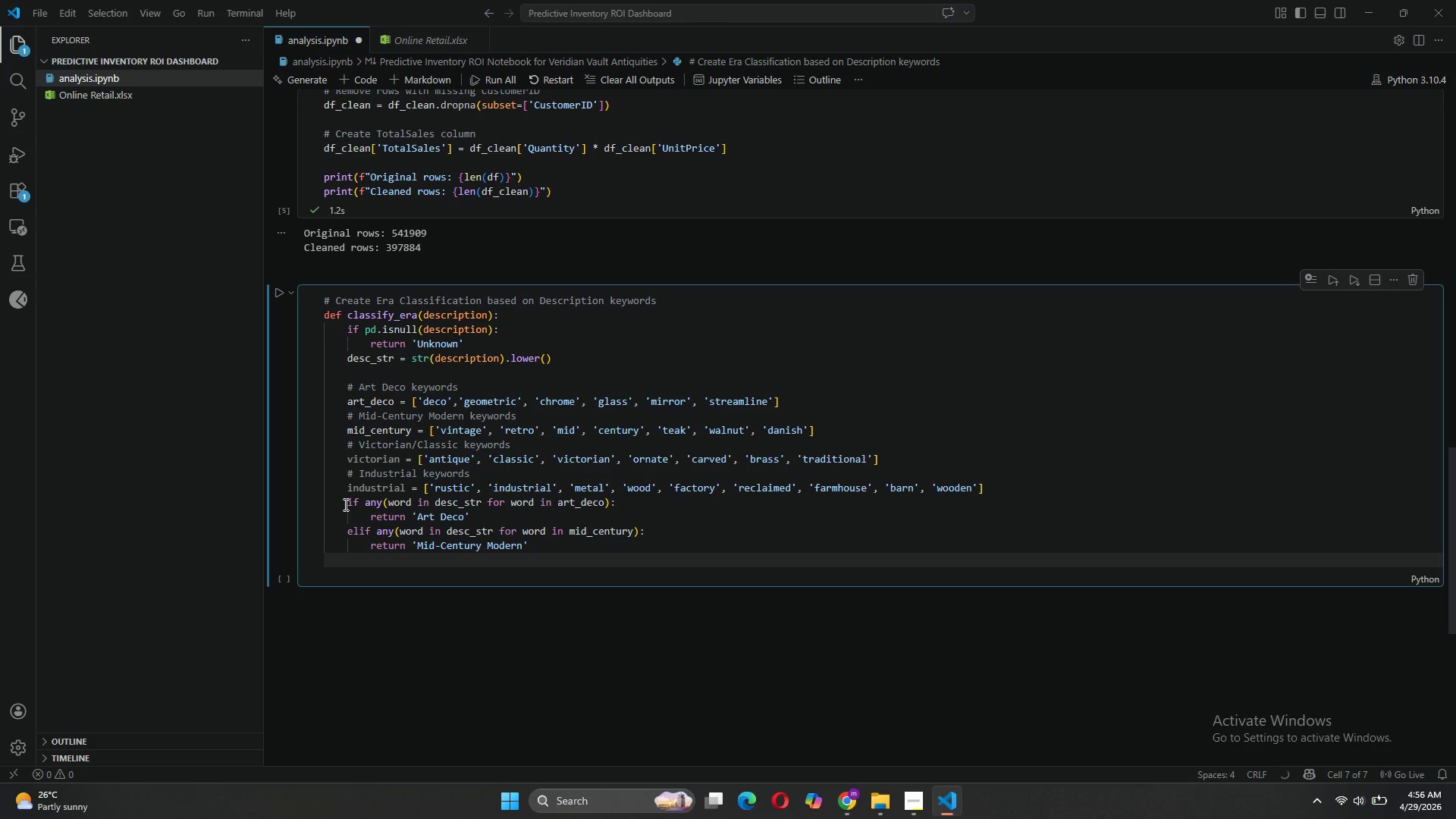 
key(Tab)
 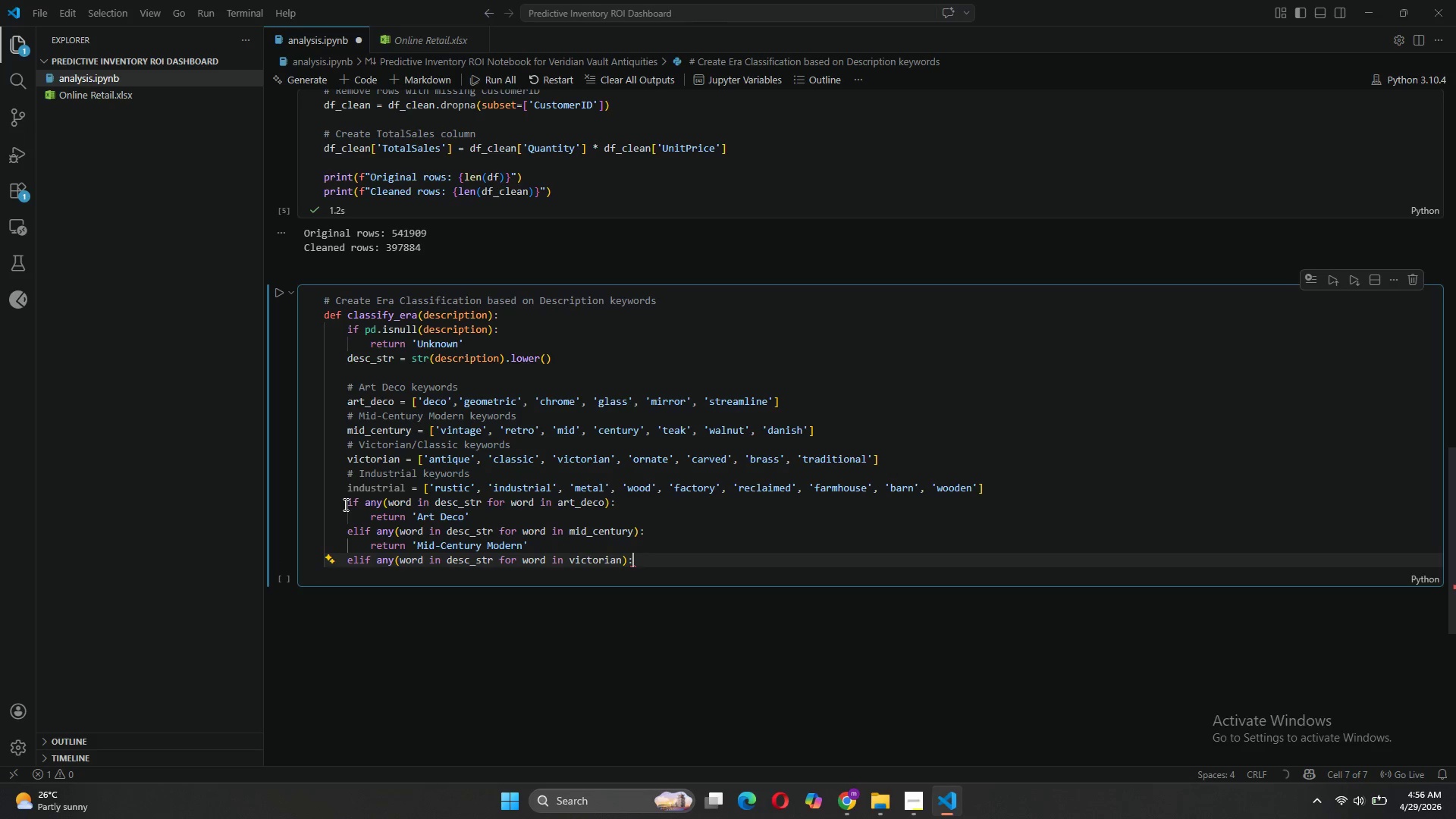 
key(Enter)
 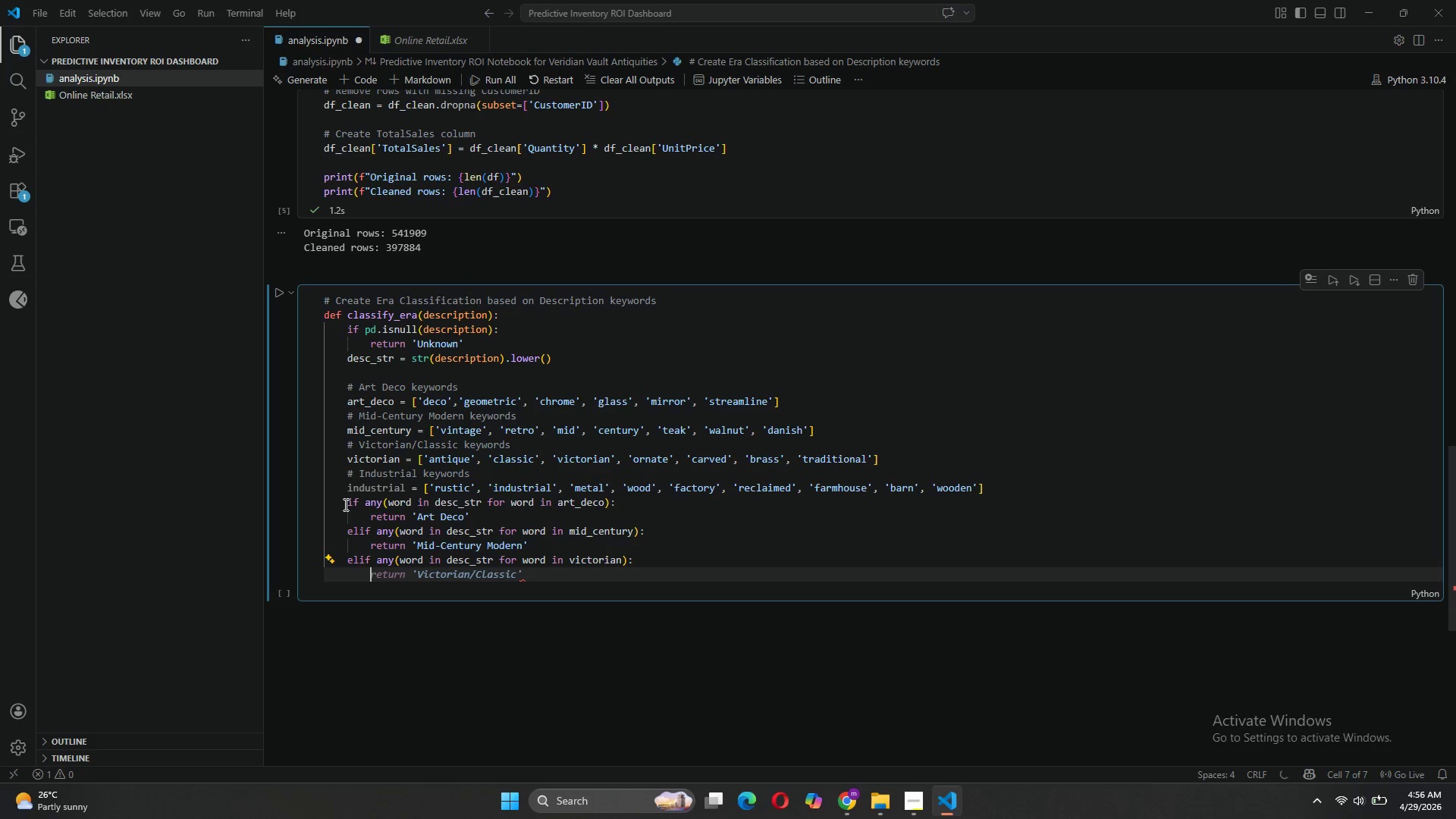 
key(Tab)
 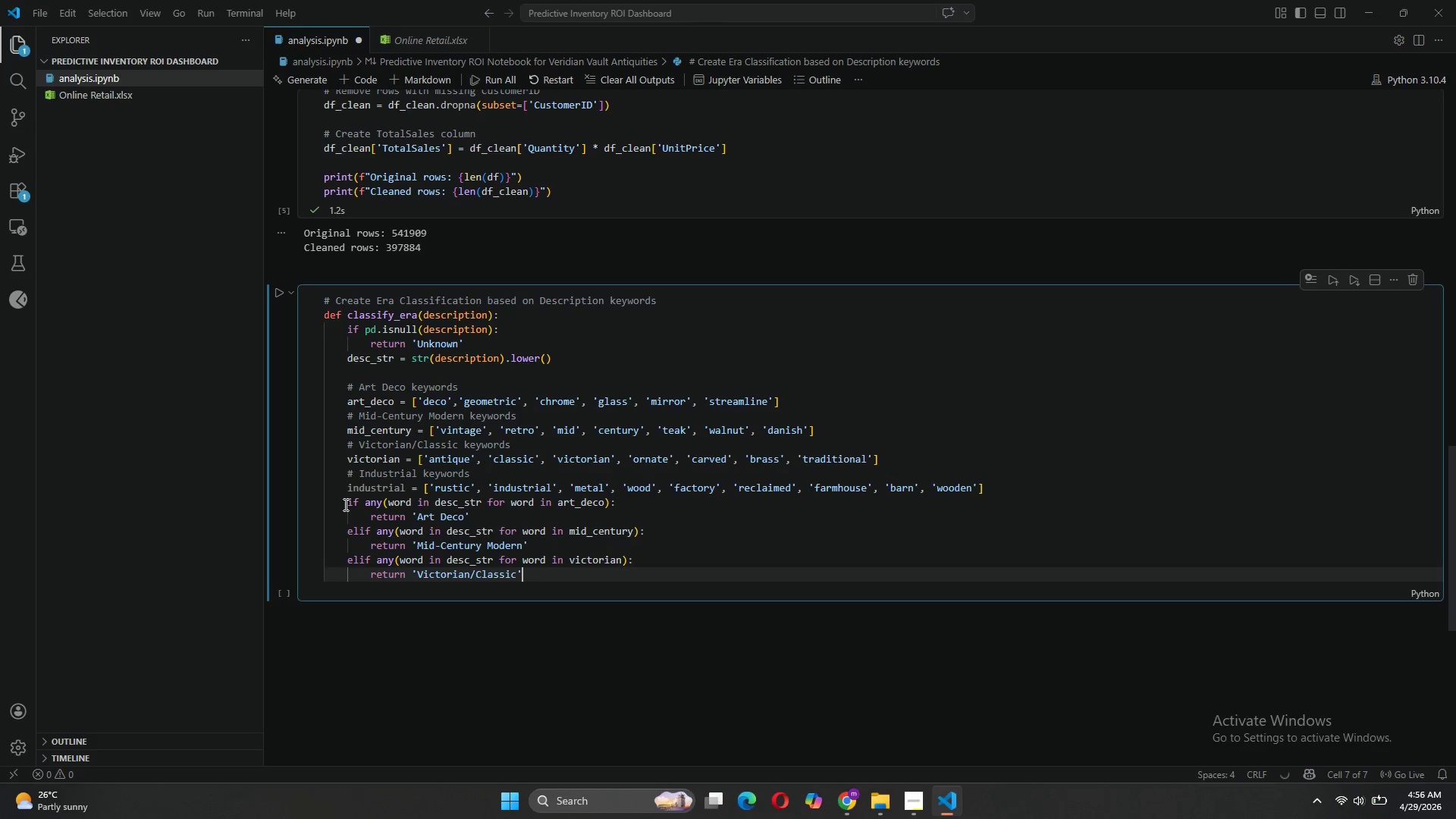 
key(Enter)
 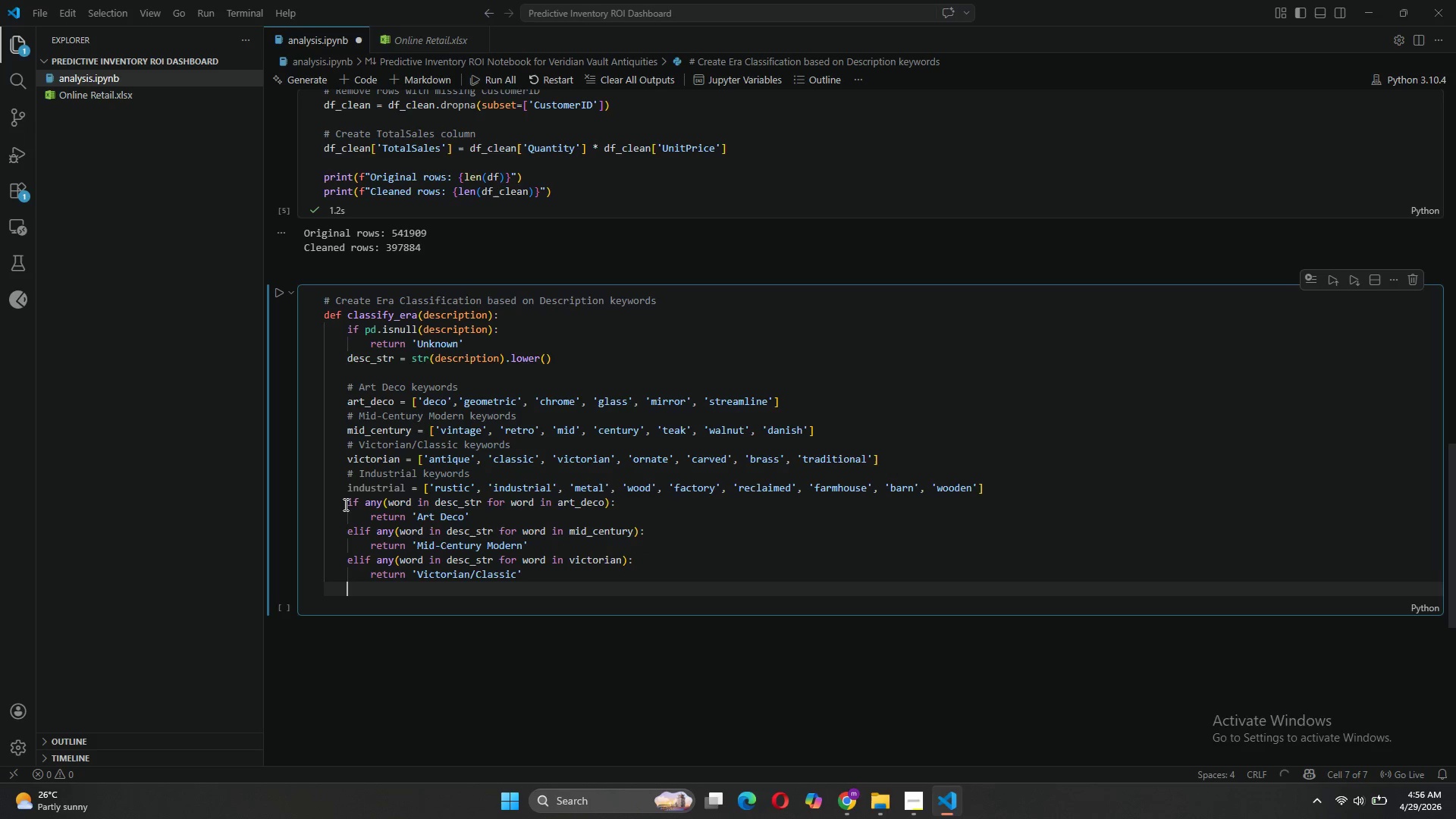 
key(Tab)
 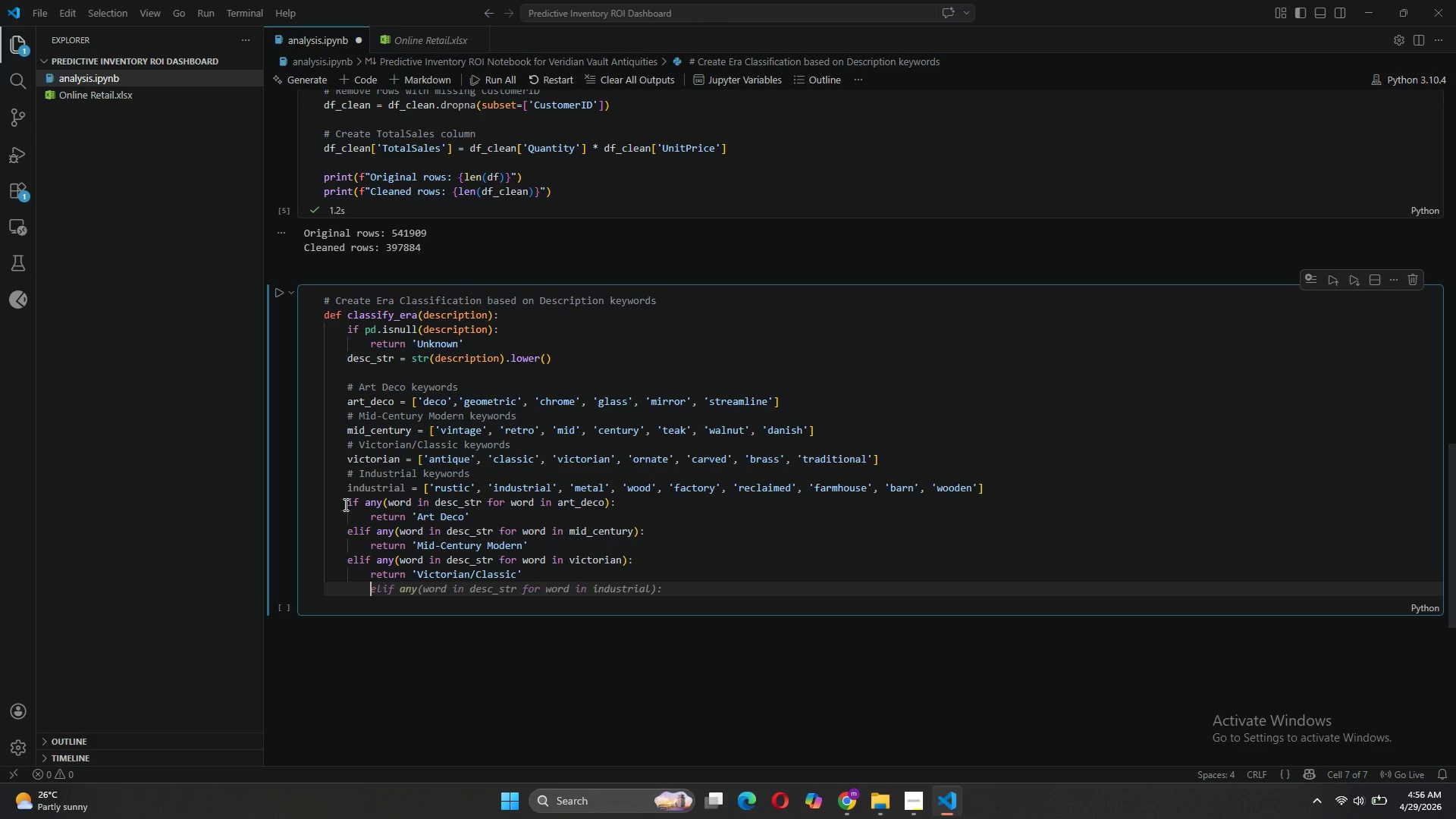 
key(Backspace)
 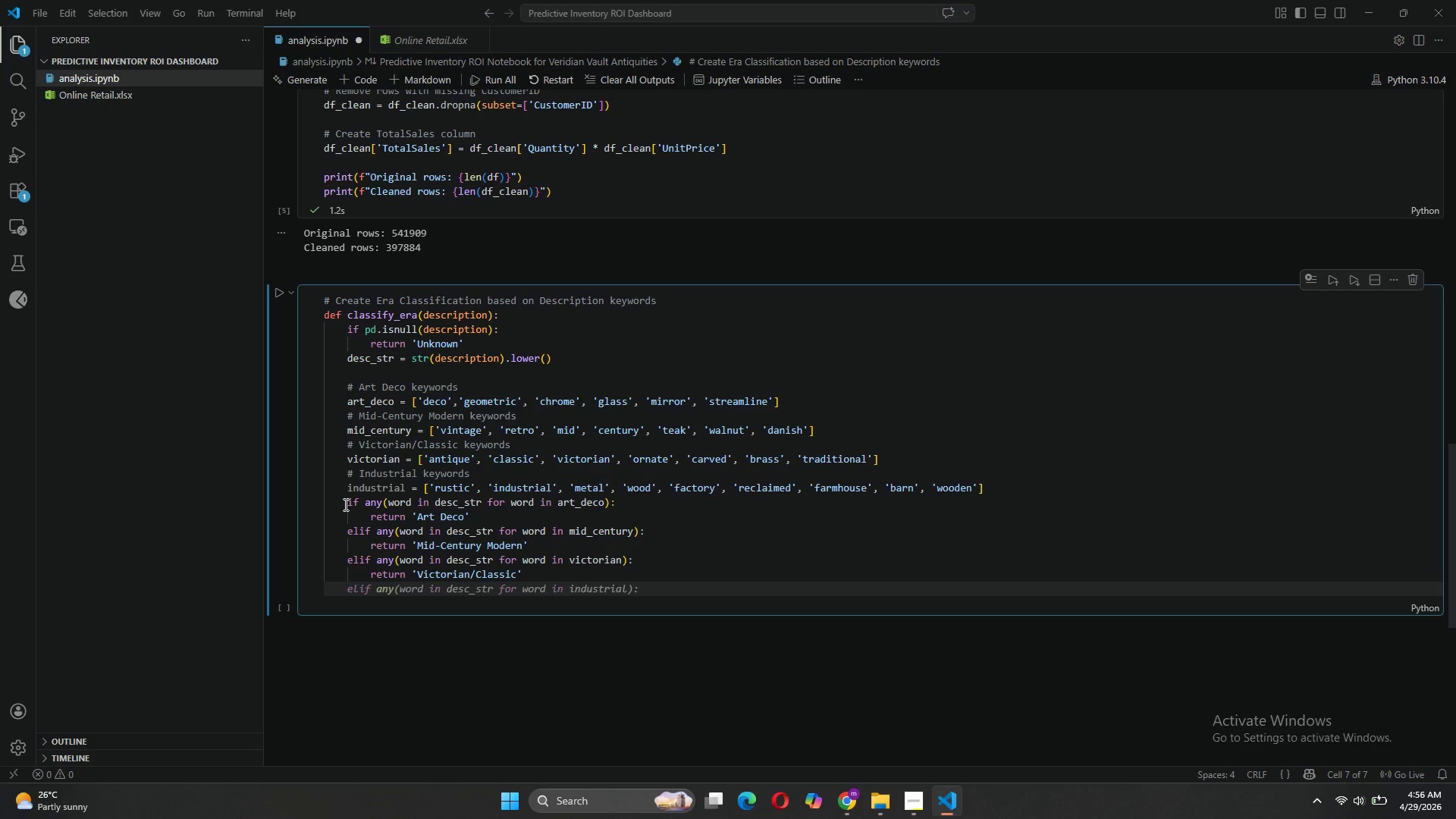 
key(Tab)
 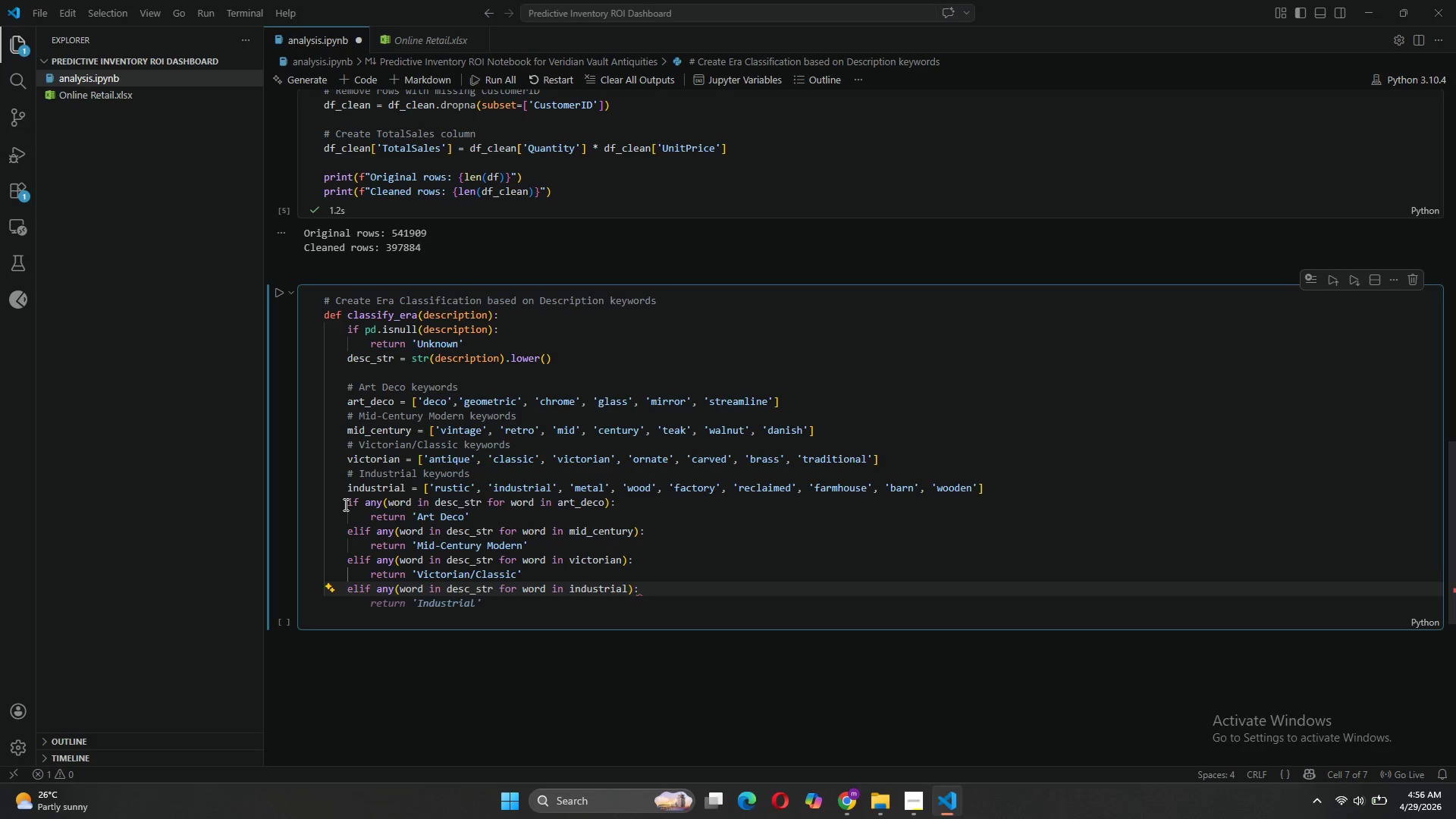 
key(Enter)
 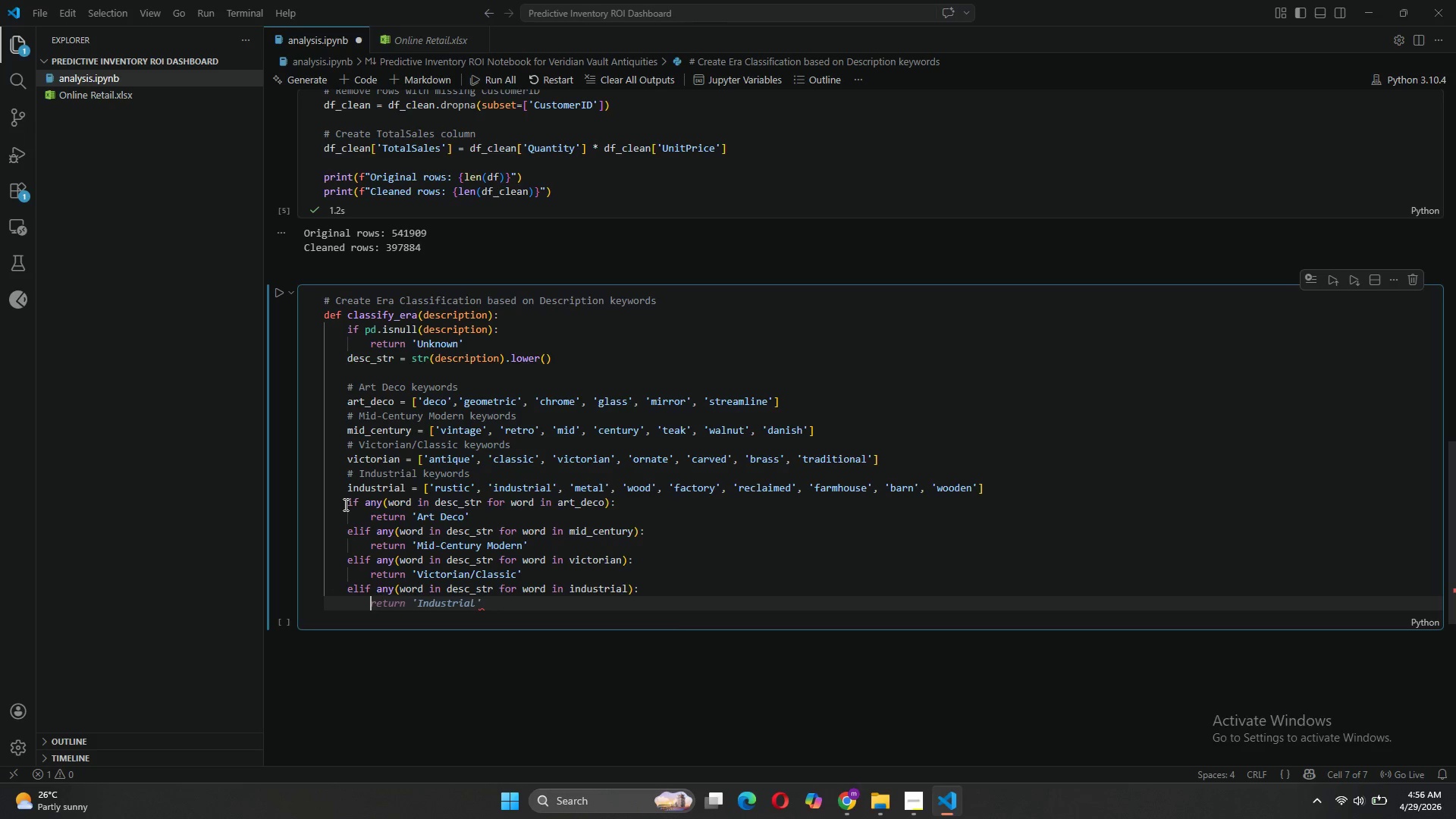 
key(Tab)
 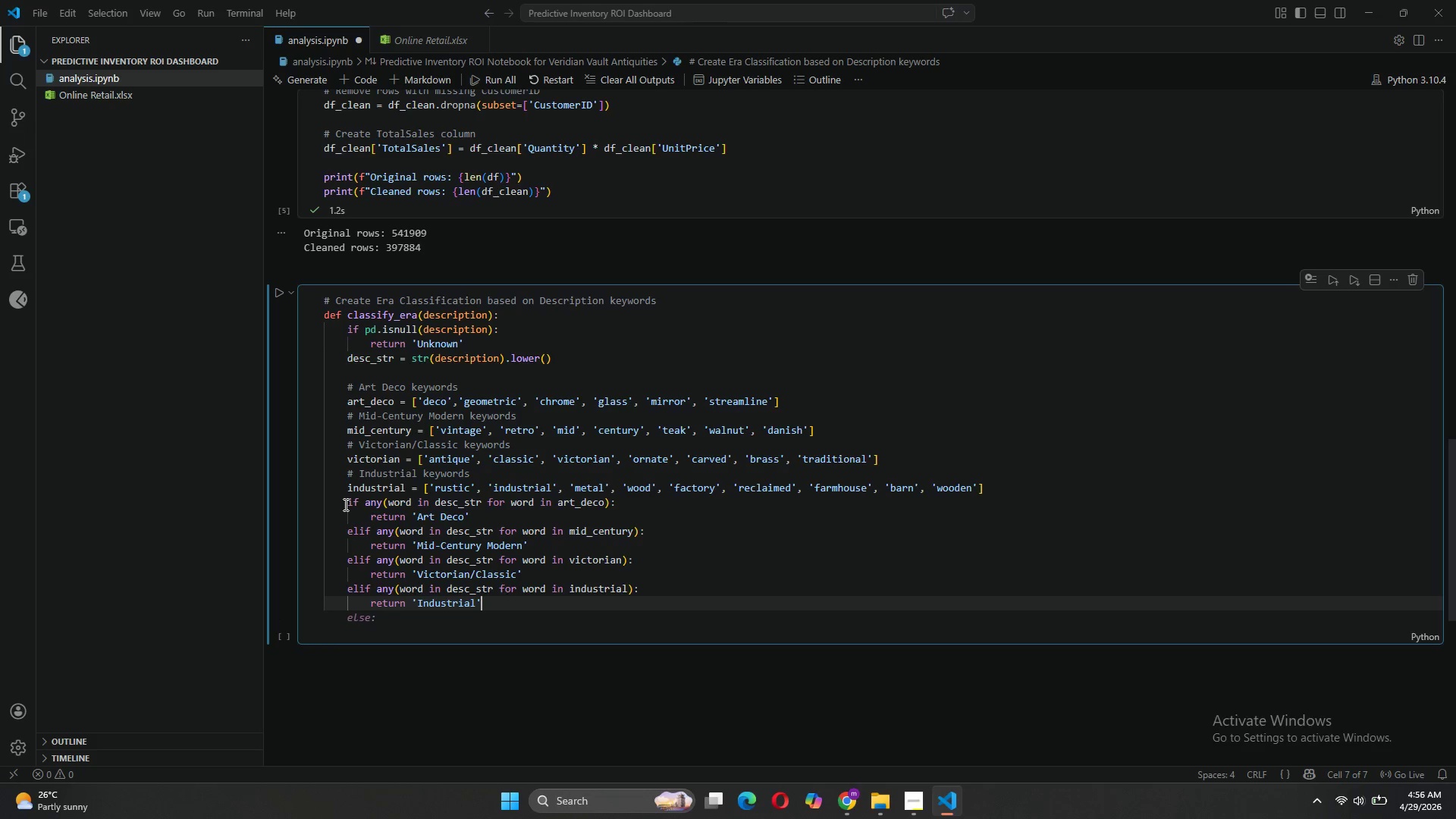 
key(ArrowLeft)
 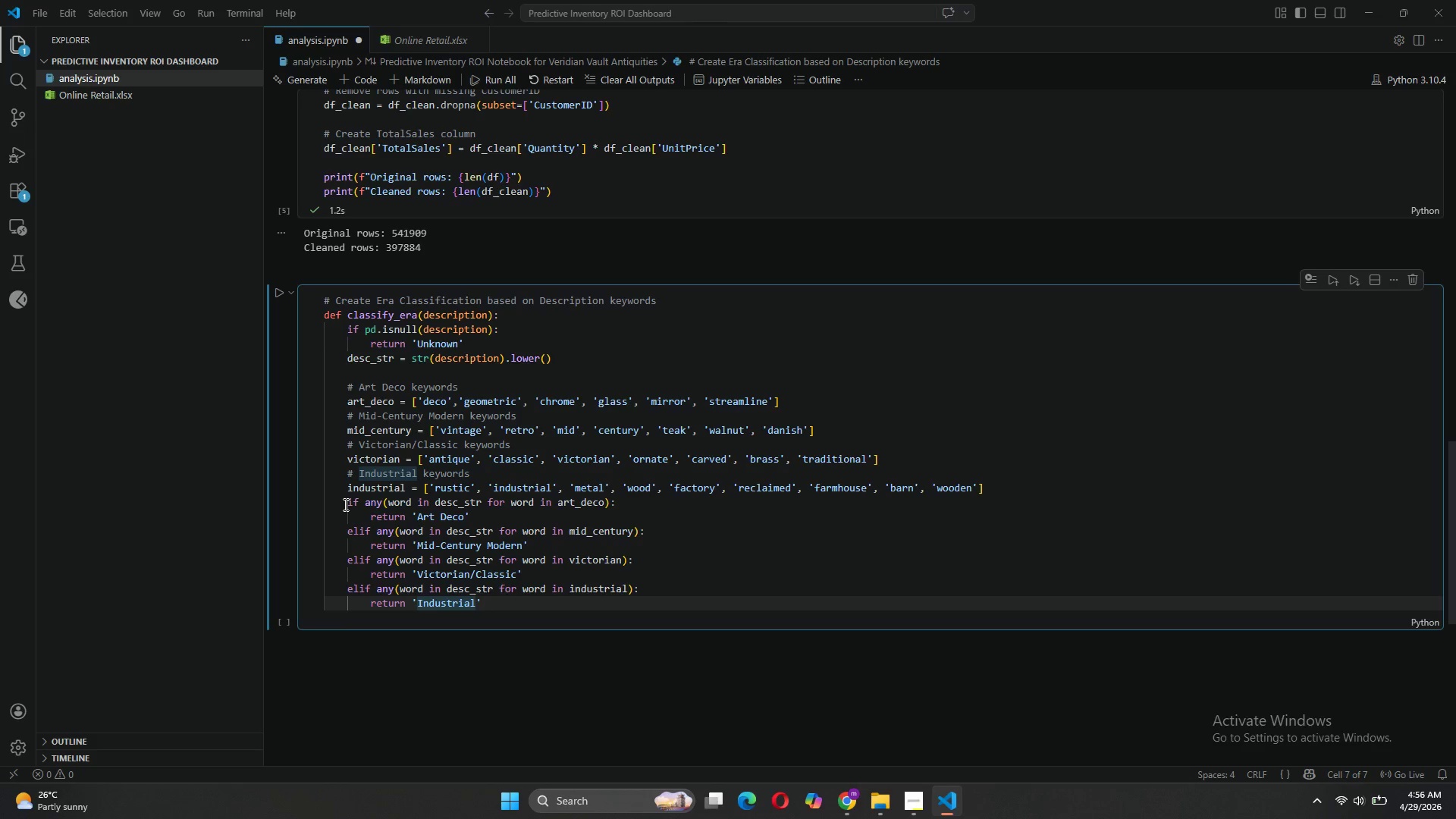 
type(/Far)
key(Tab)
 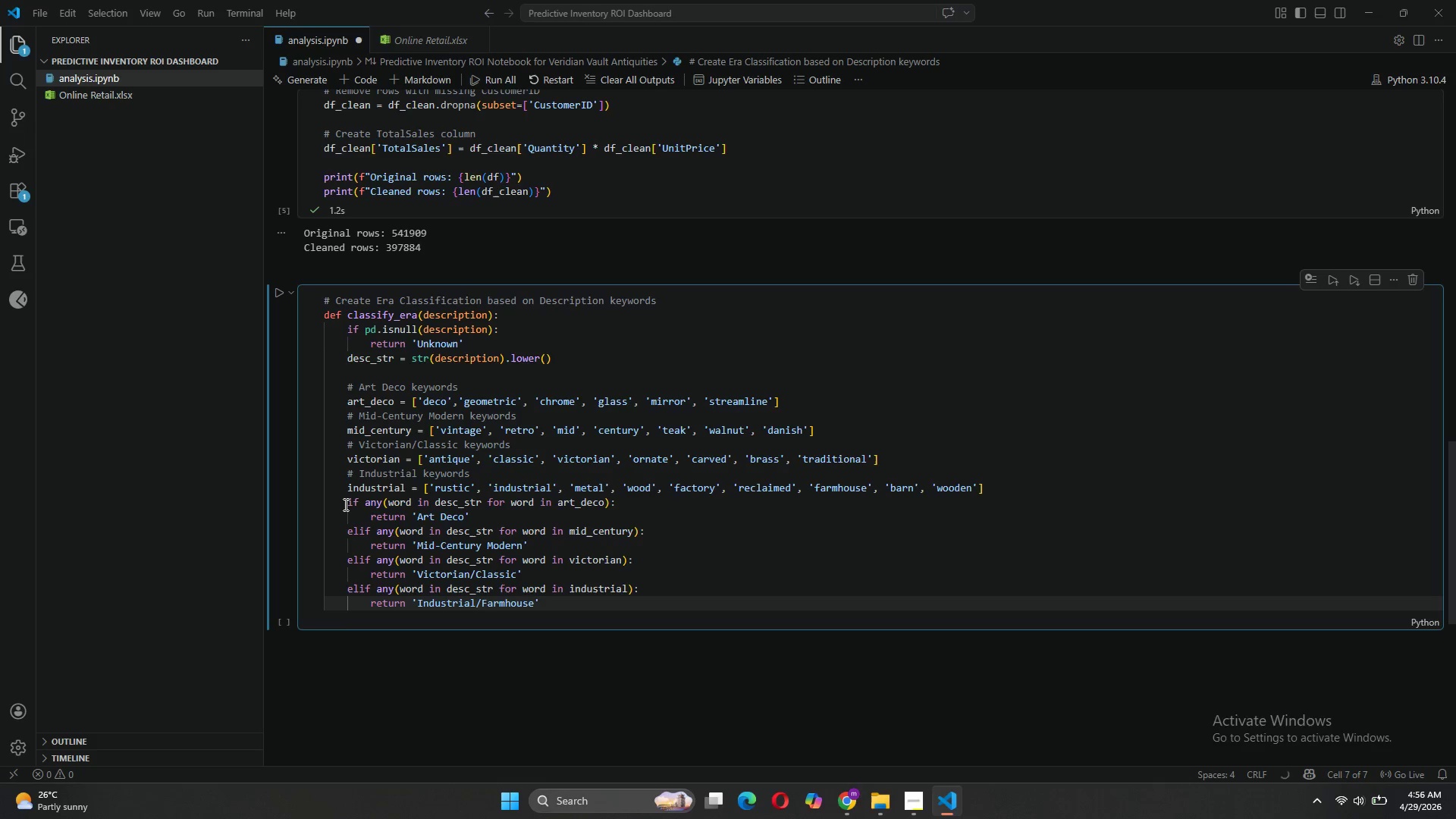 
key(ArrowRight)
 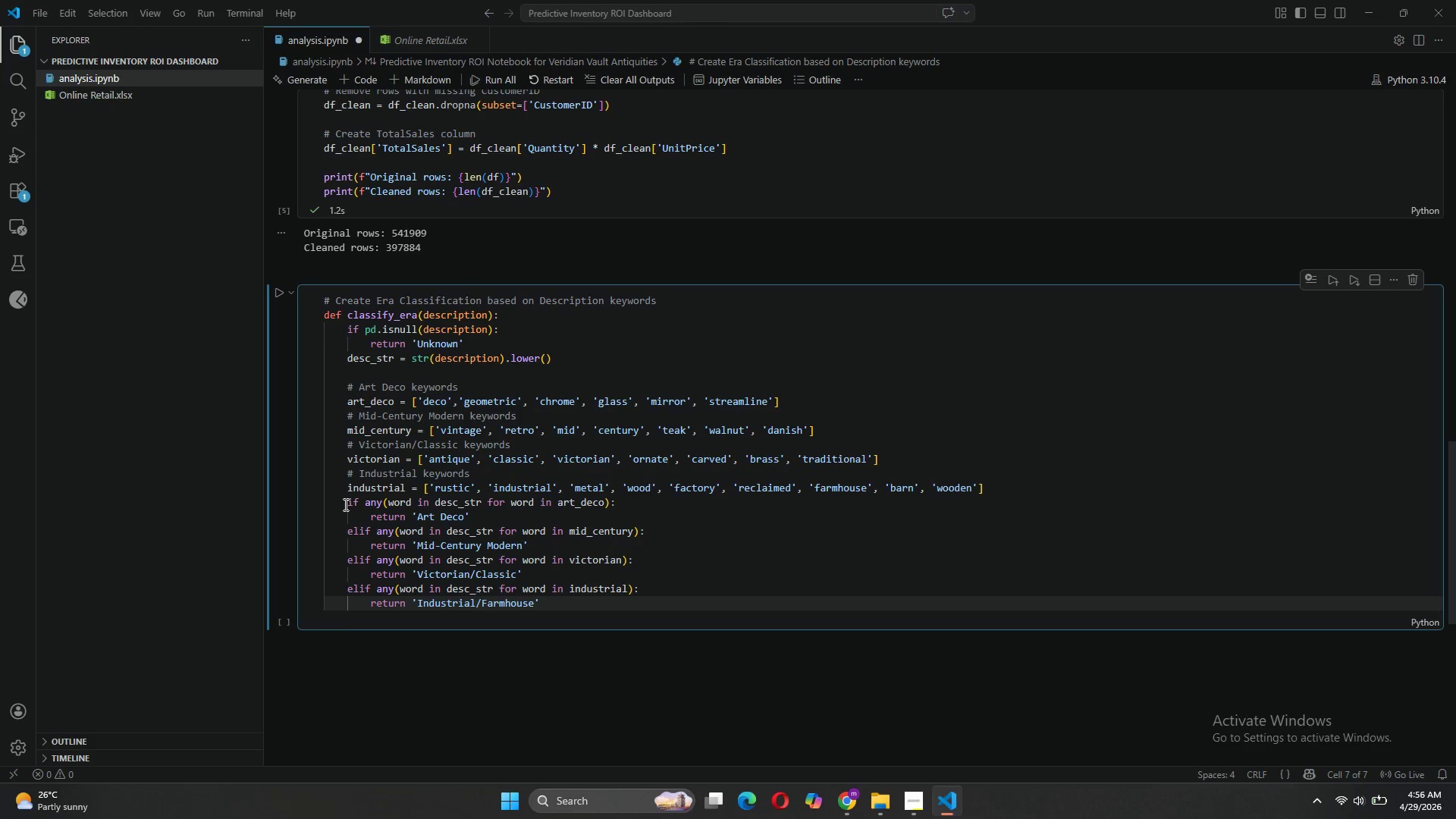 
key(Enter)
 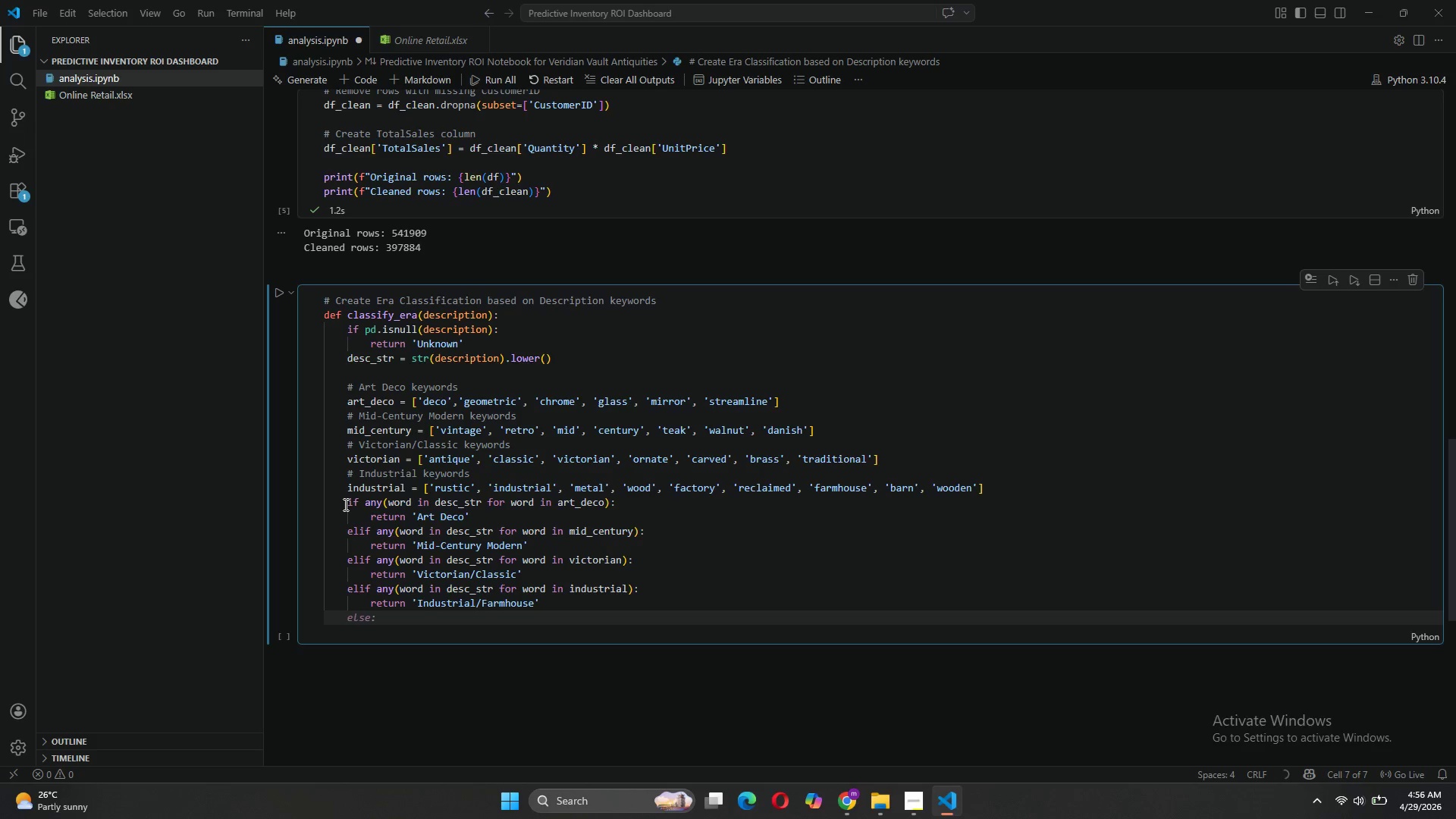 
type(else:)
 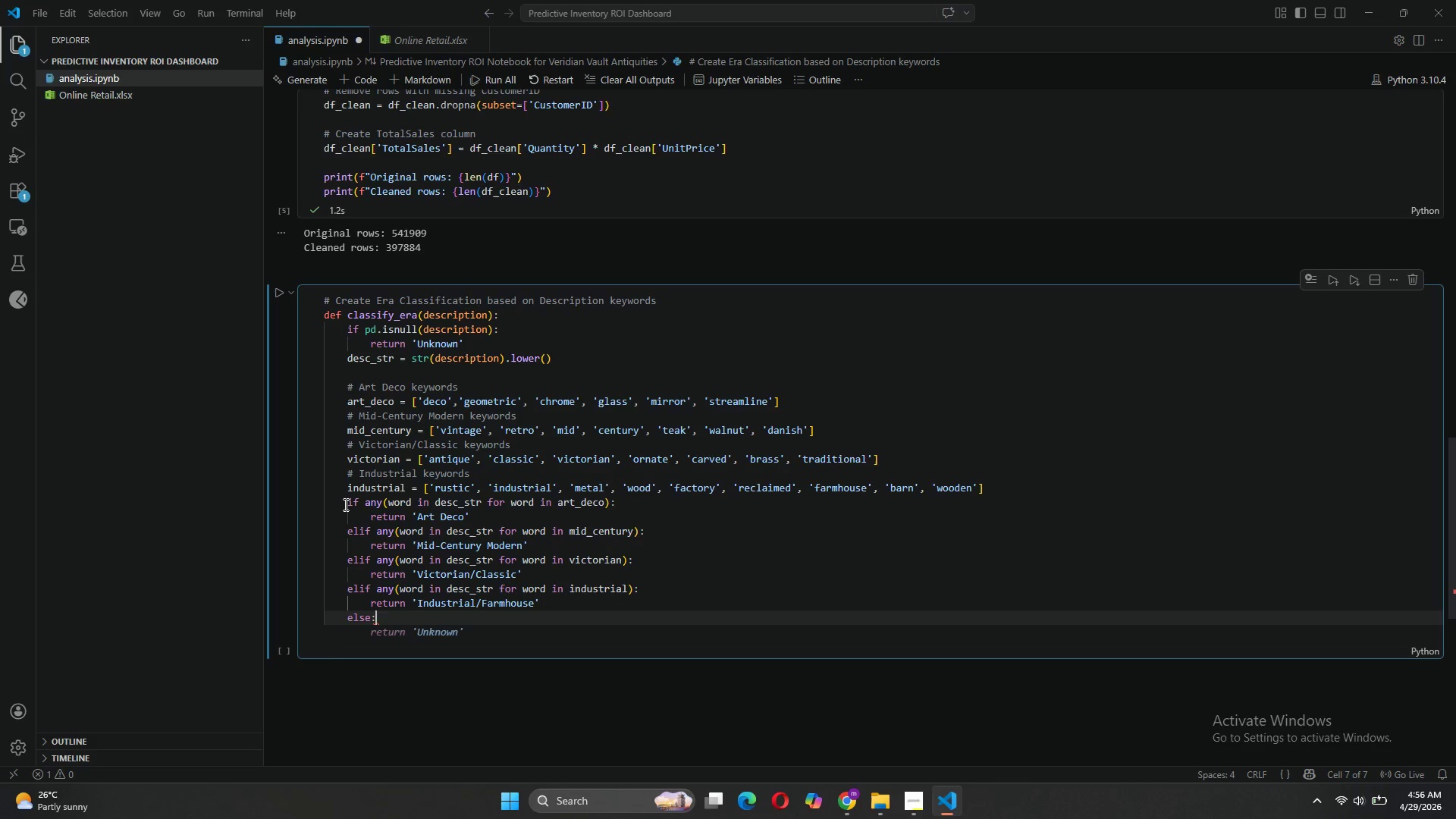 
key(Enter)
 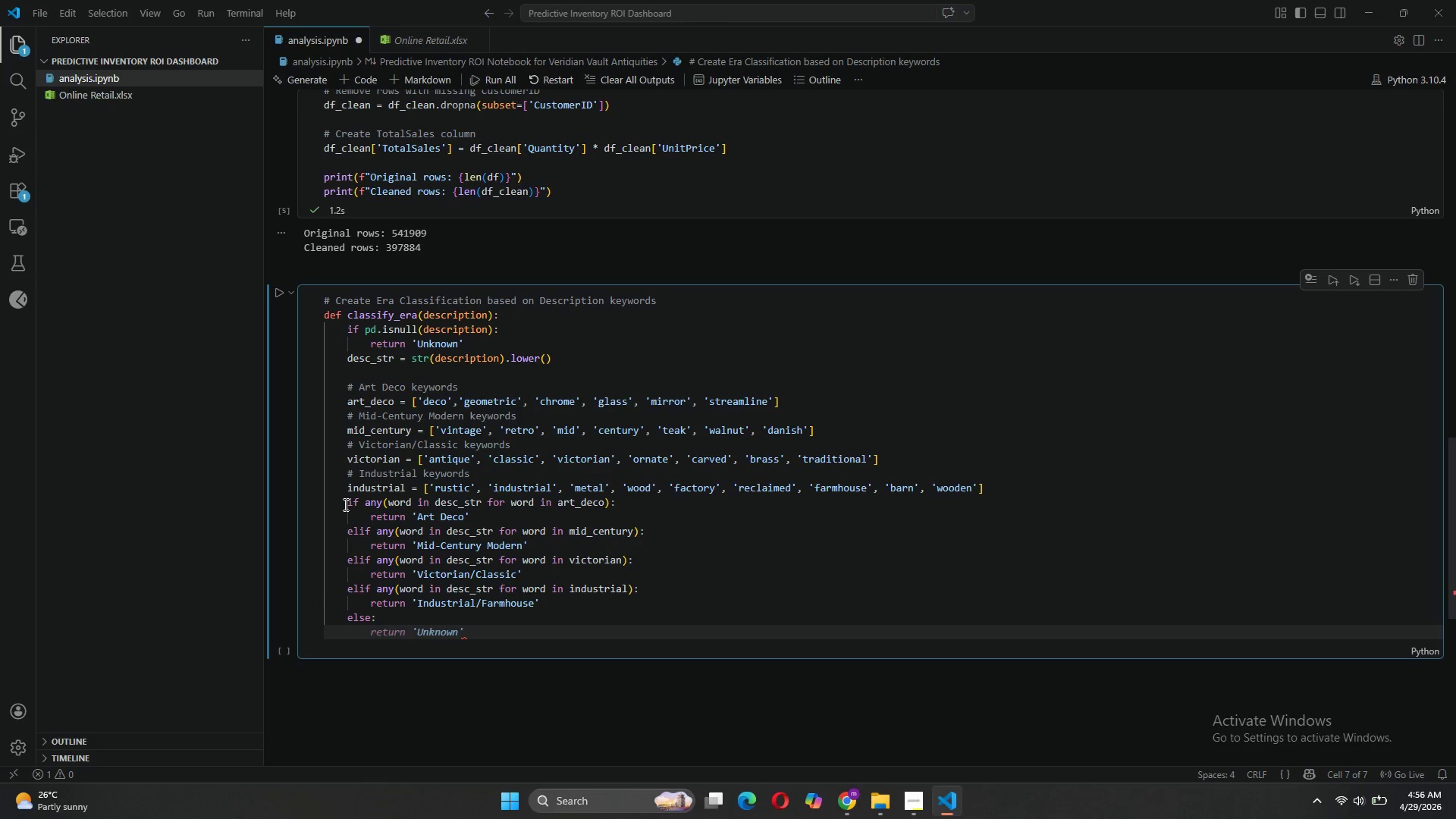 
key(Tab)
 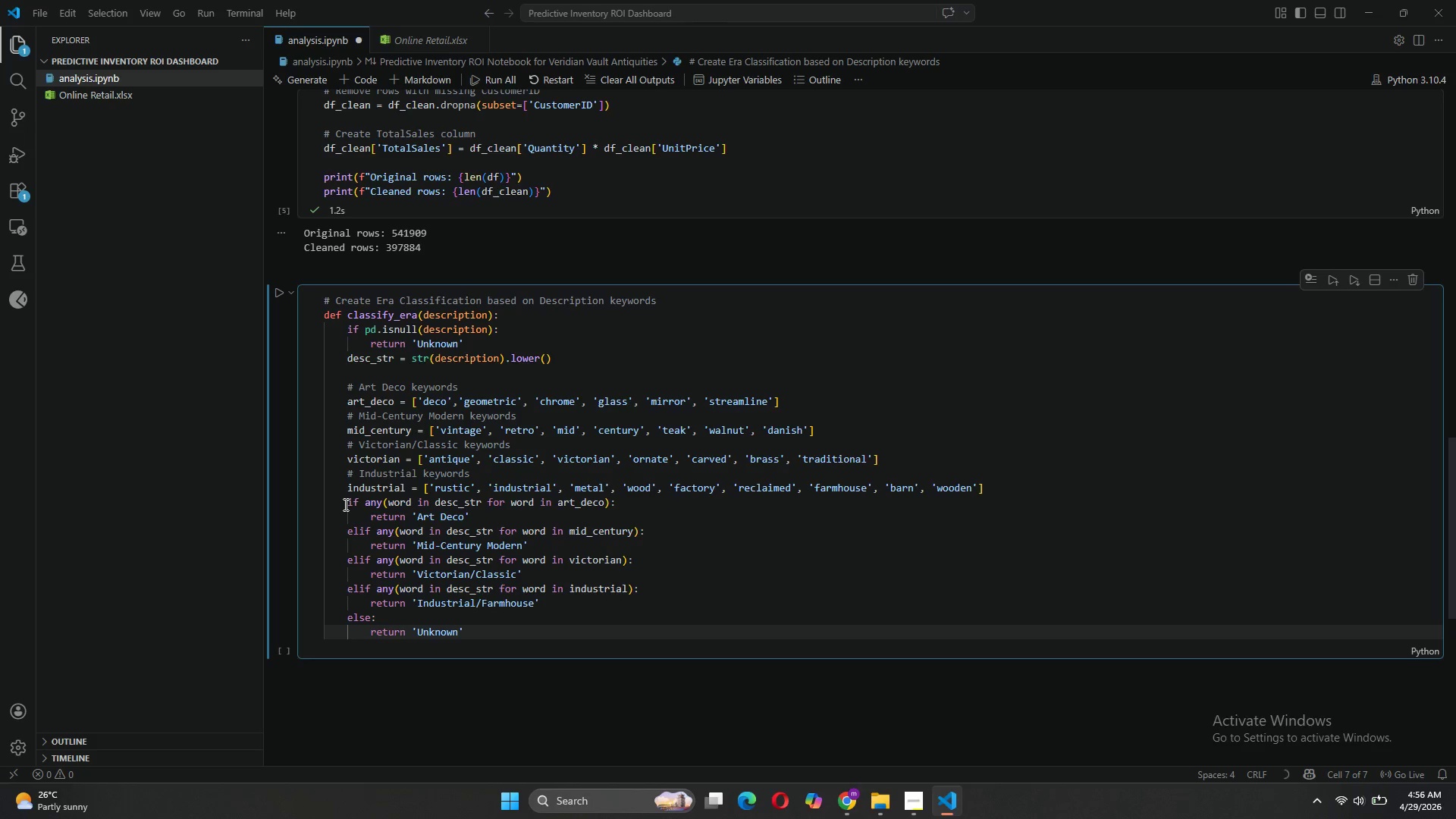 
key(ArrowLeft)
 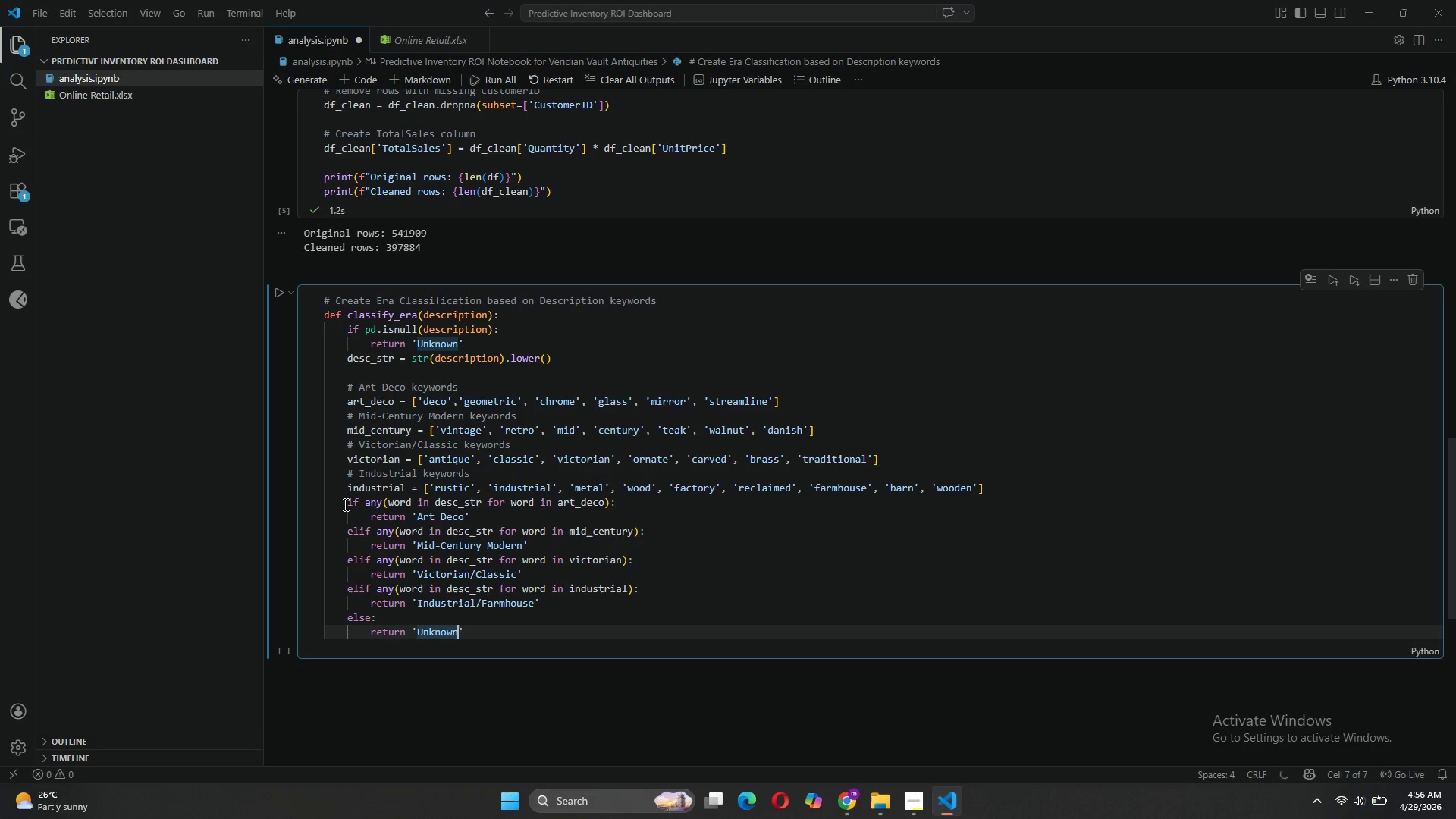 
key(ArrowLeft)
 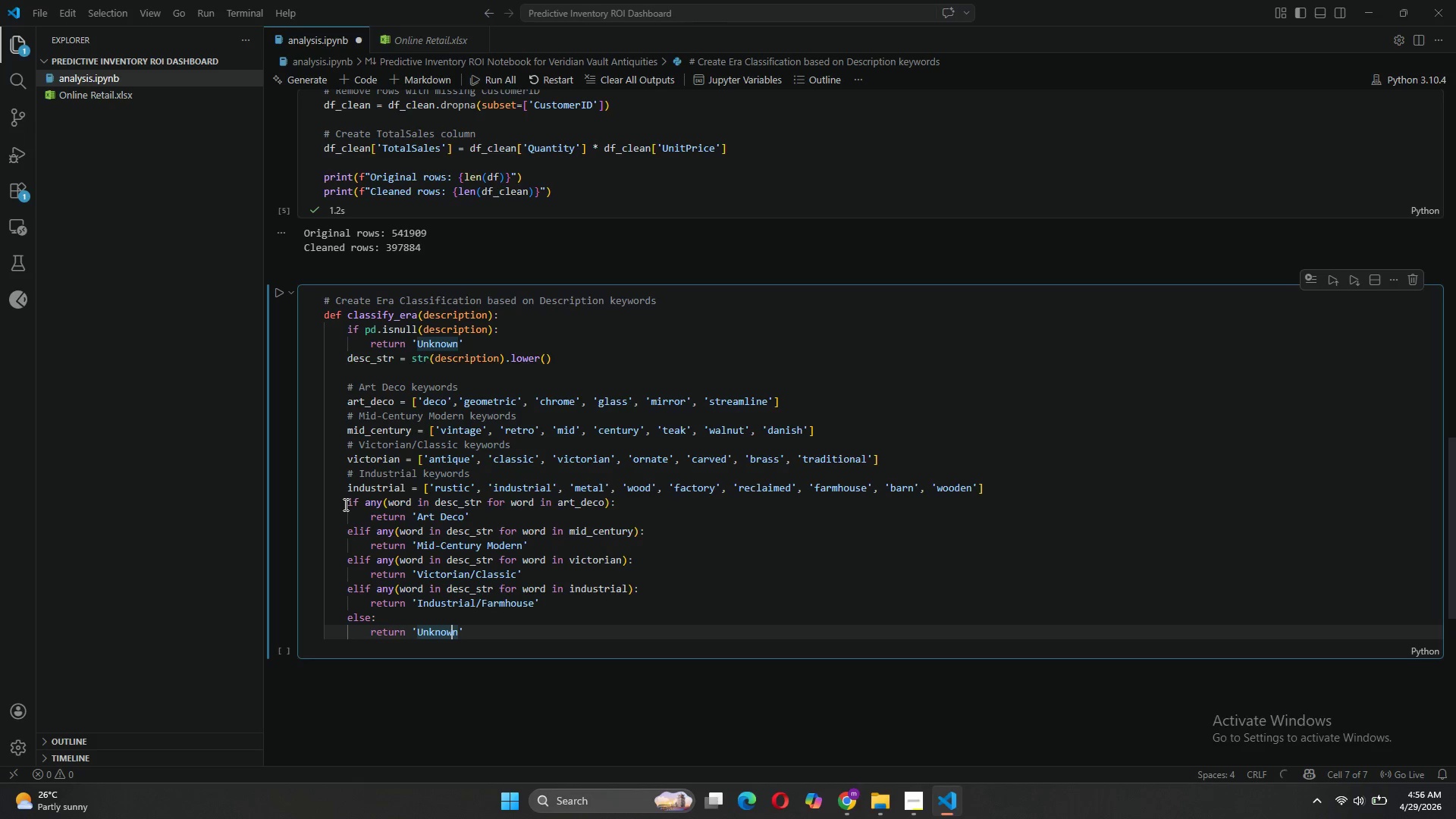 
key(ArrowLeft)
 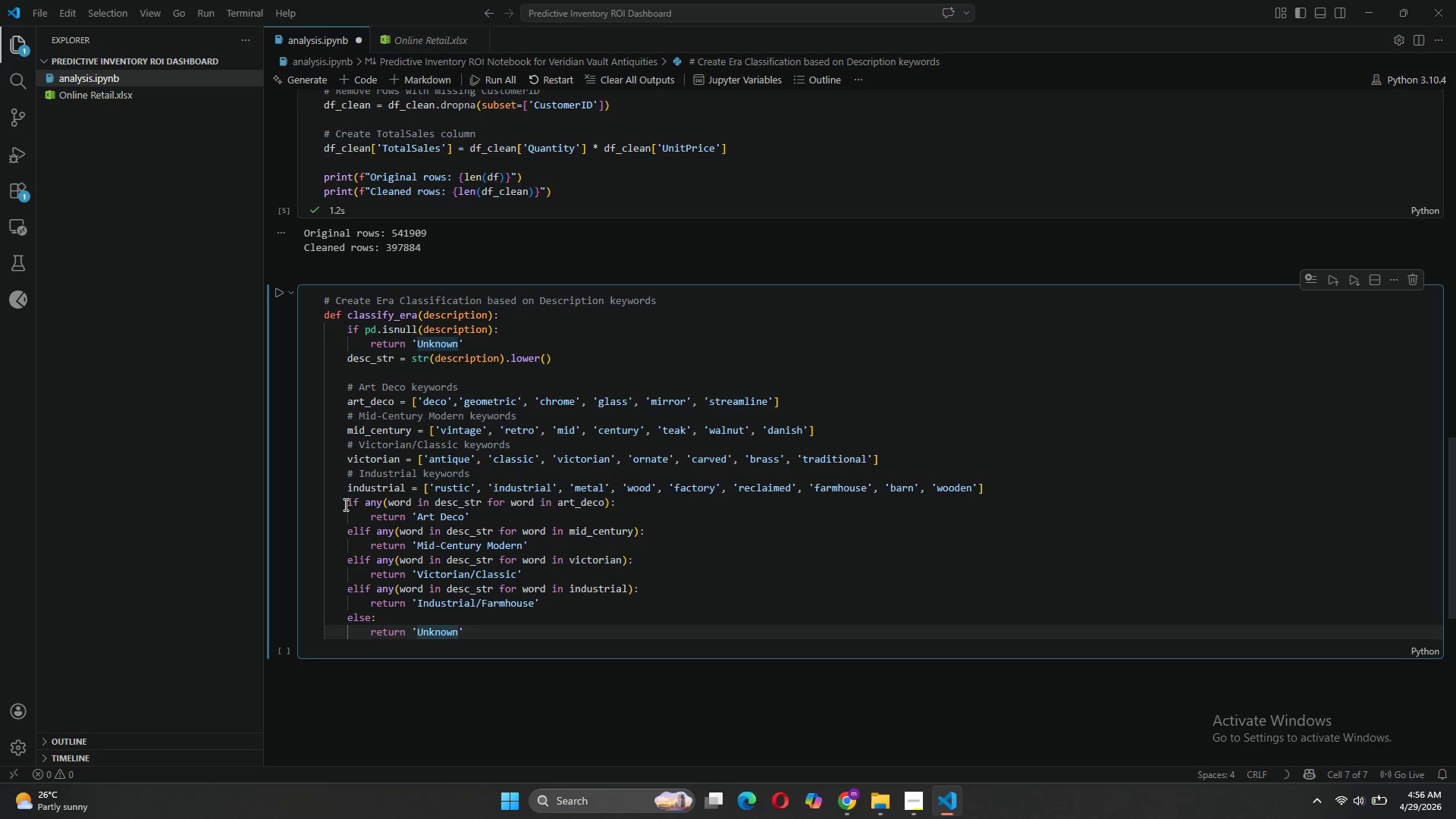 
key(ArrowRight)
 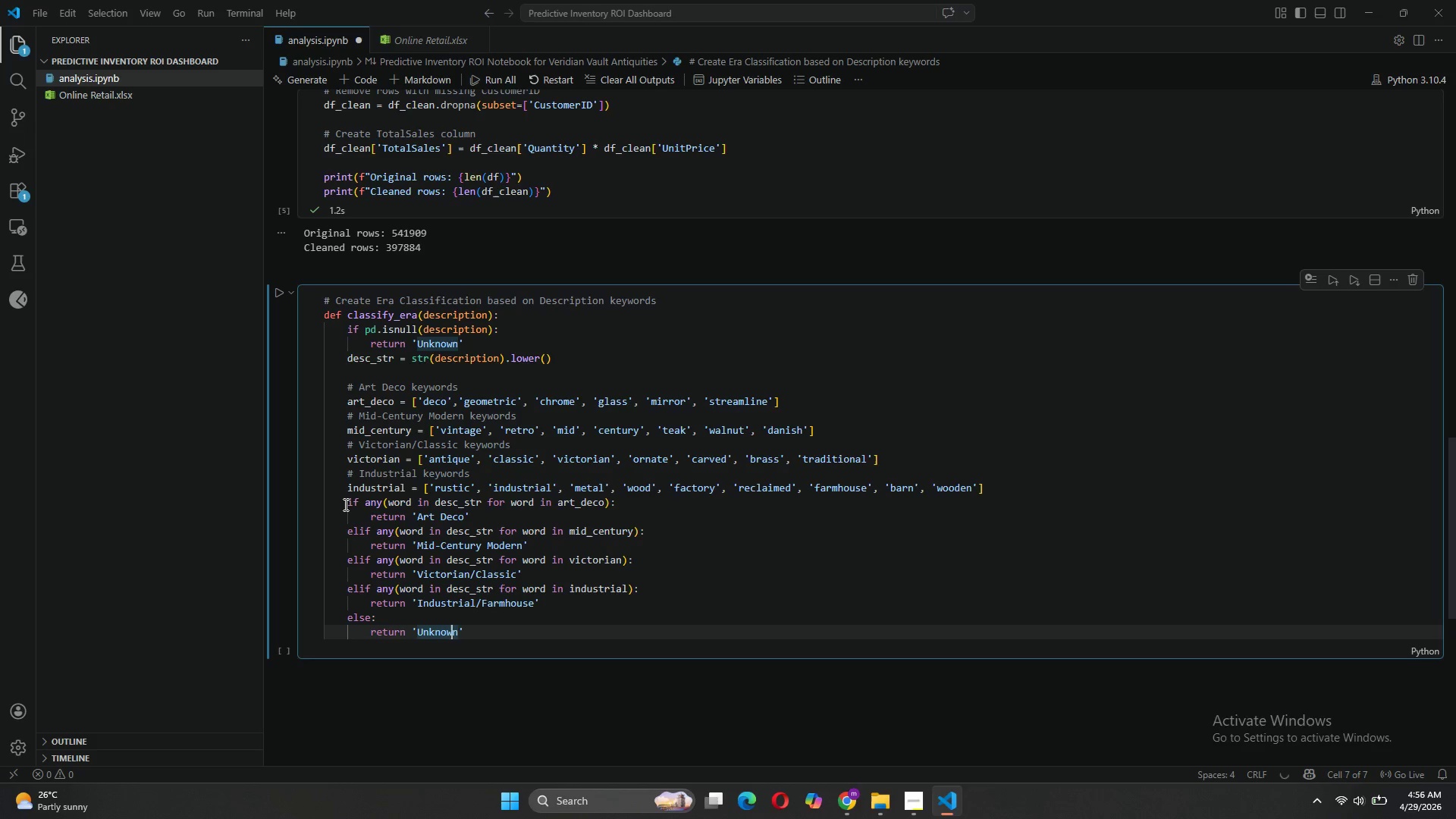 
key(ArrowRight)
 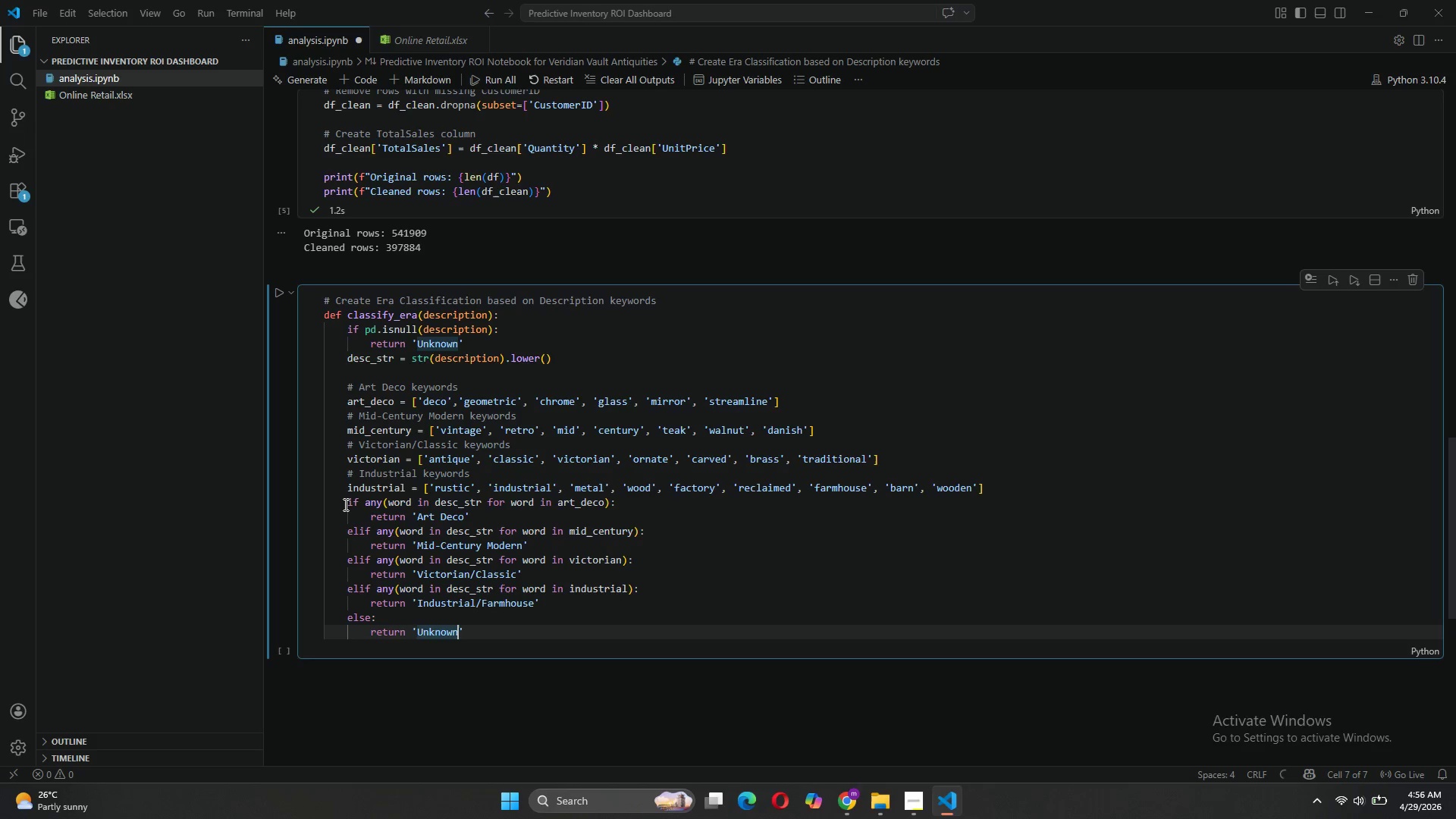 
key(Backspace)
key(Backspace)
key(Backspace)
key(Backspace)
key(Backspace)
key(Backspace)
key(Backspace)
type(Other Collectibles)
 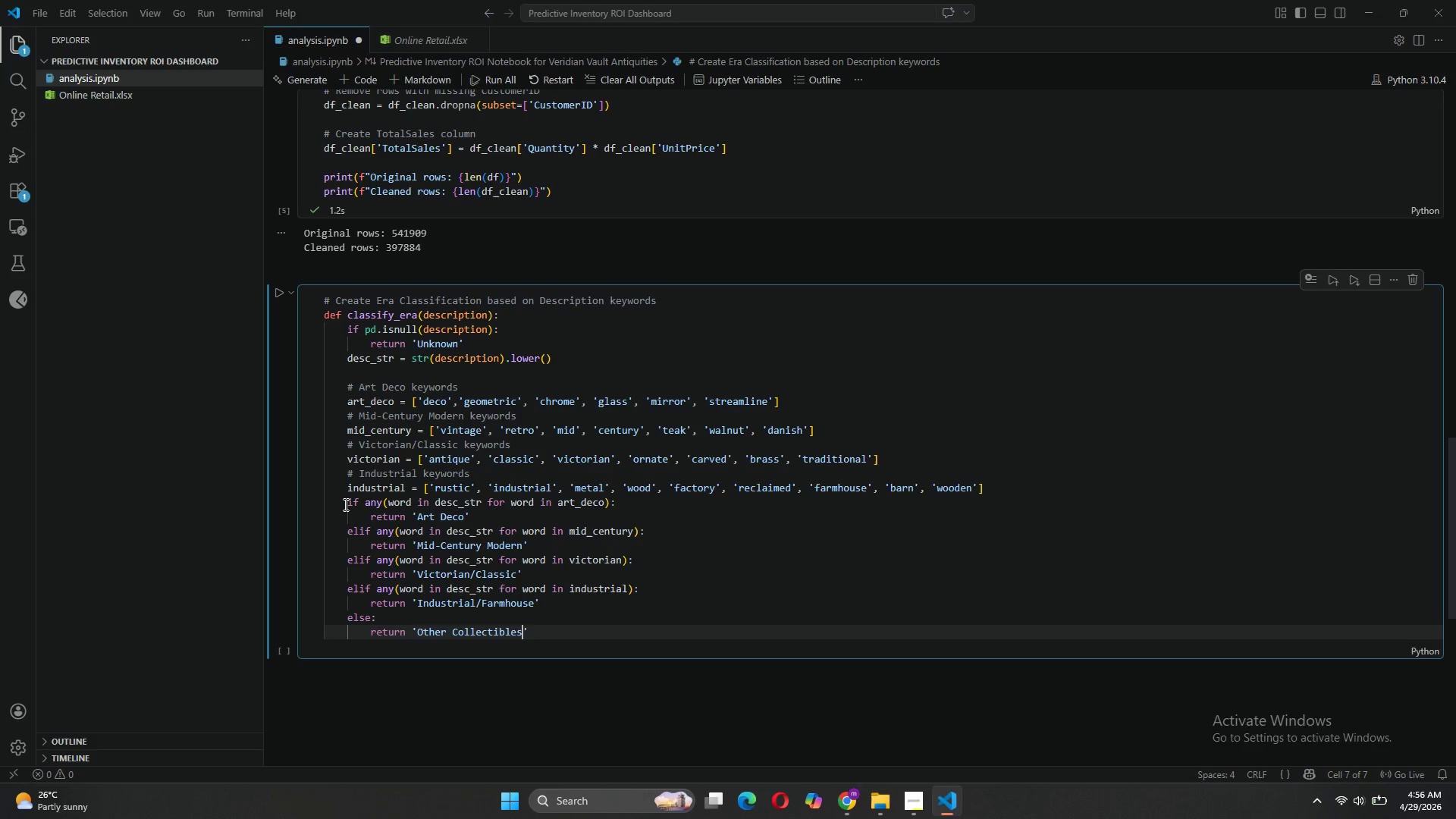 
key(ArrowDown)
 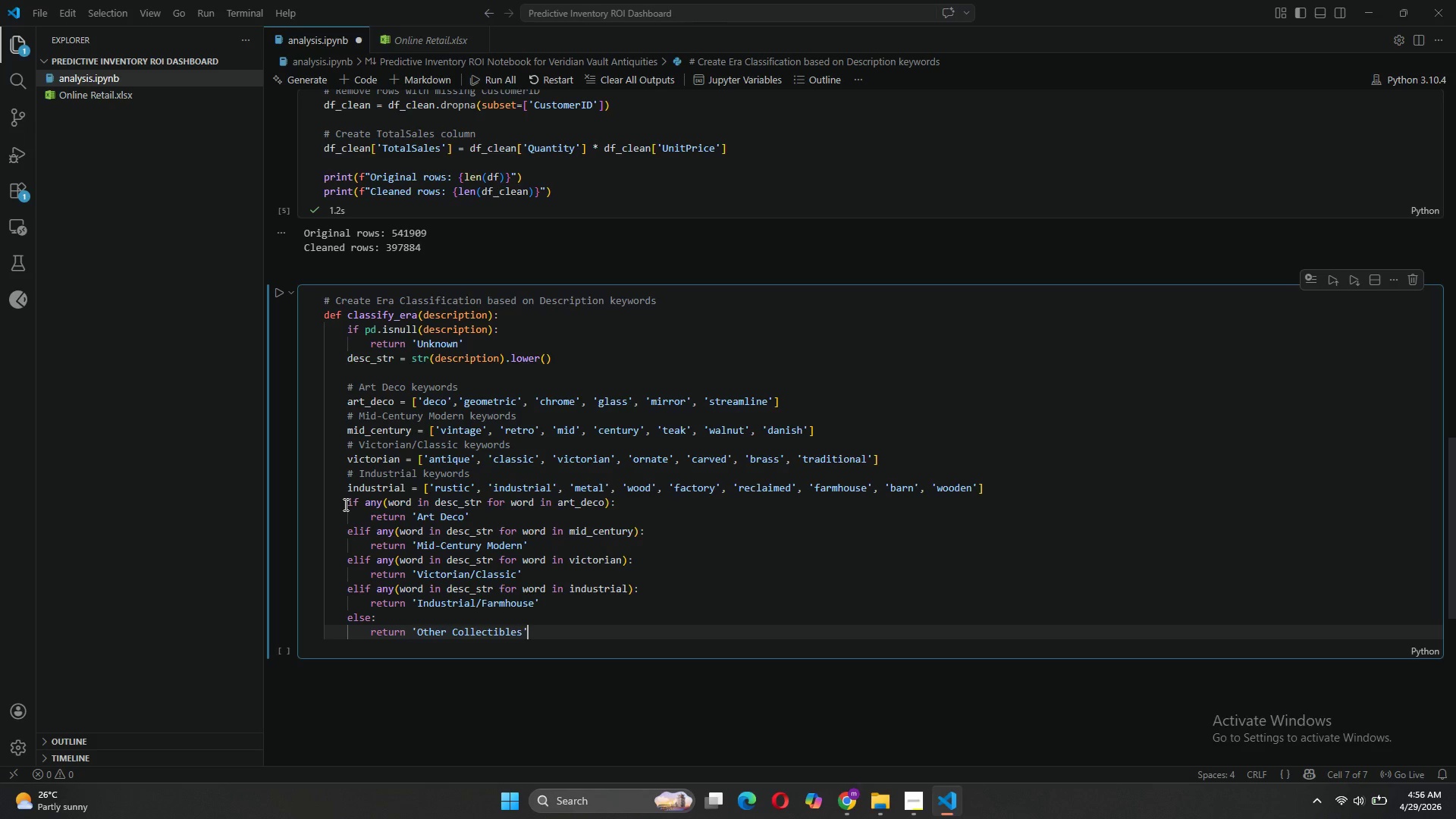 
key(Enter)
 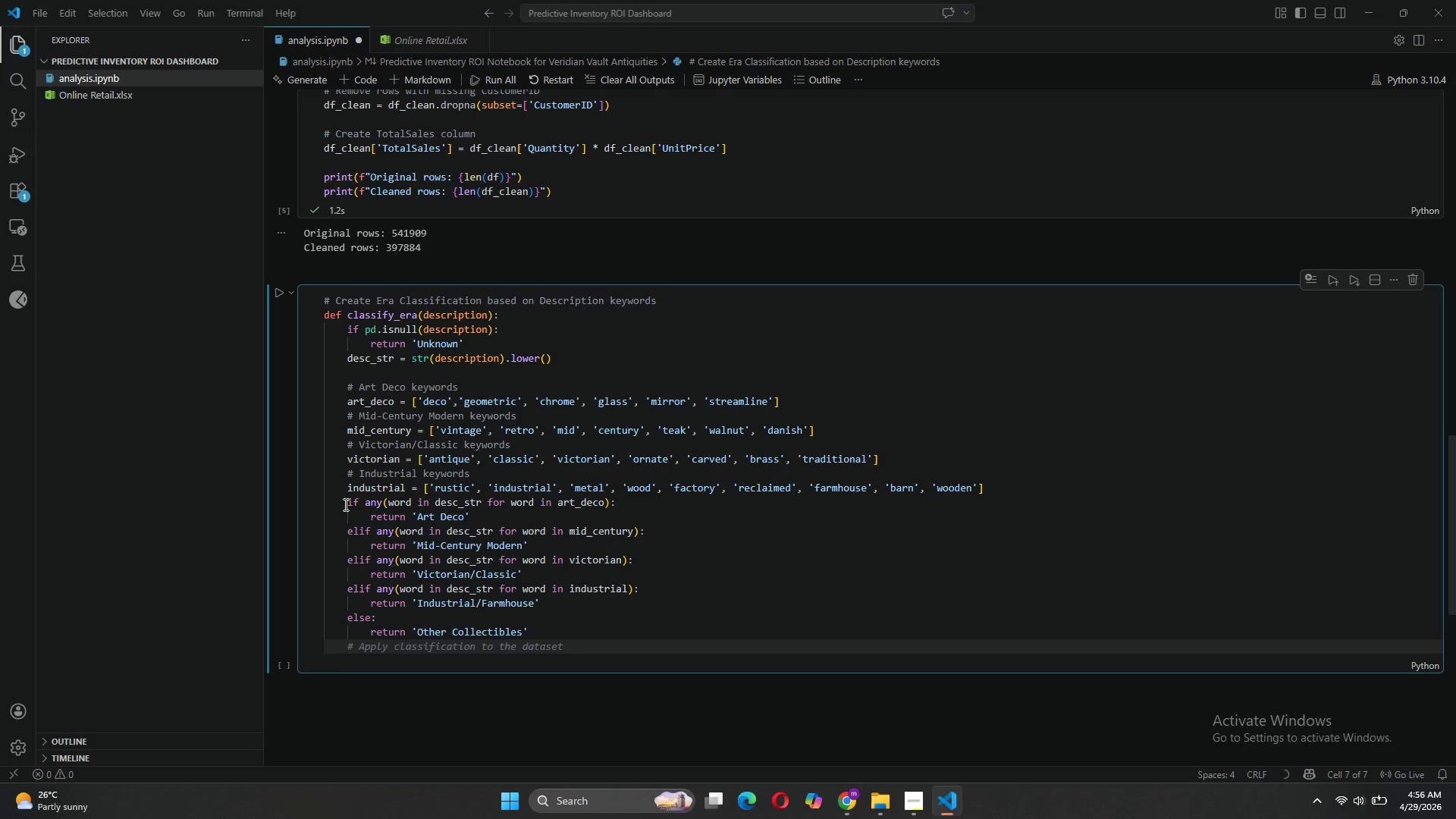 
key(Enter)
 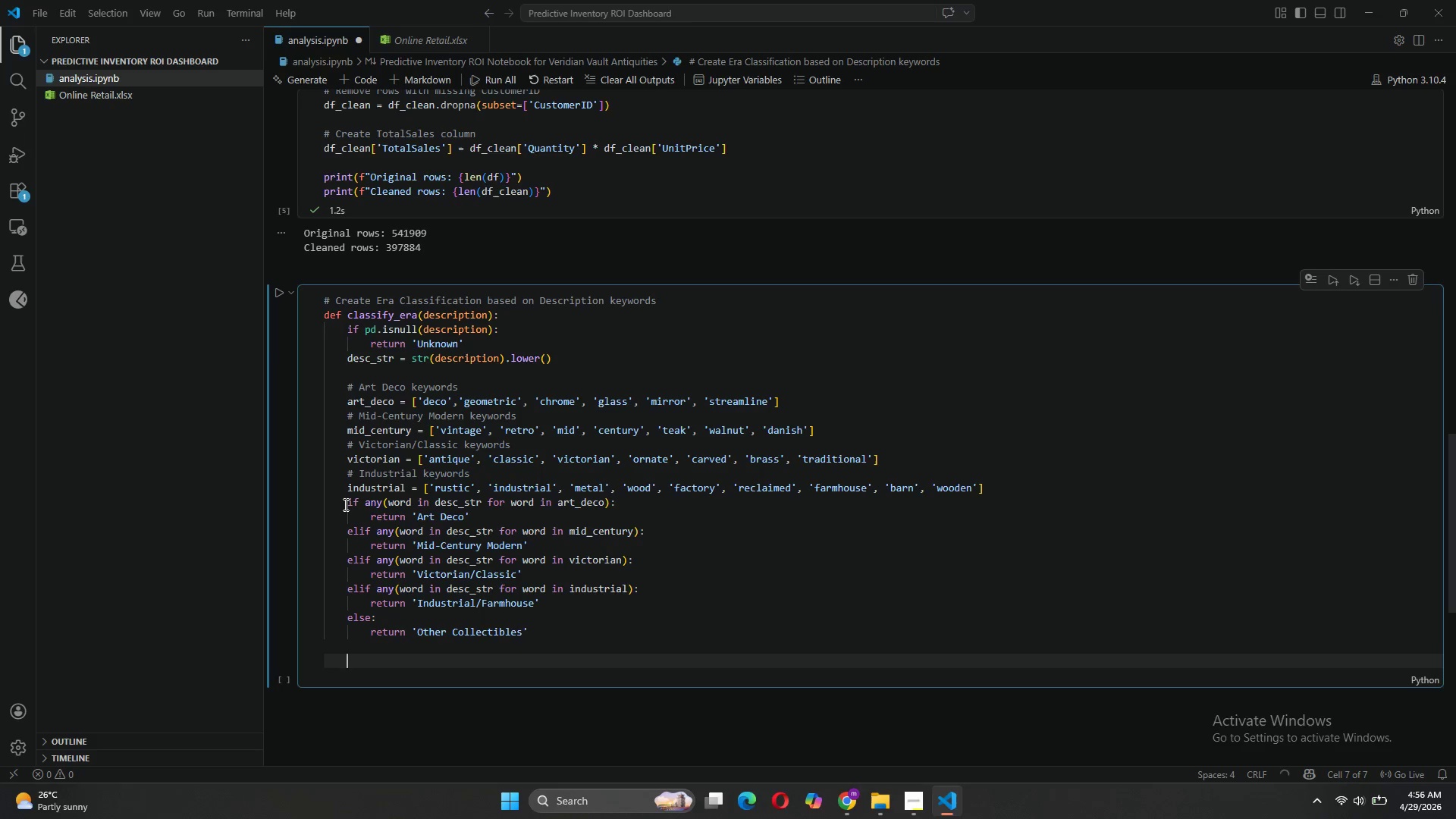 
key(Backspace)
 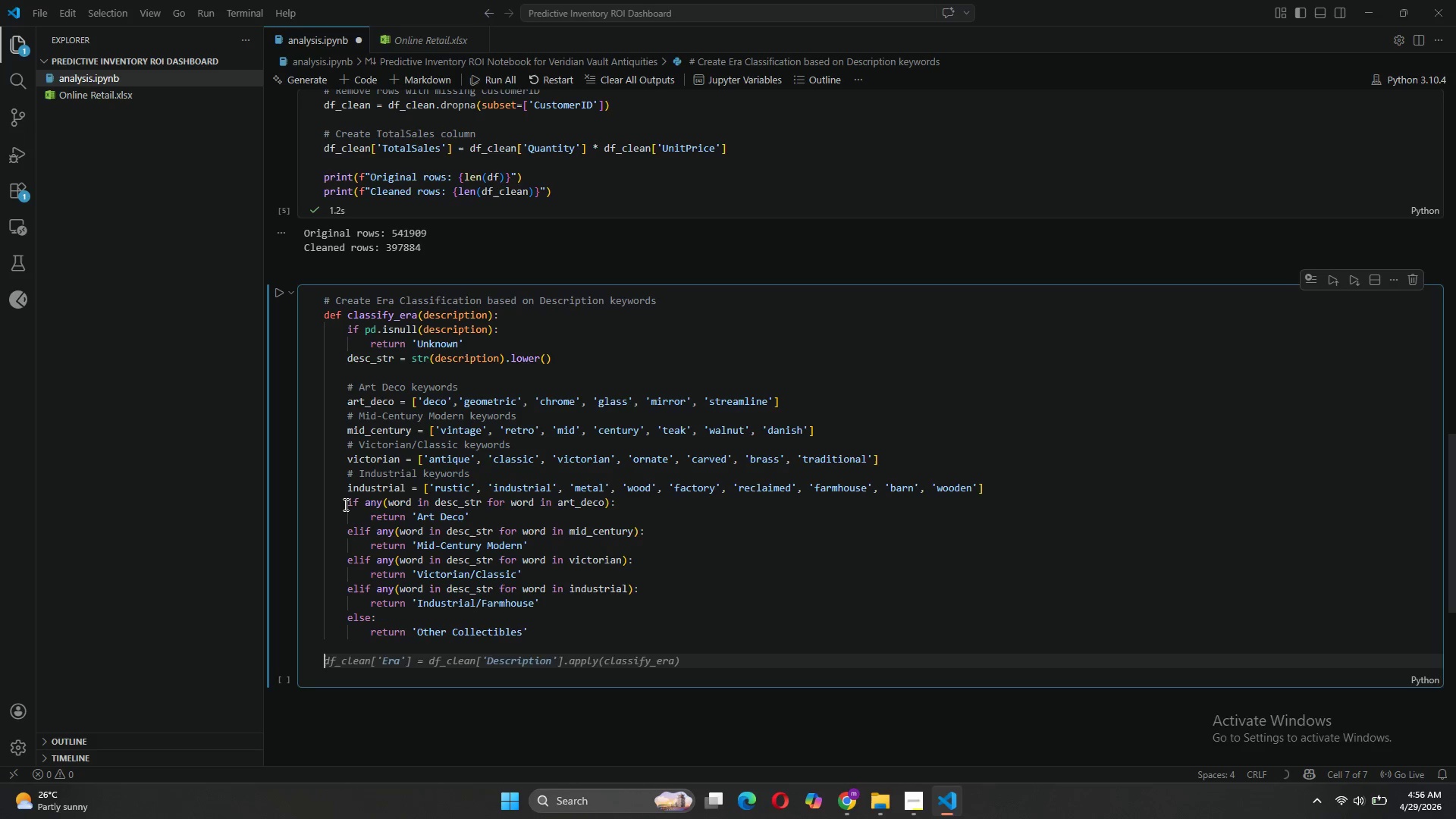 
key(Backspace)
 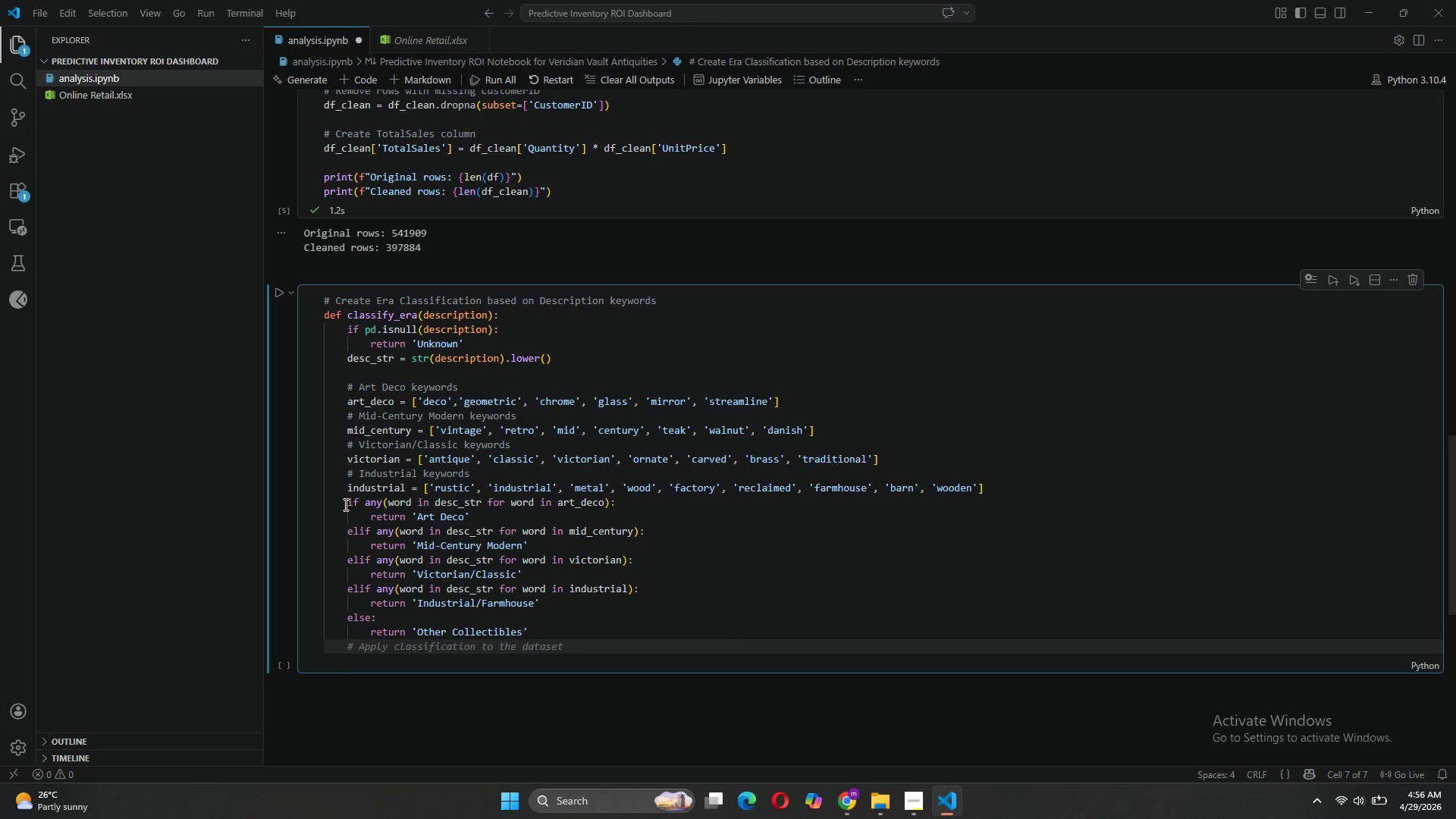 
key(Enter)
 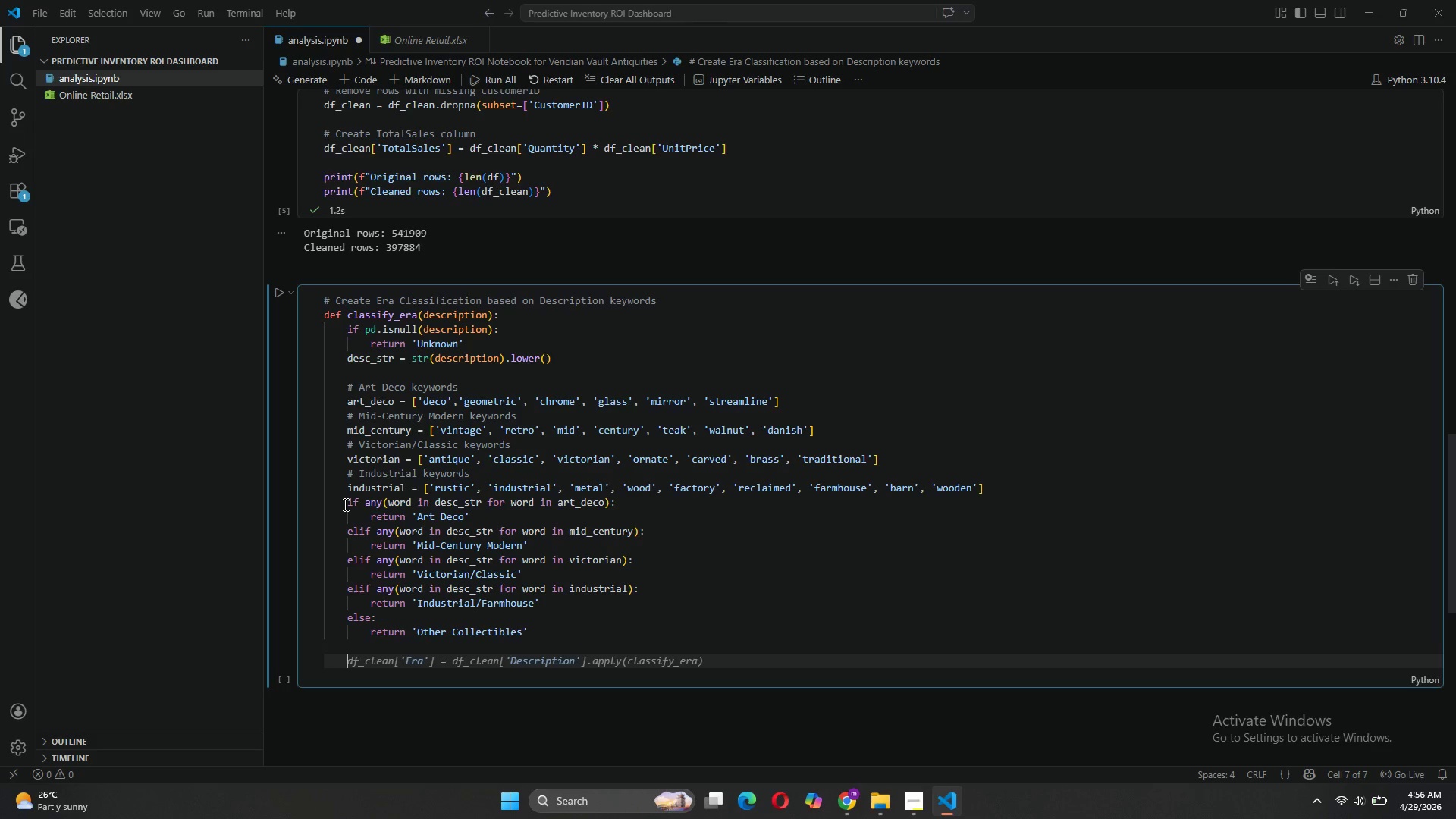 
key(Backspace)
 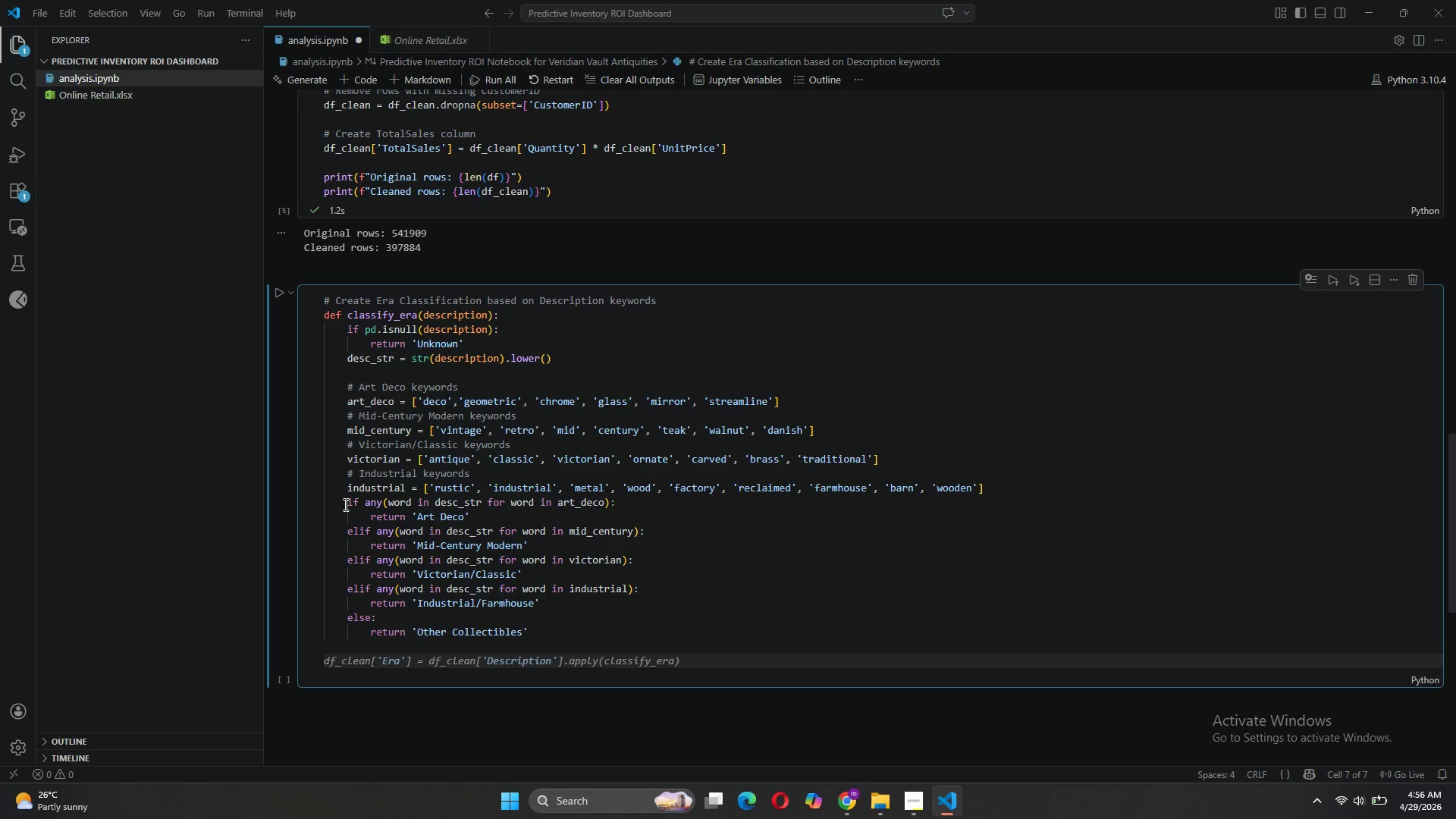 
key(Tab)
 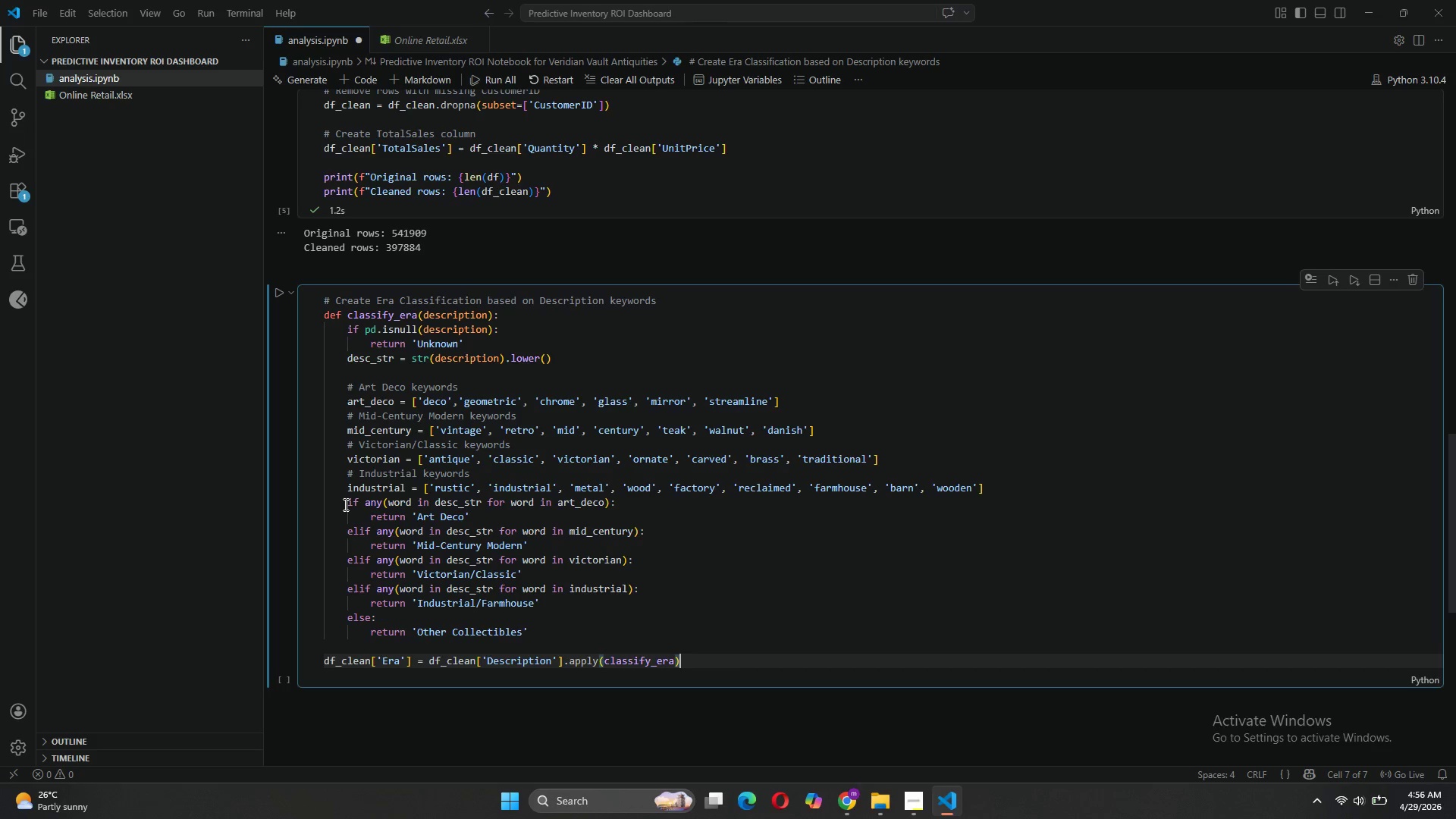 
wait(5.36)
 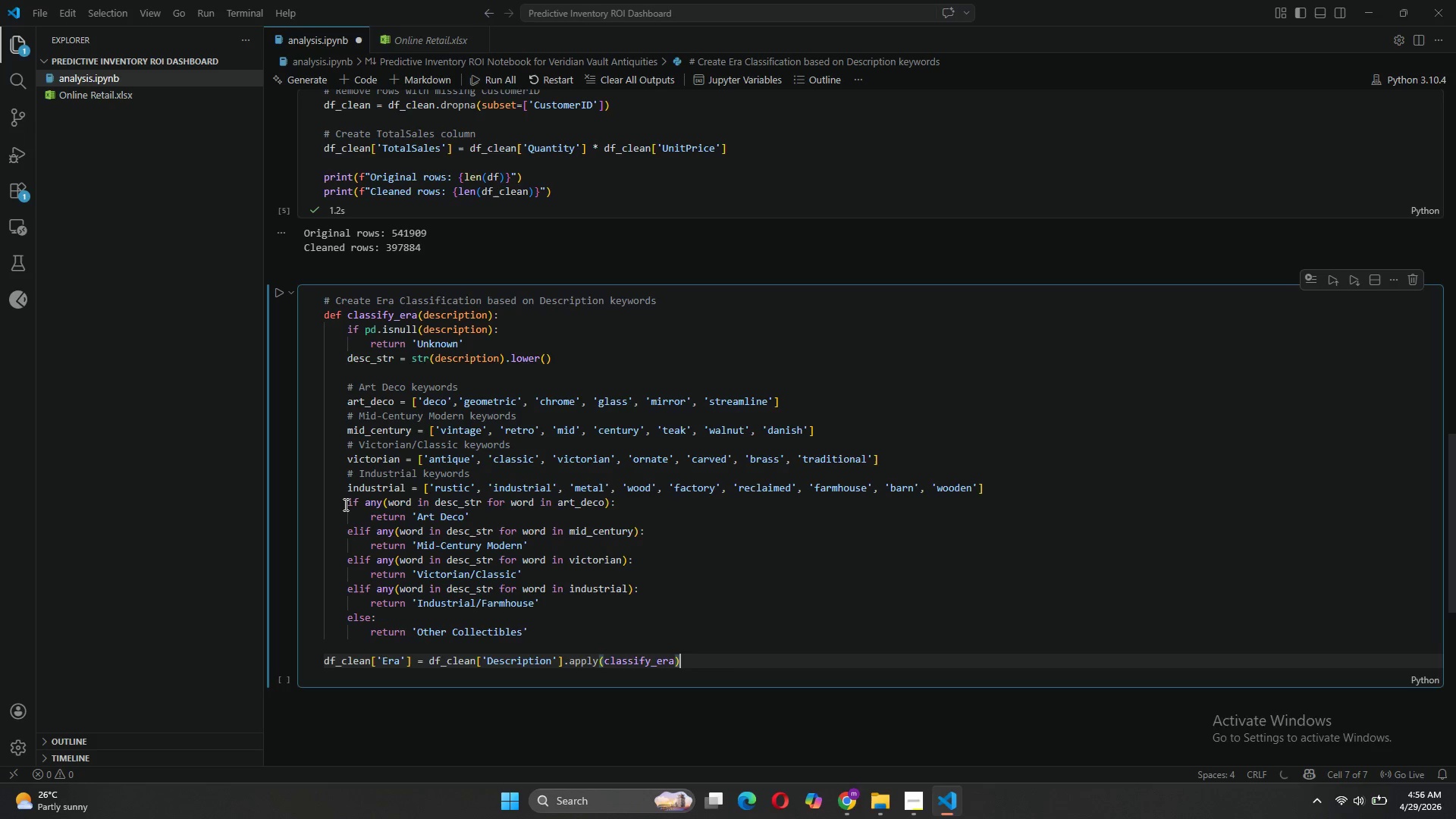 
key(Enter)
 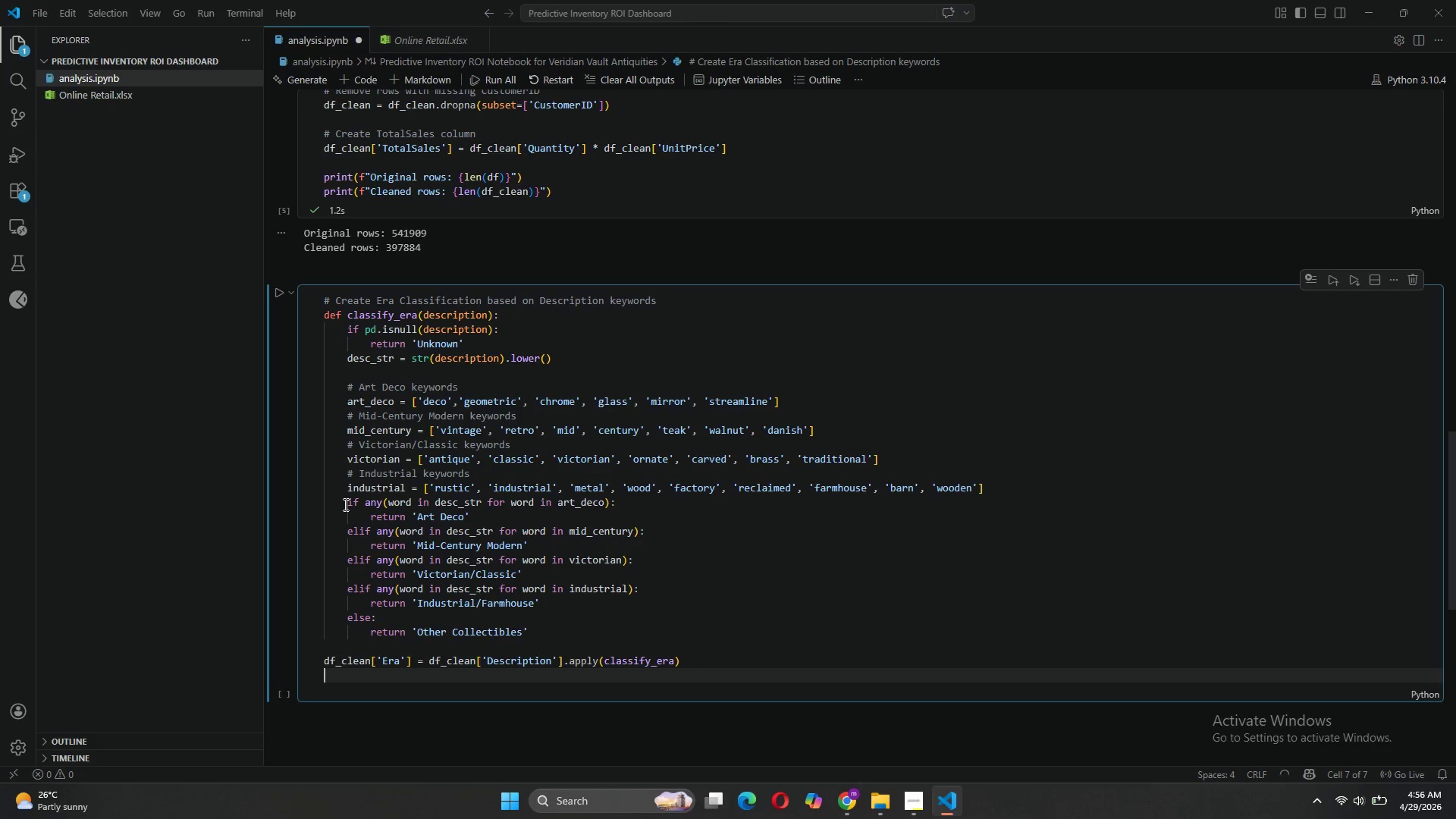 
key(Enter)
 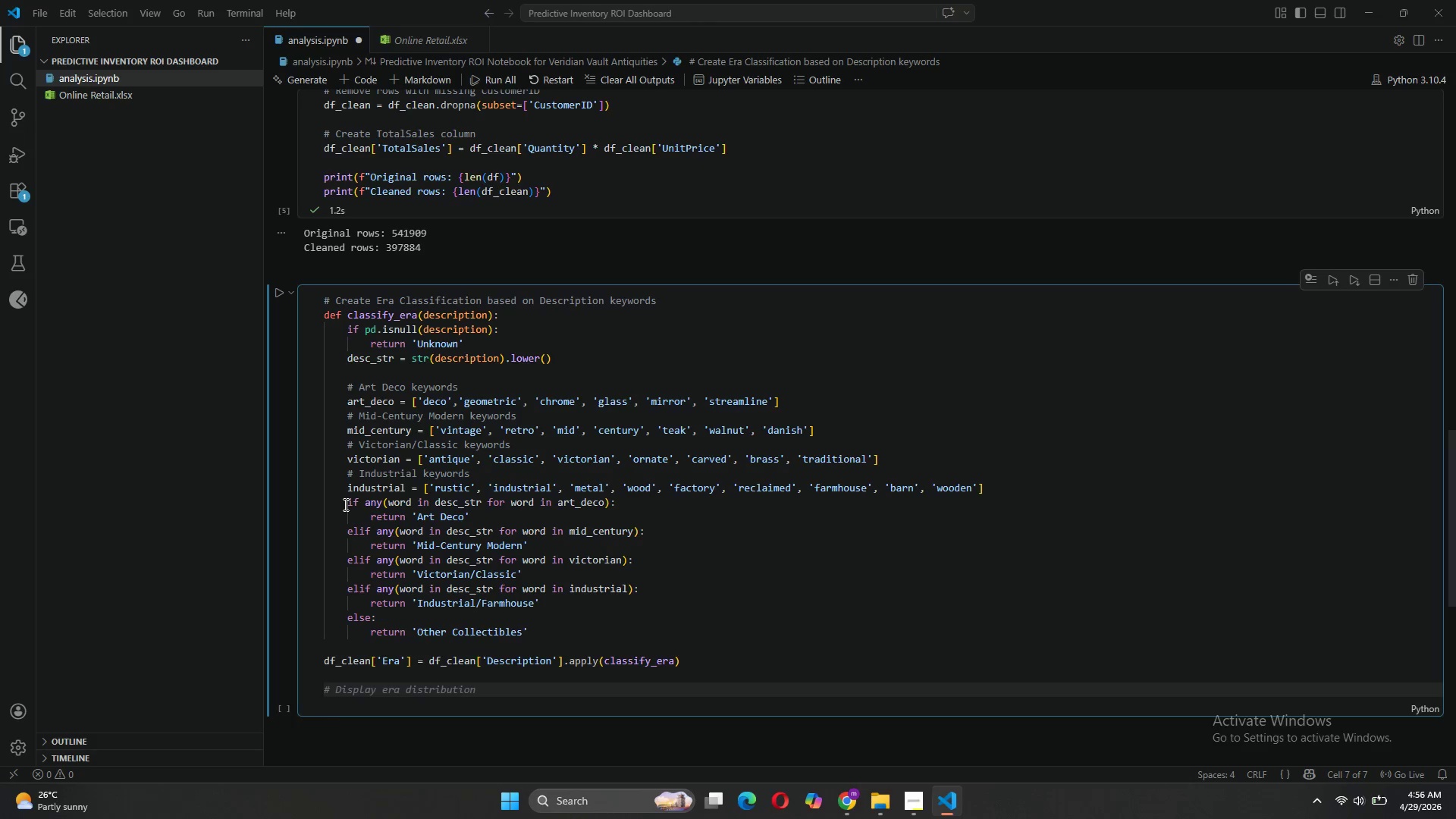 
type(# create restoration con)
key(Backspace)
type(mplexity score (1-10 scale)
 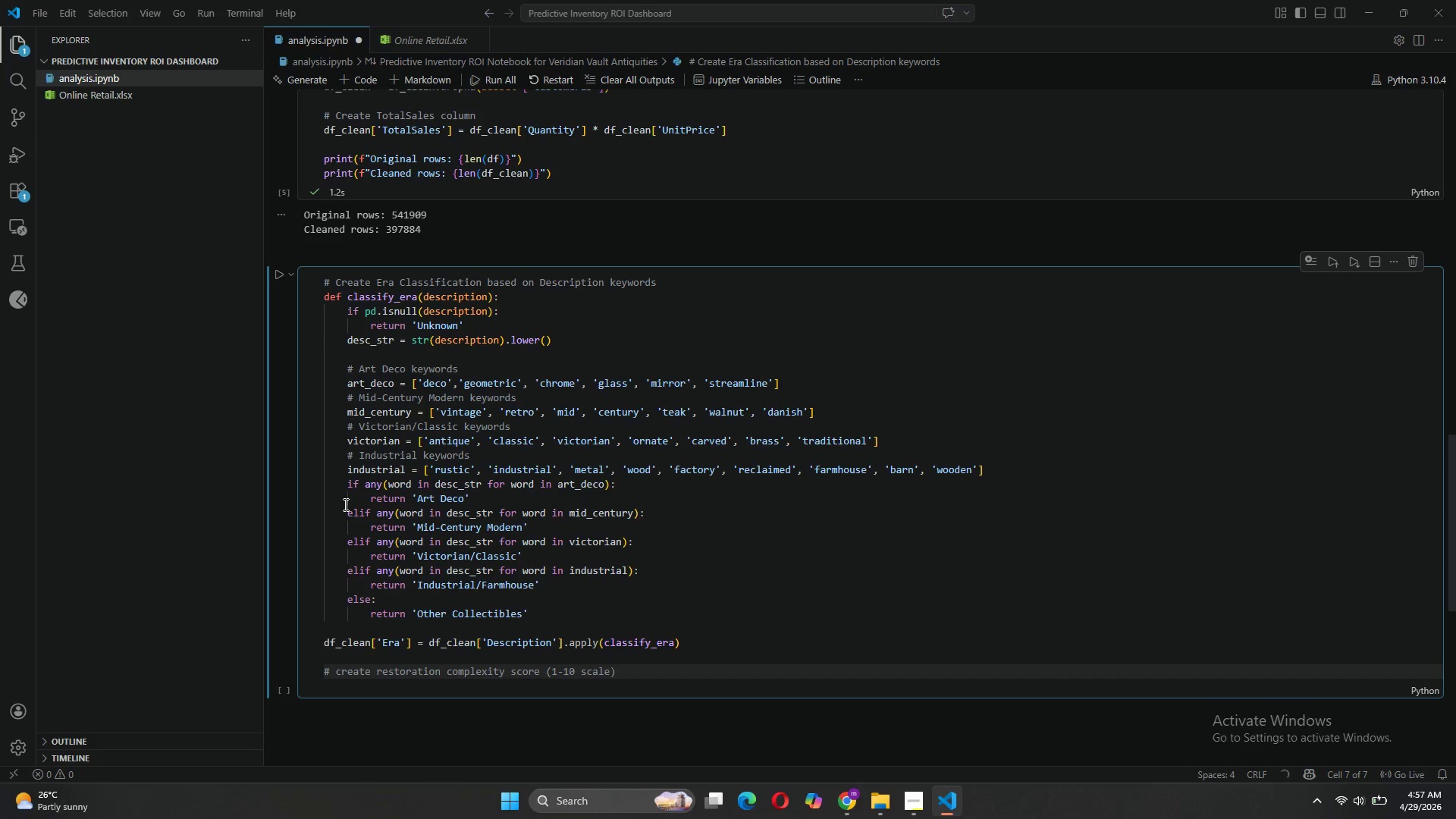 
key(ArrowRight)
 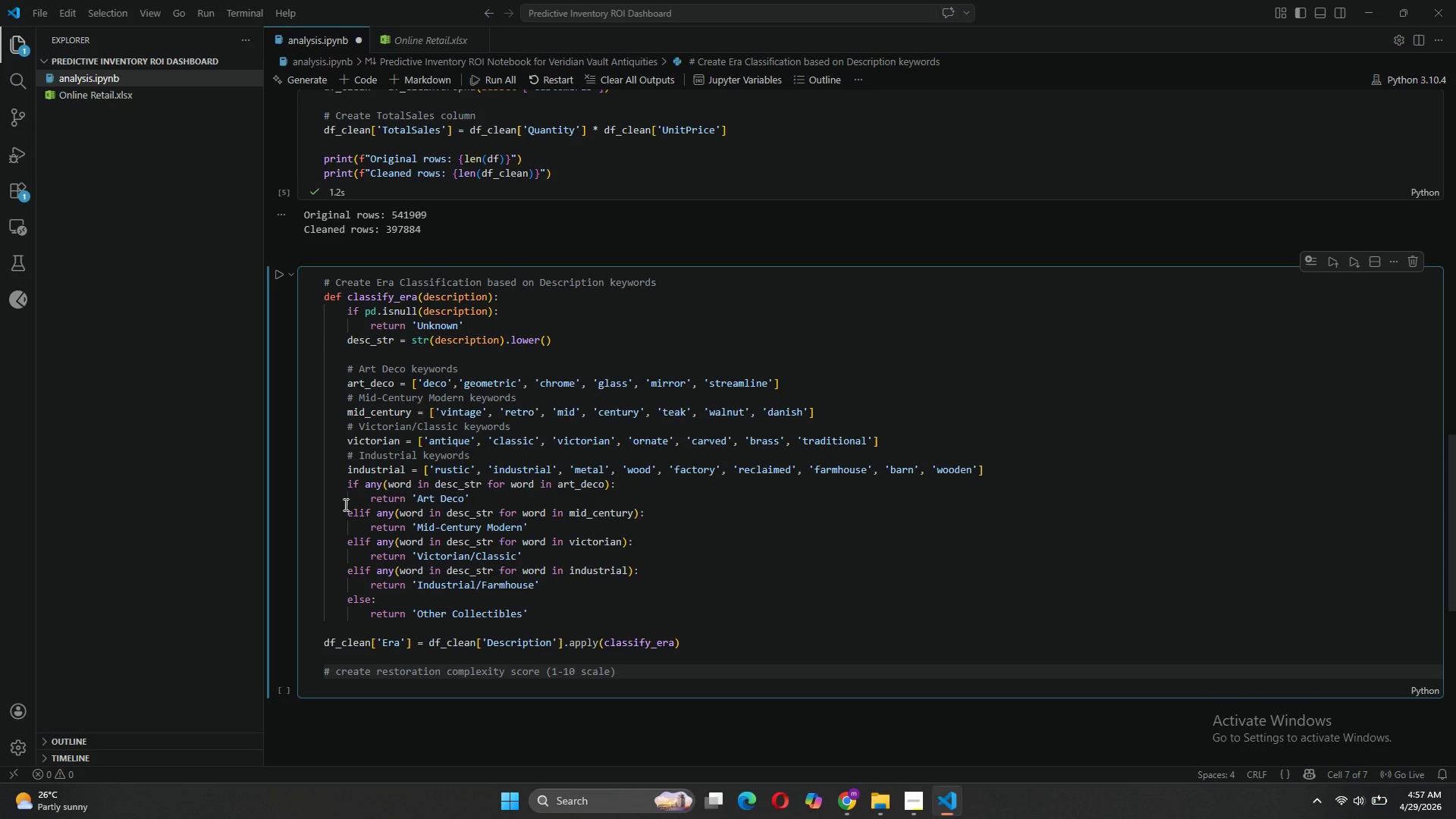 
wait(6.23)
 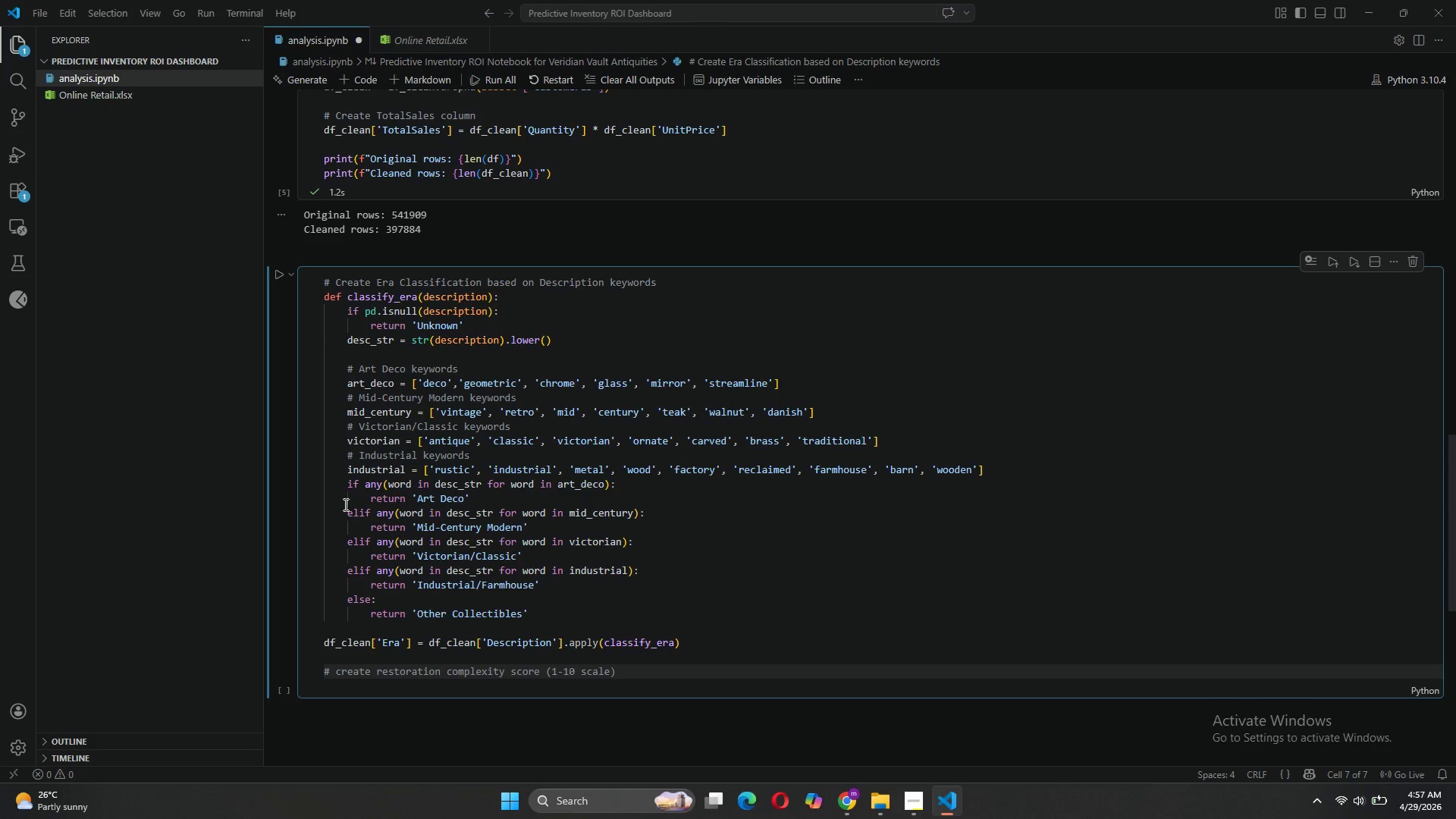 
key(Enter)
 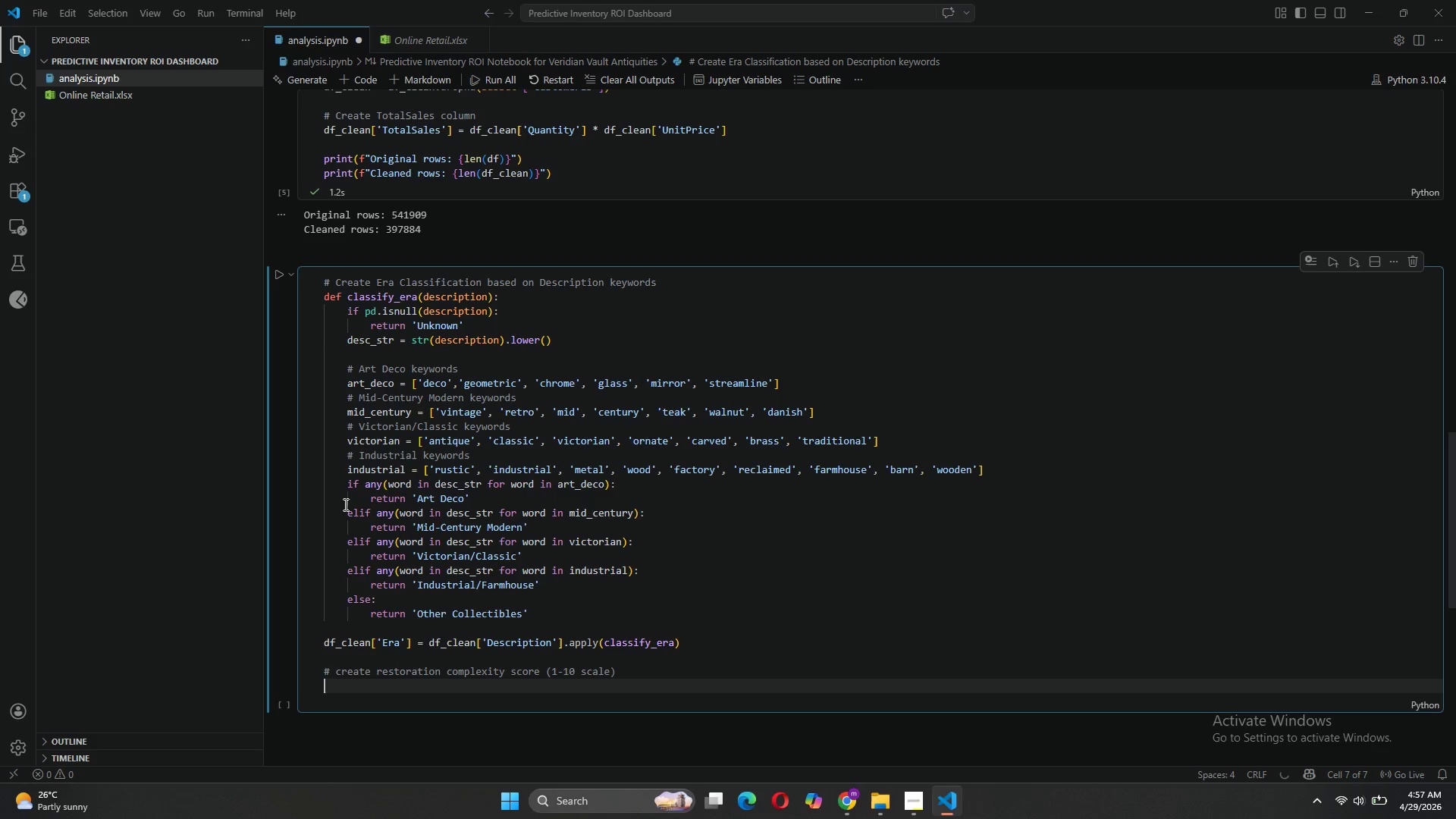 
type(def calculate_restoration)
key(Tab)
 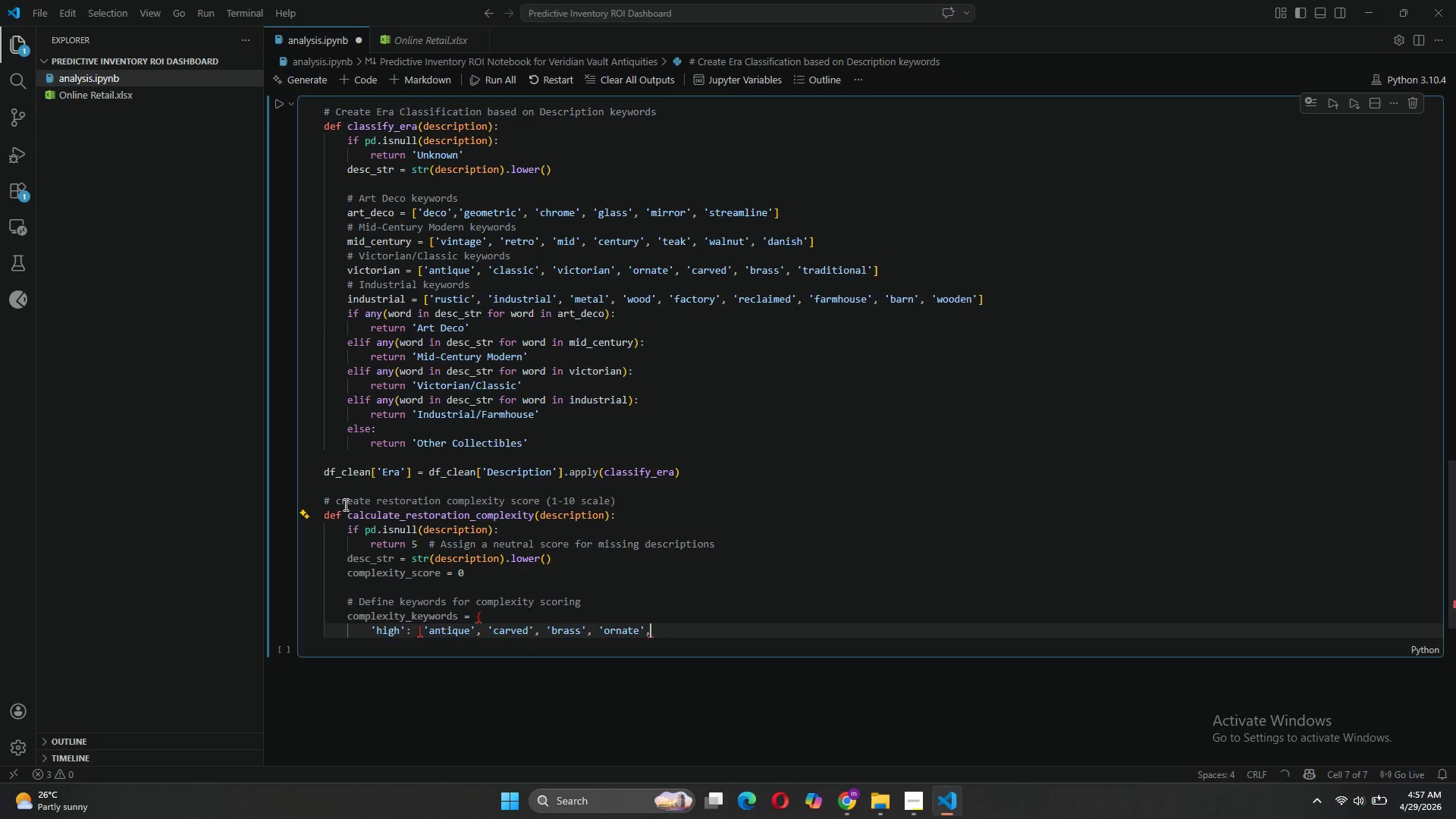 
left_click_drag(start_coordinate=[605, 515], to_coordinate=[541, 510])
 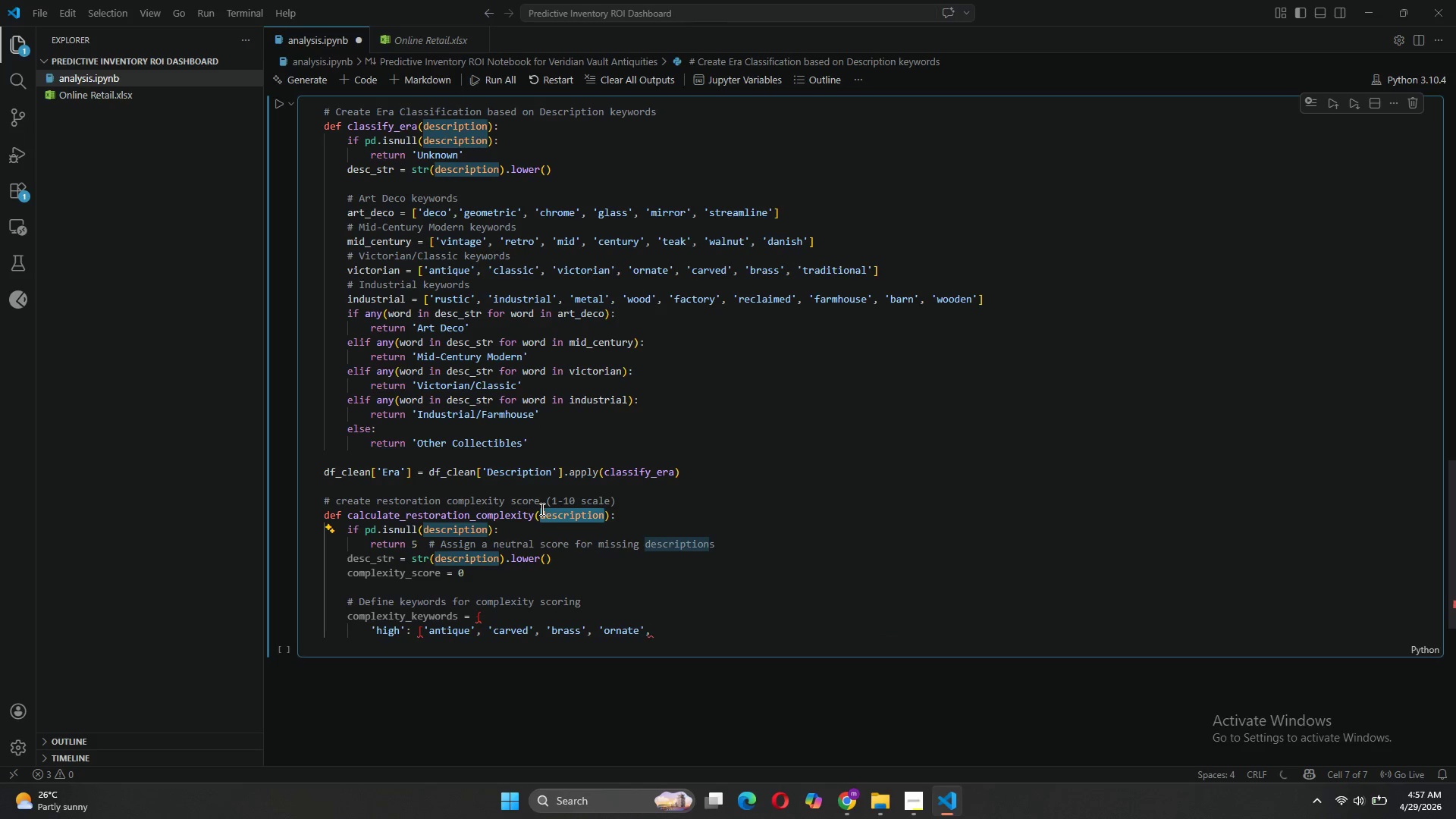 
type(row)
 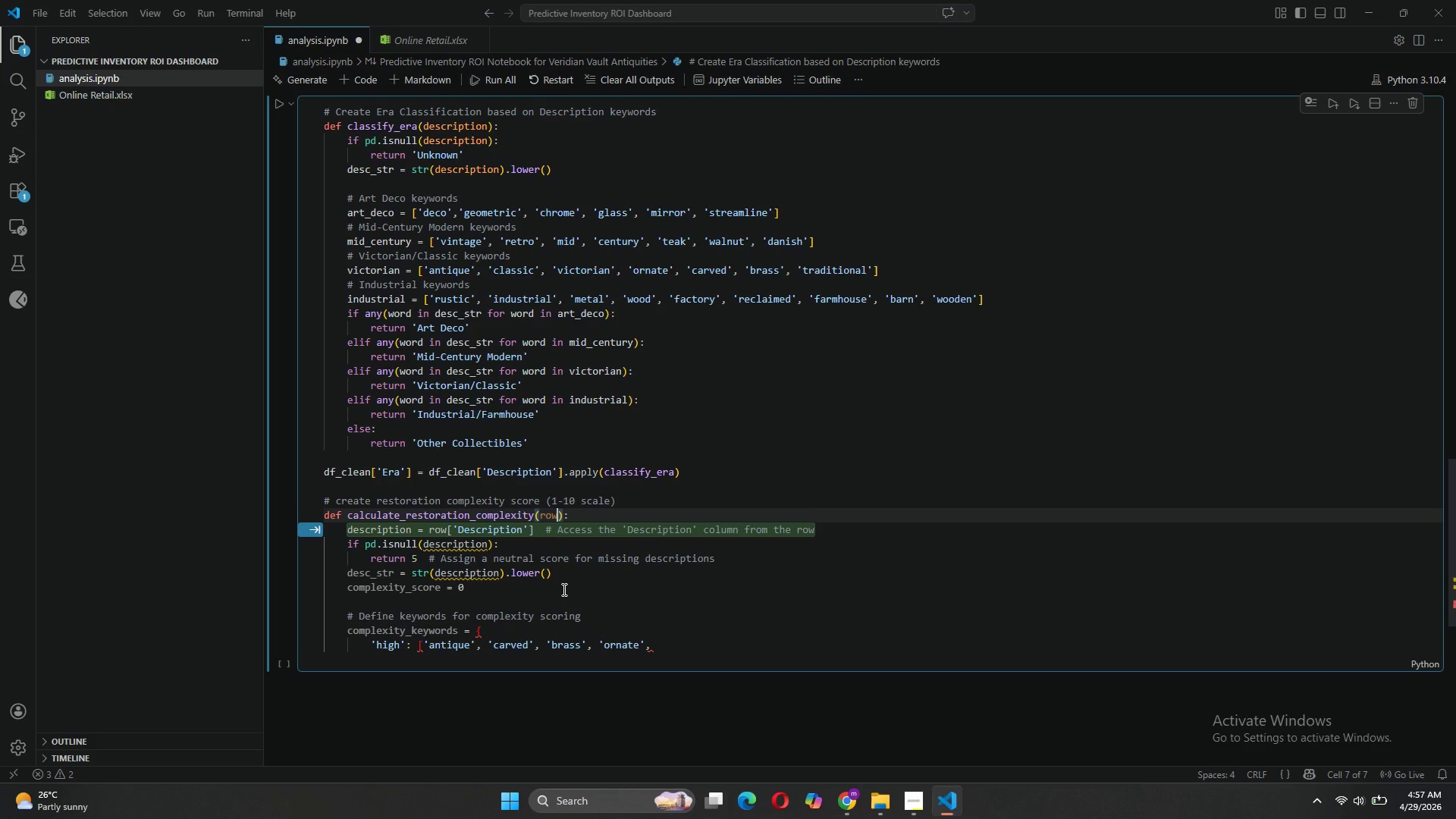 
wait(6.7)
 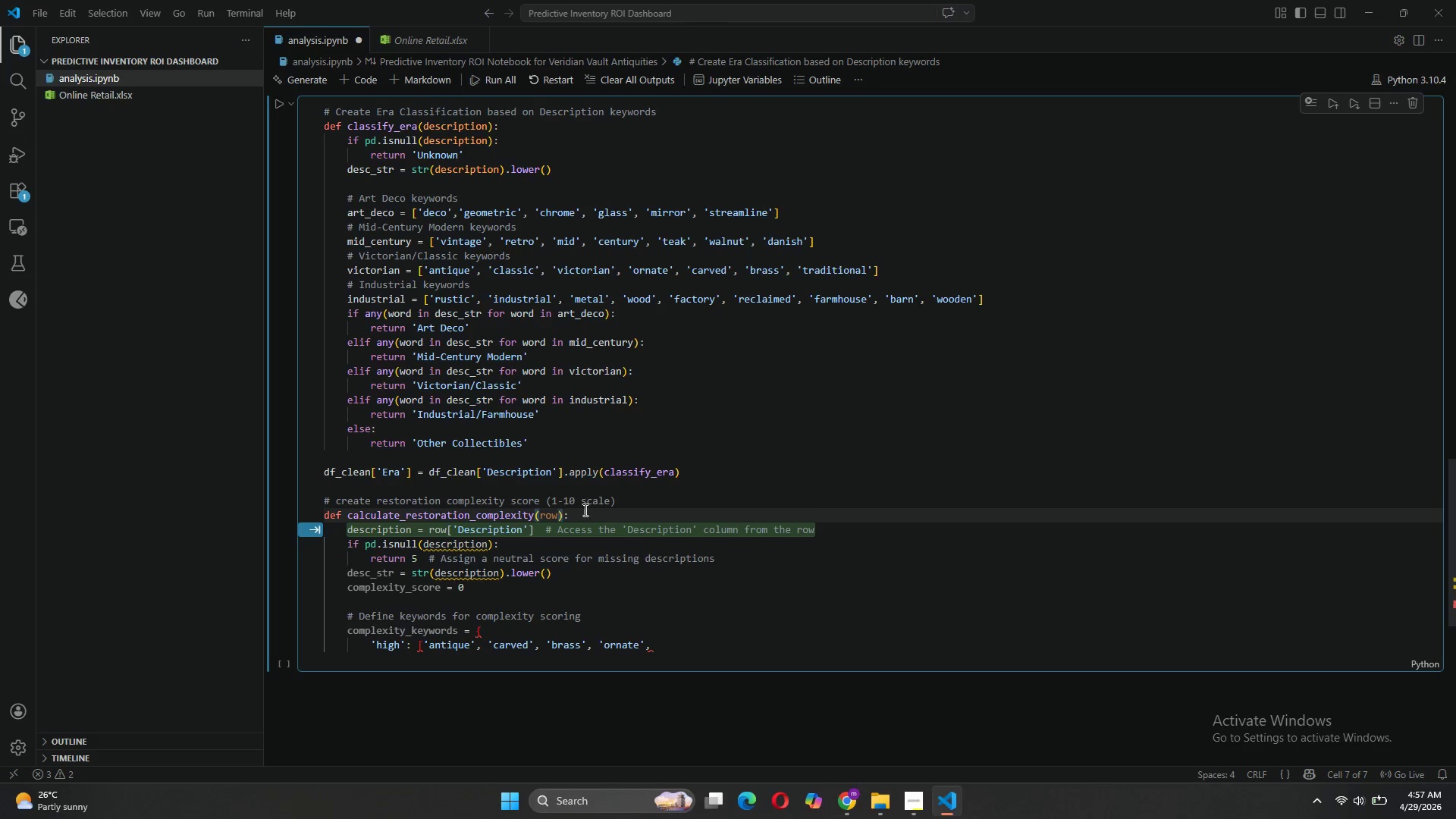 
key(Tab)
 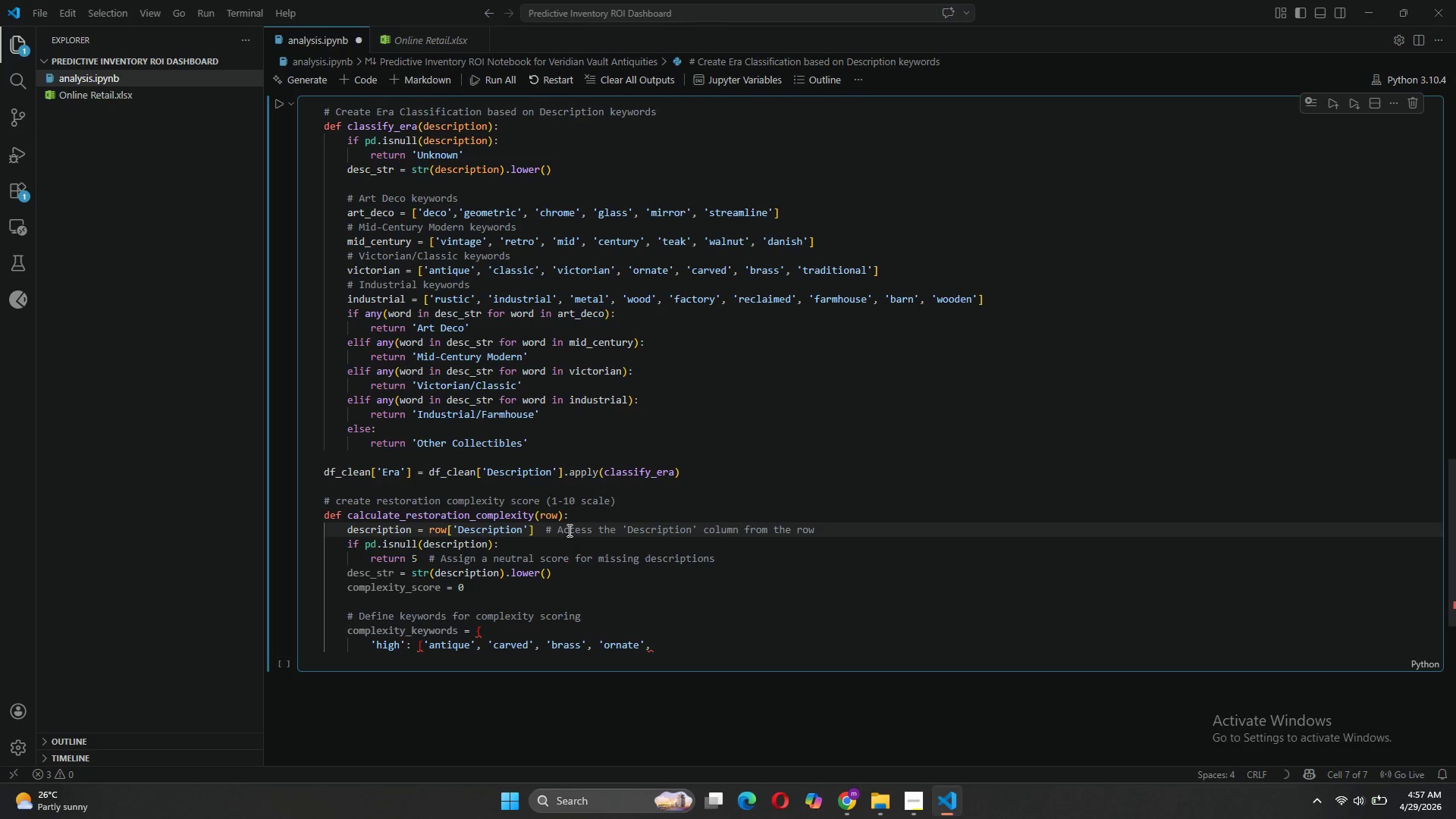 
left_click([572, 519])
 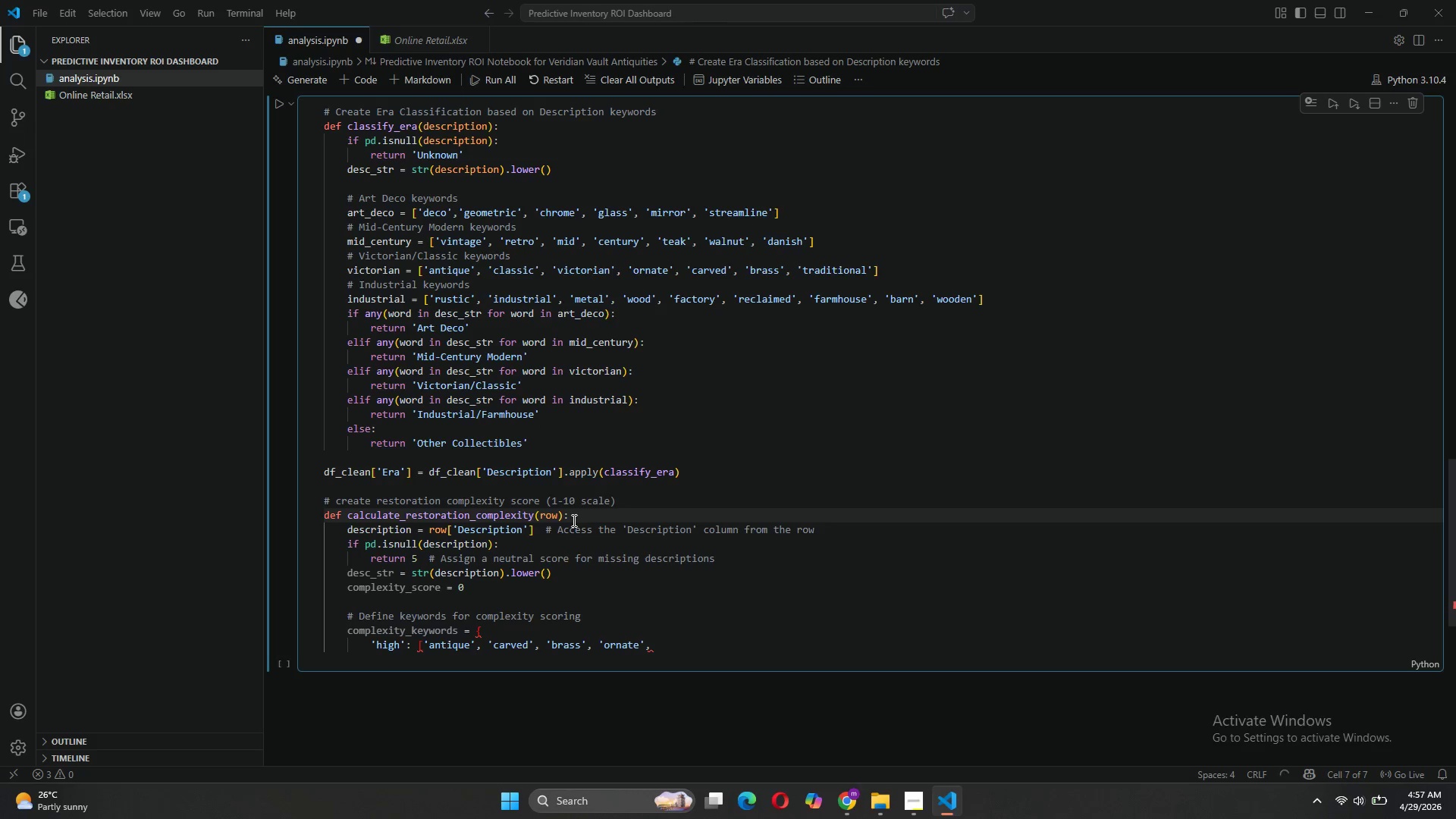 
key(Enter)
 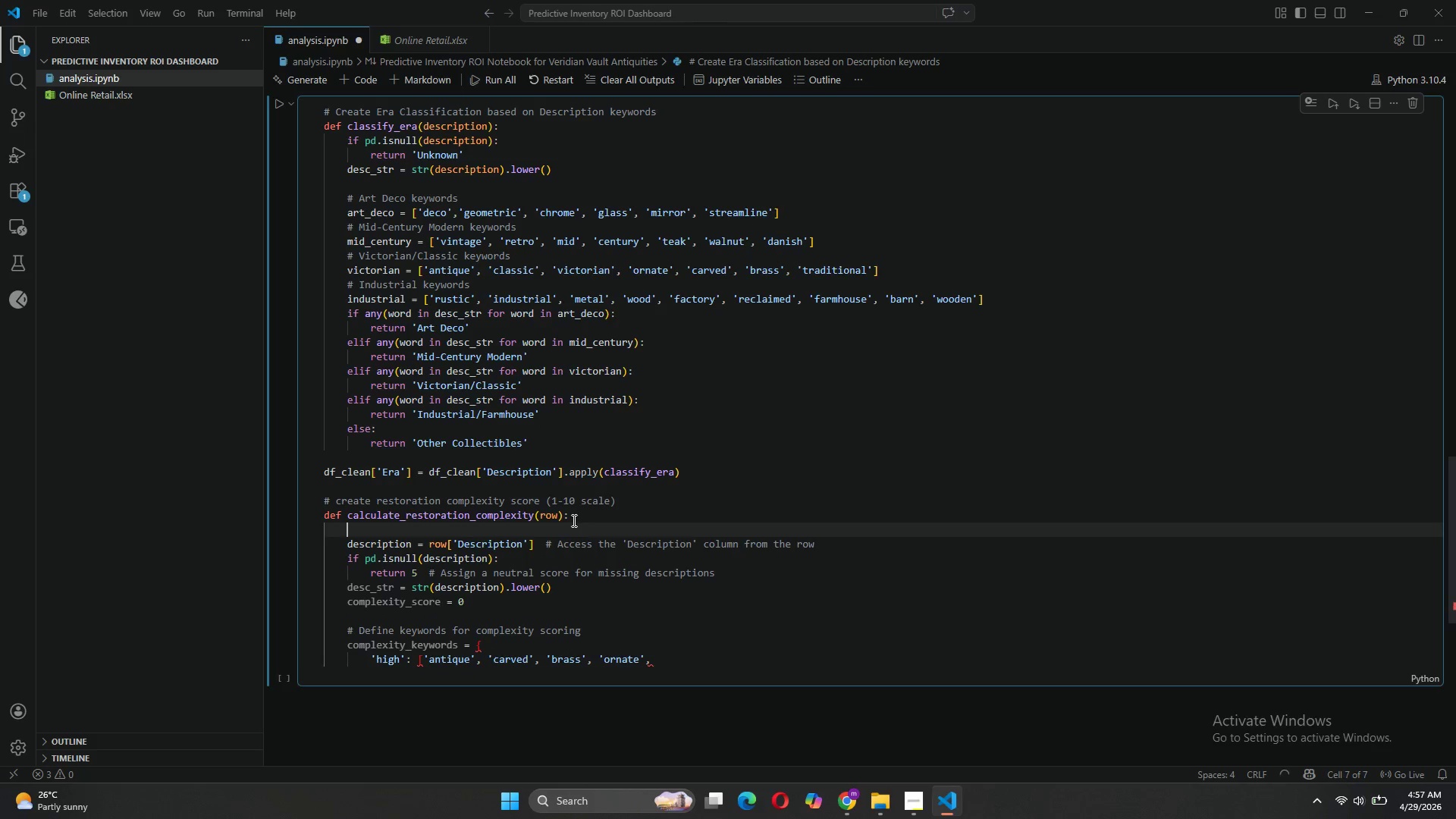 
type(complexity = 5 # Base score)
 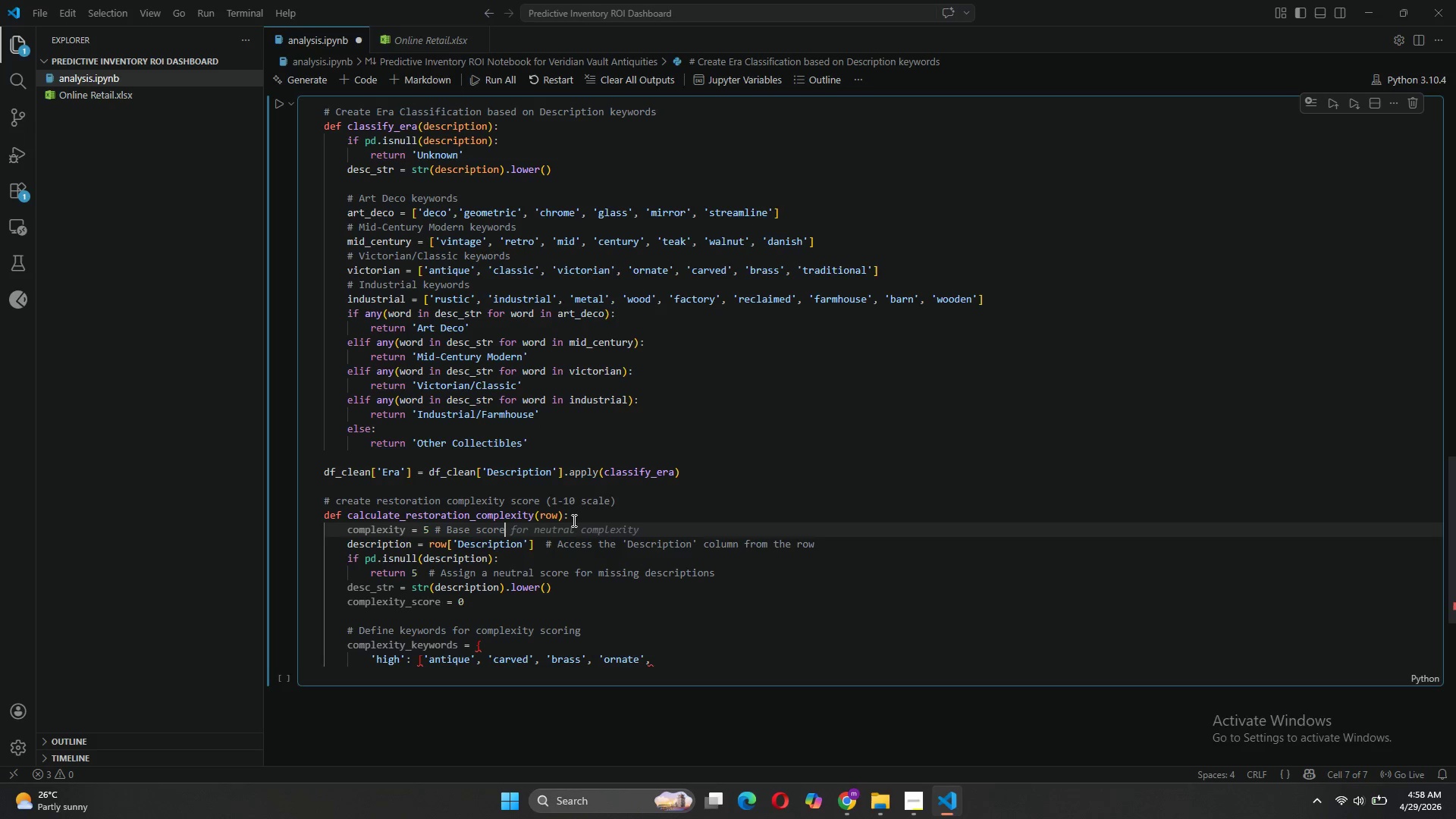 
key(Enter)
 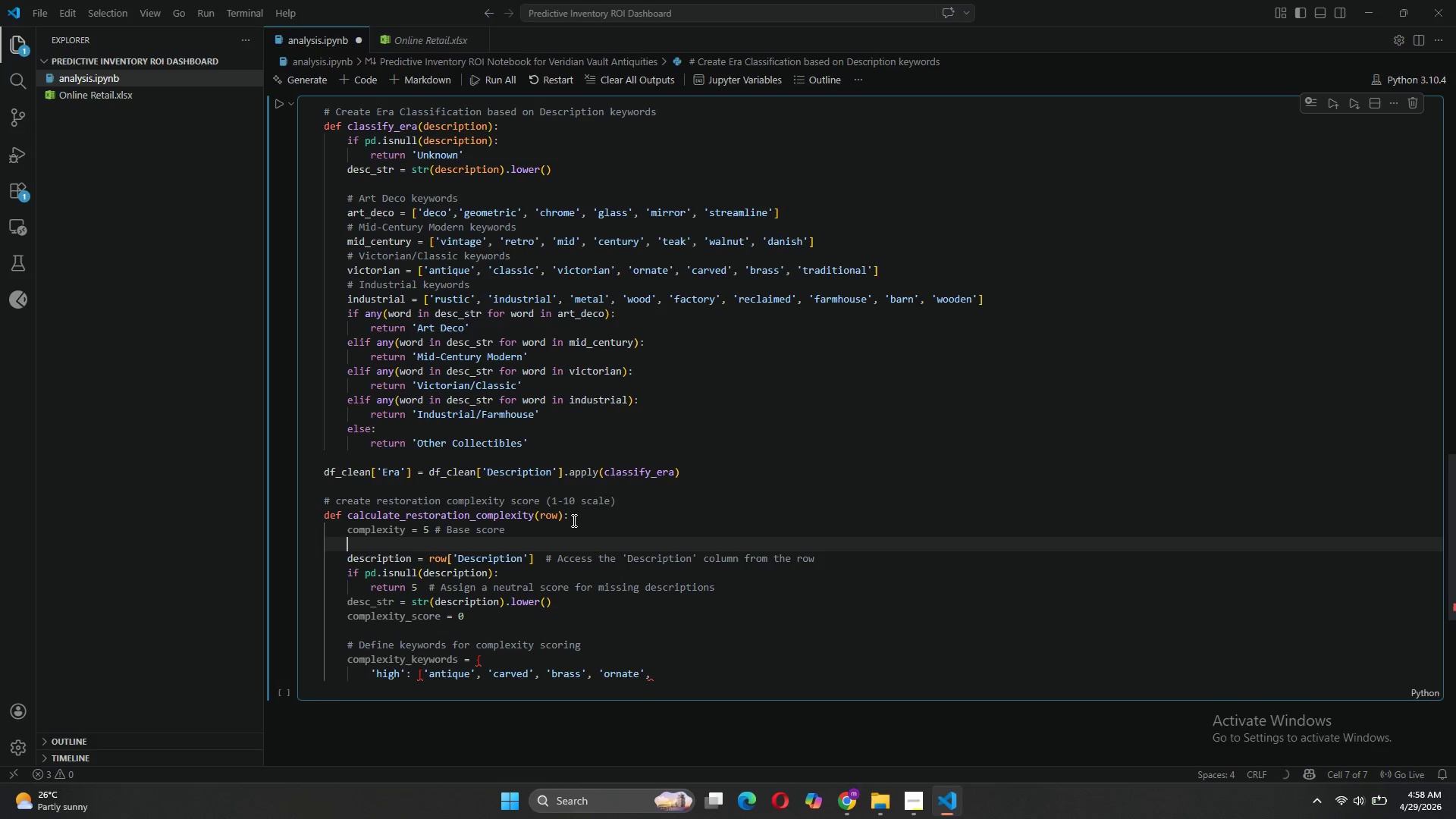 
key(Shift+3)
 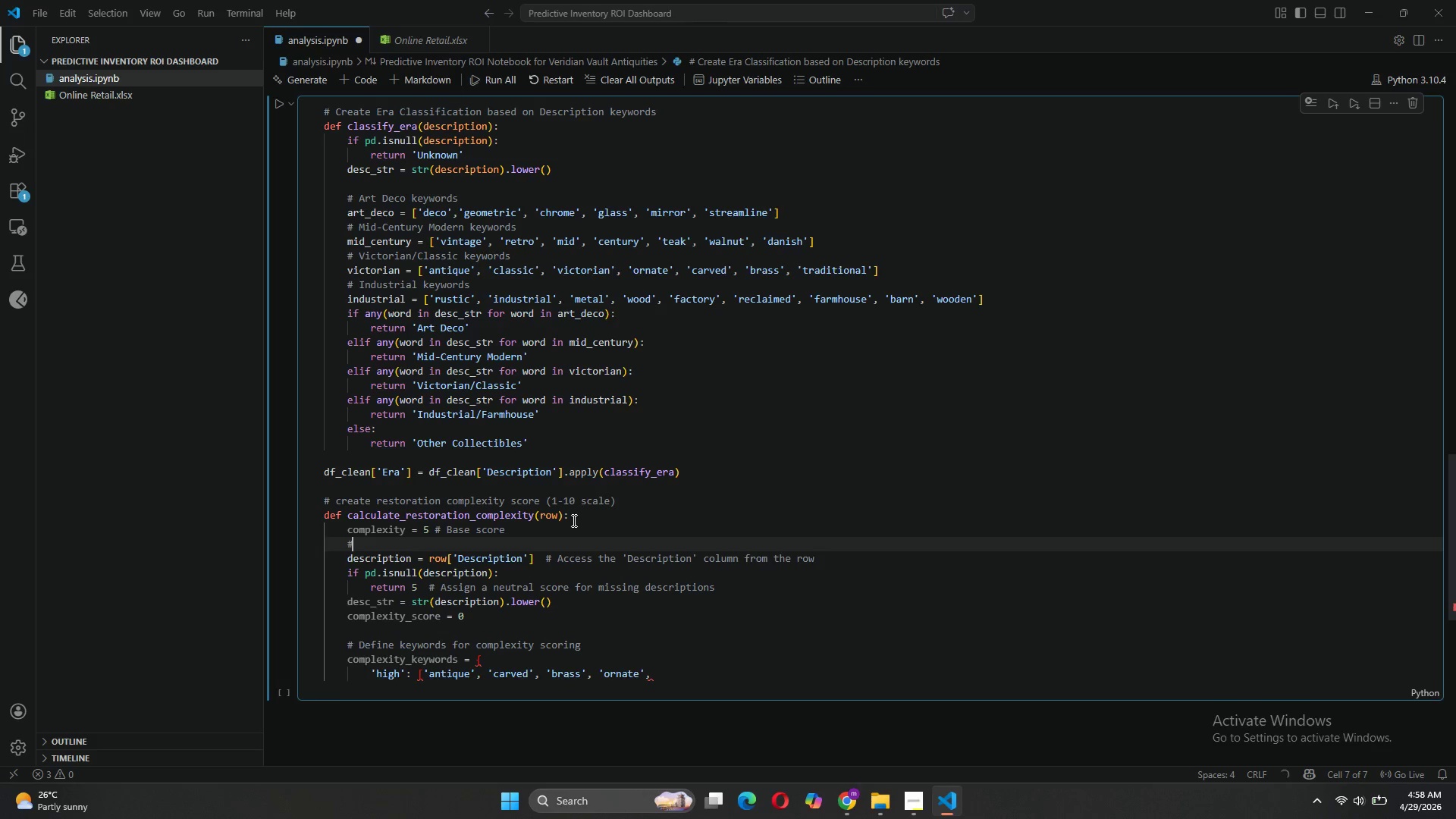 
key(Space)
 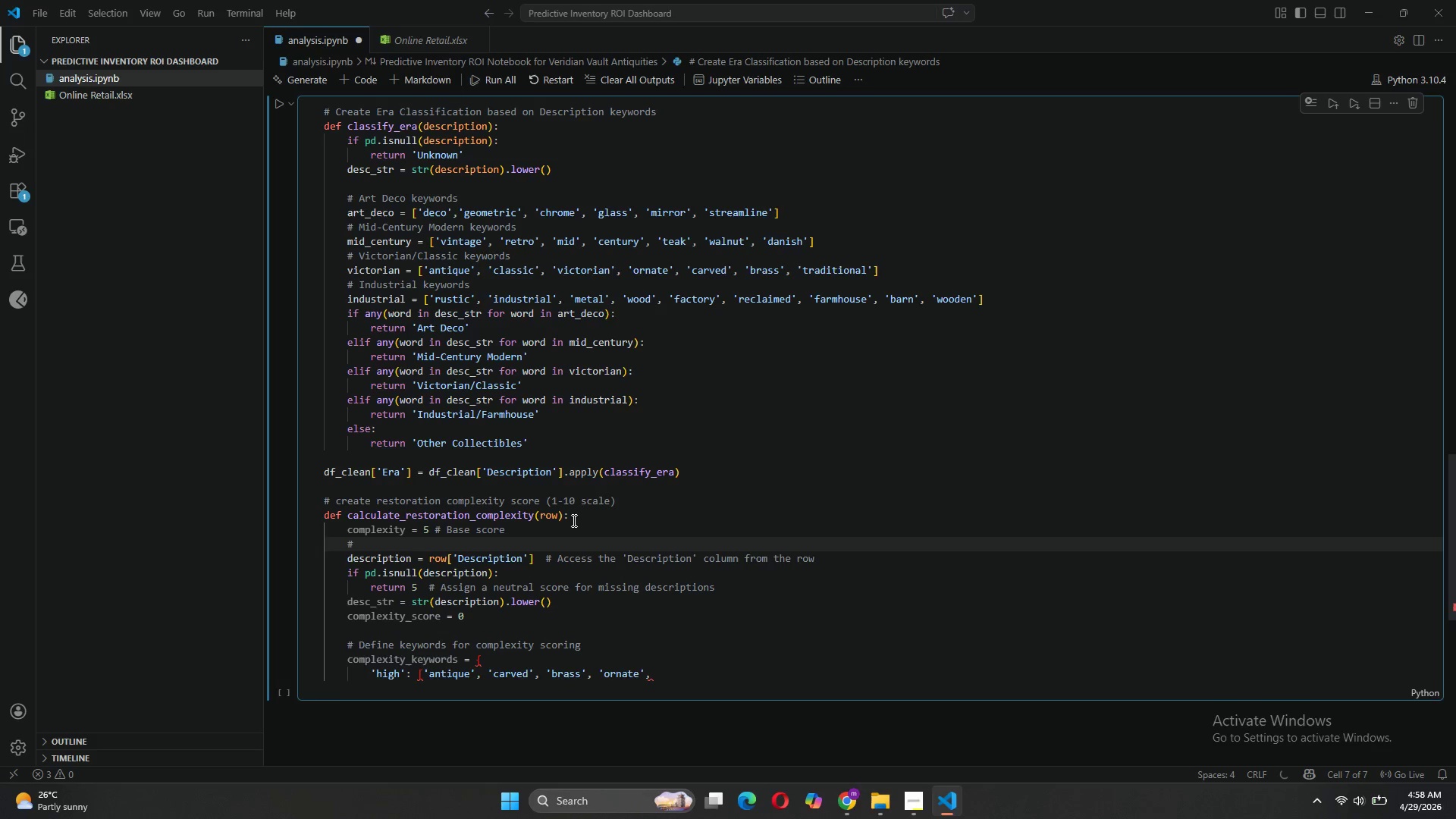 
key(Backspace)
 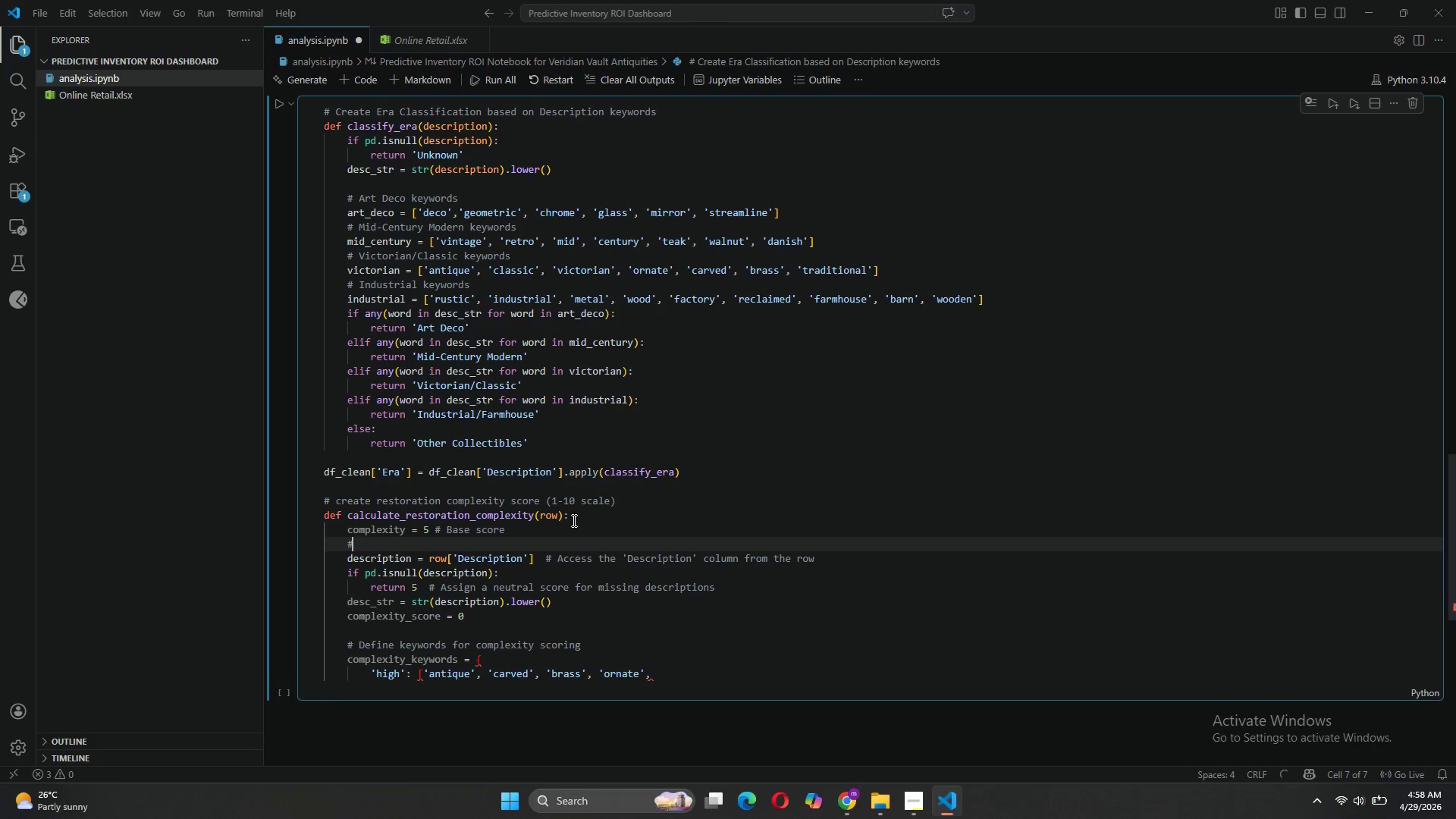 
key(Backspace)
 